 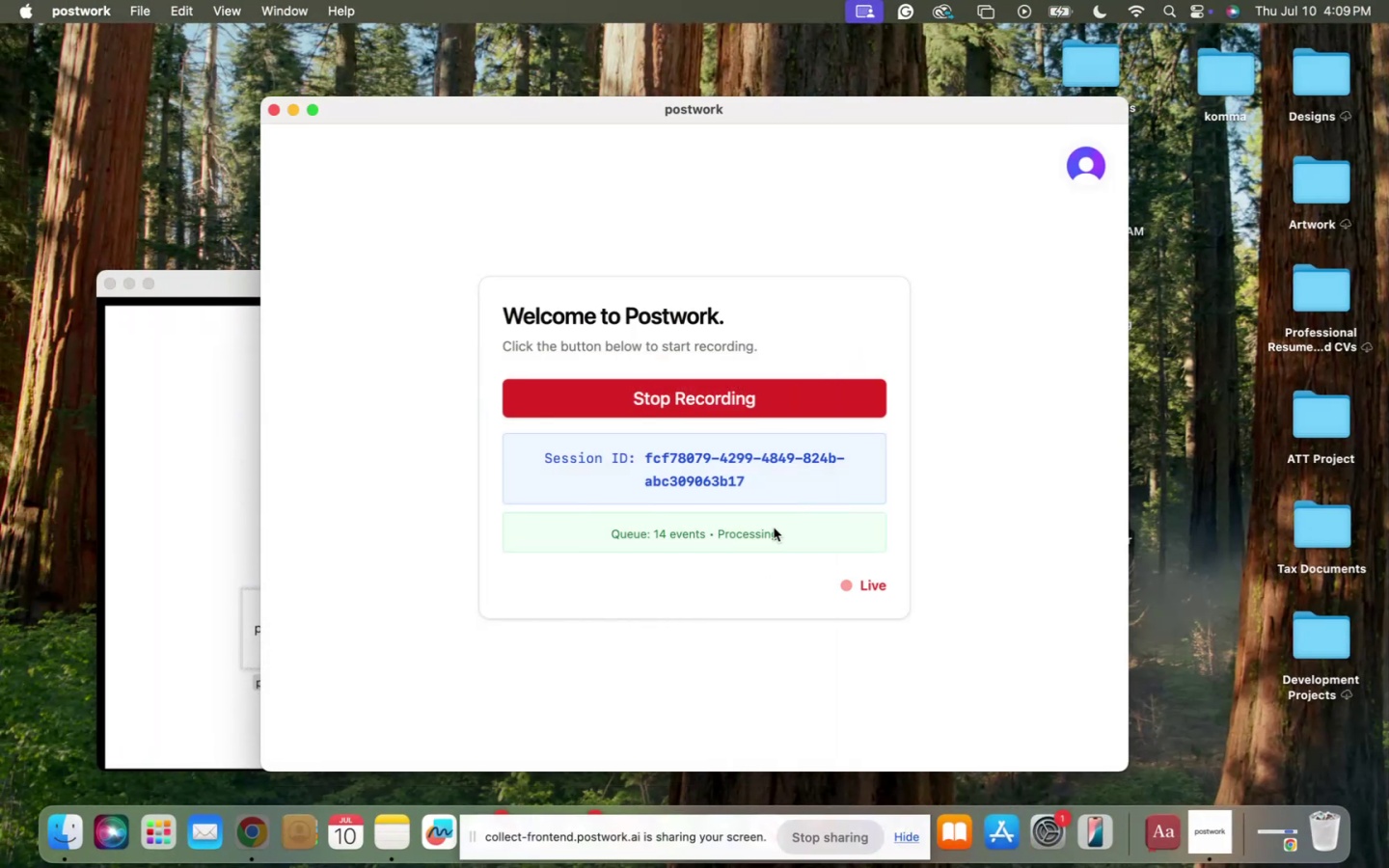 
hold_key(key=Space, duration=0.4)
 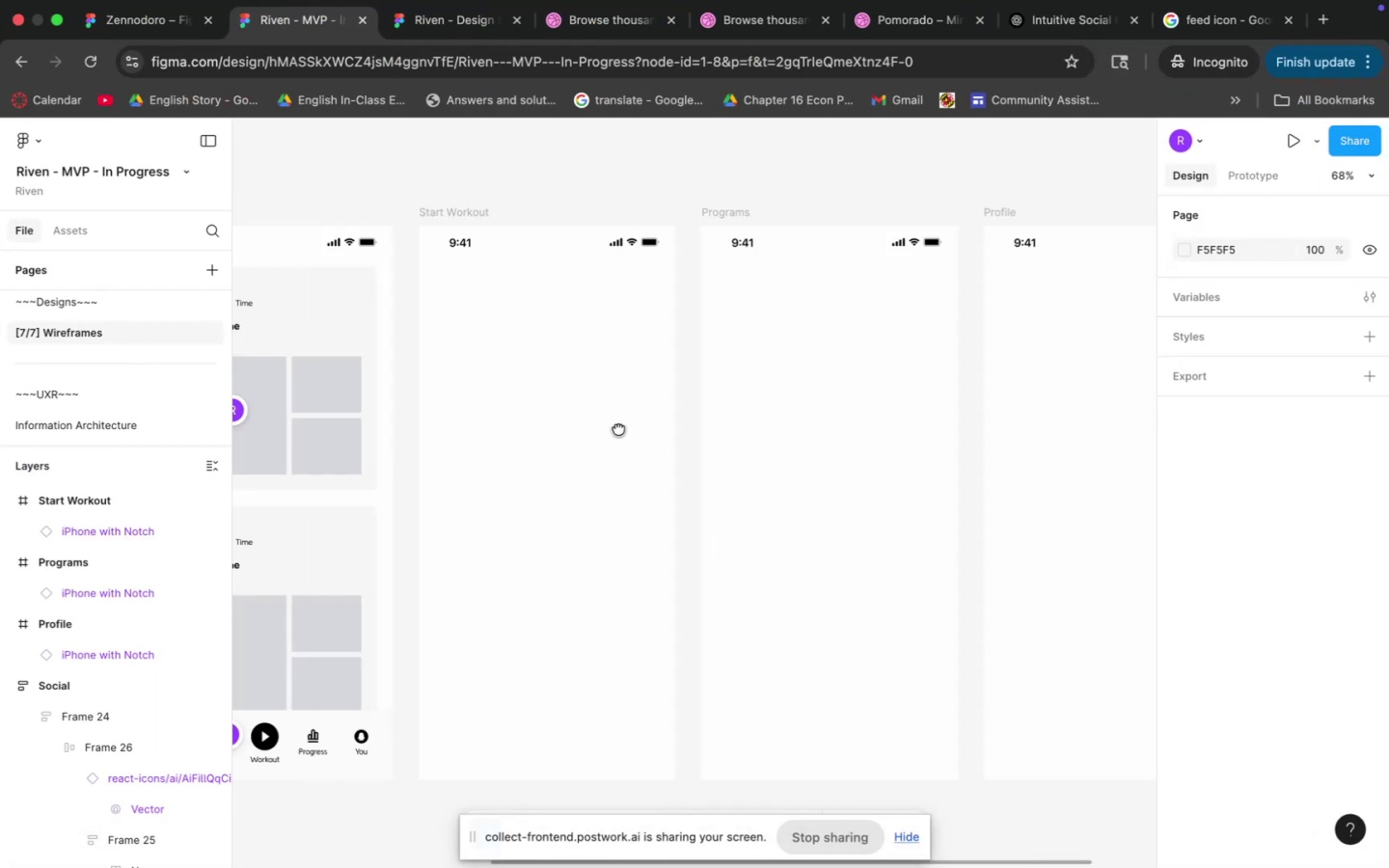 
left_click_drag(start_coordinate=[558, 535], to_coordinate=[724, 572])
 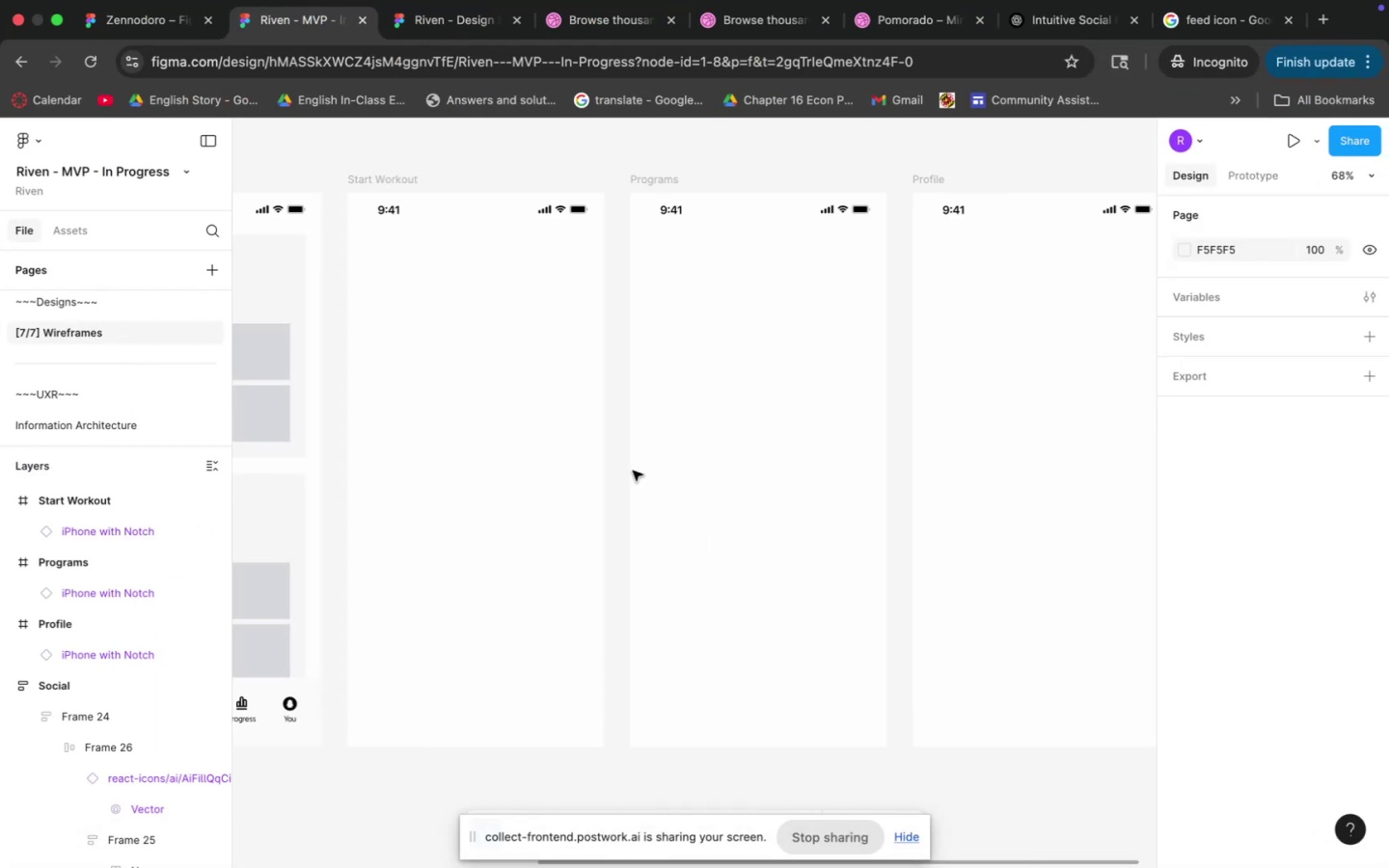 
hold_key(key=Space, duration=0.43)
 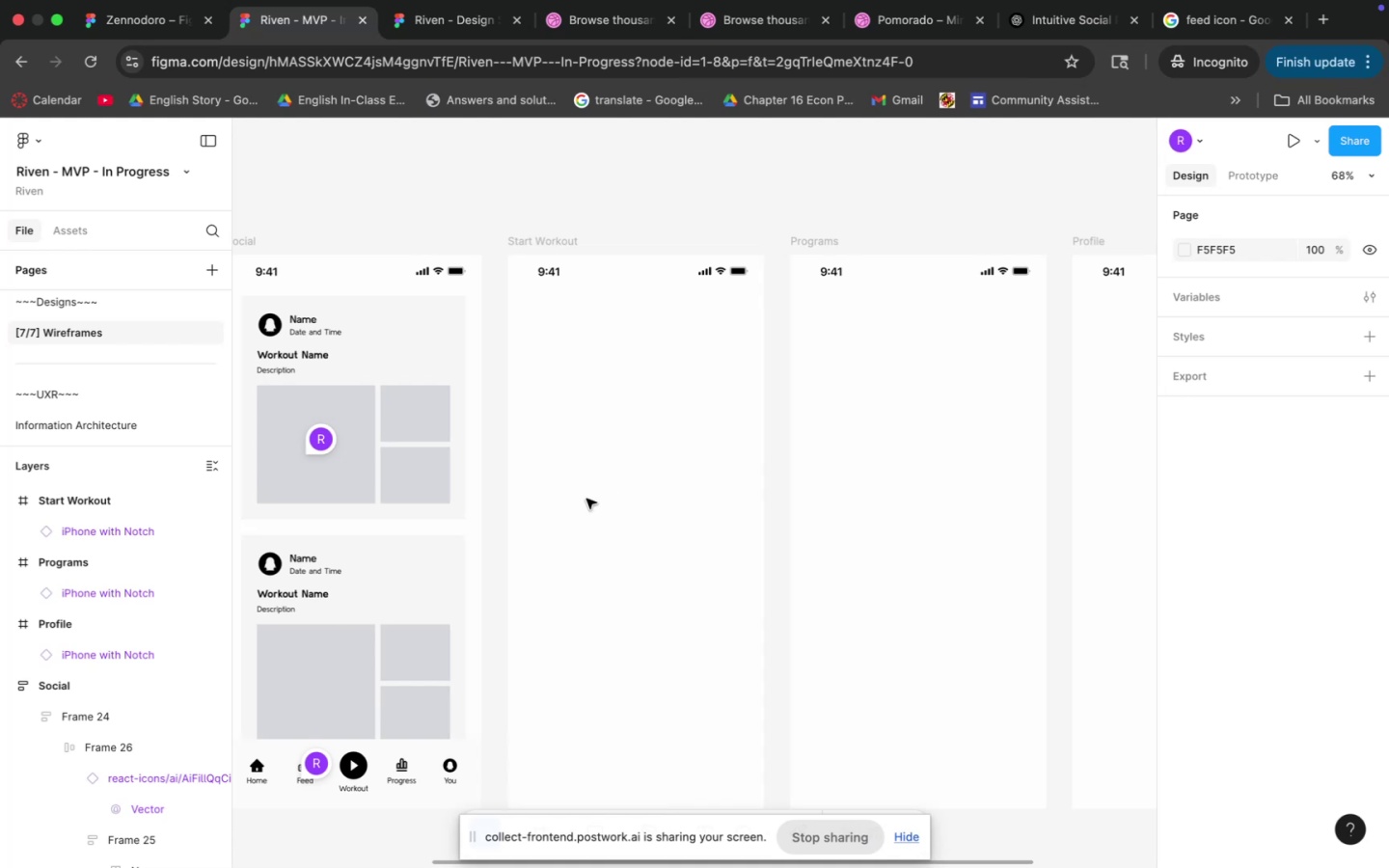 
left_click_drag(start_coordinate=[516, 385], to_coordinate=[677, 447])
 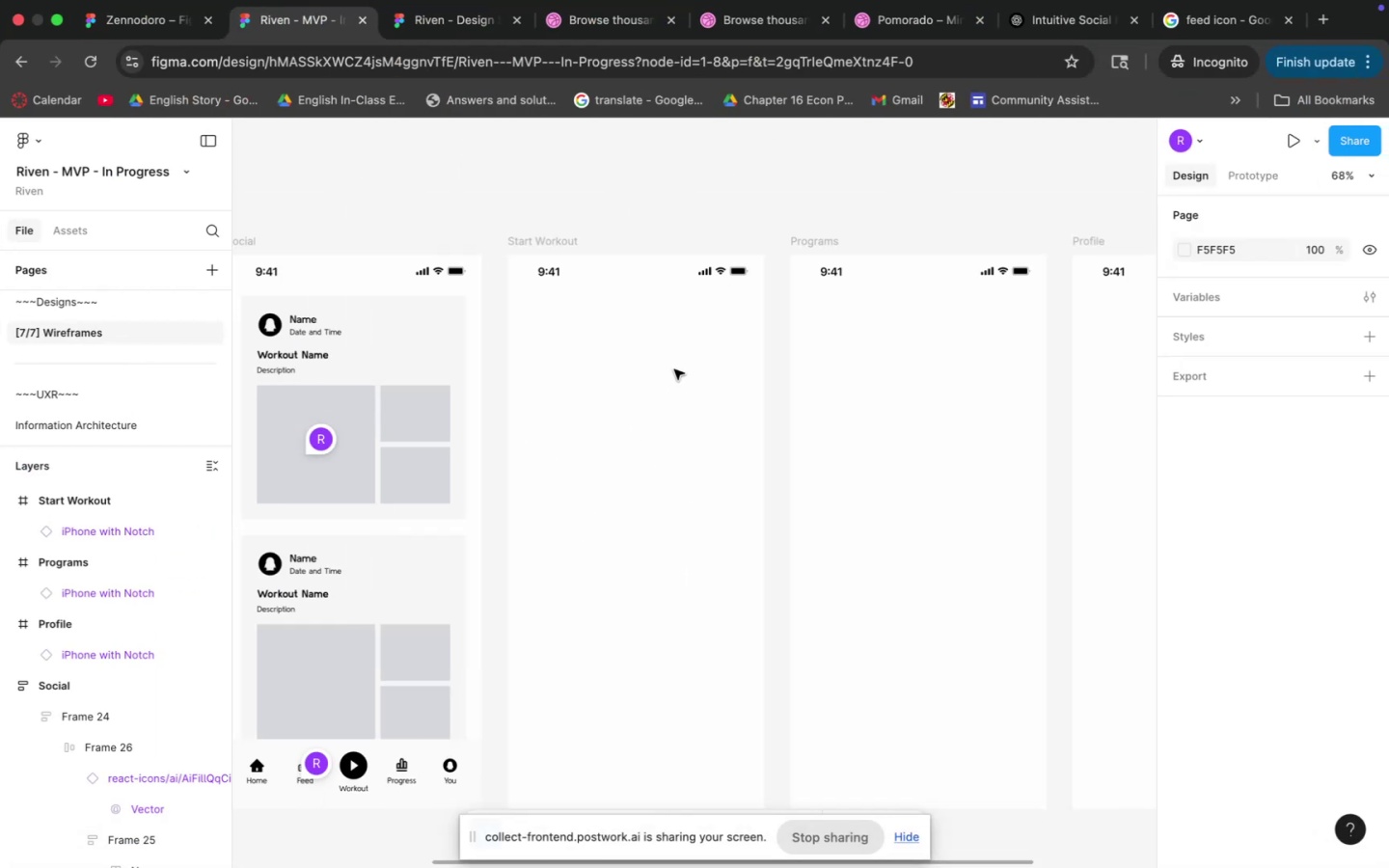 
hold_key(key=Space, duration=0.45)
 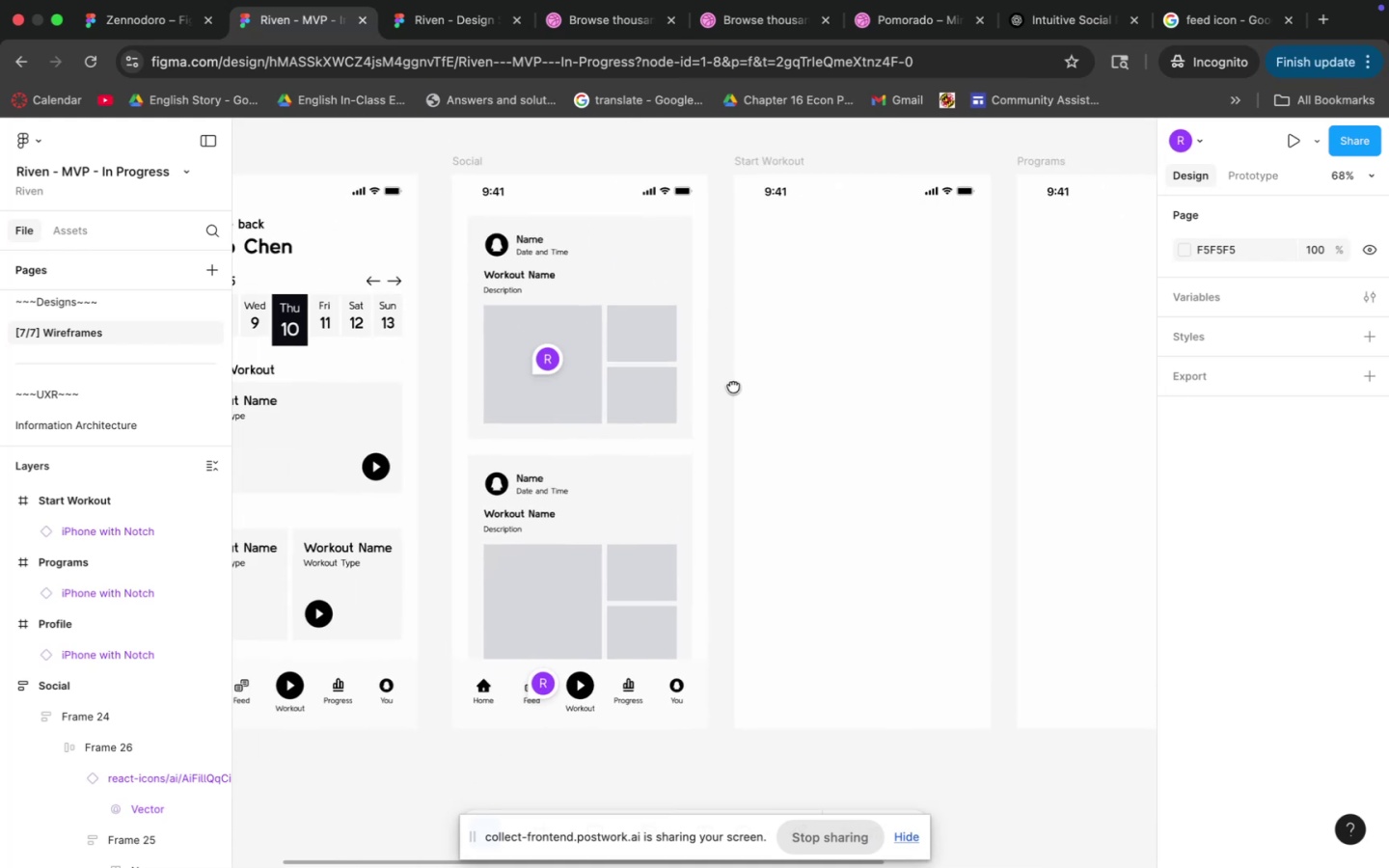 
left_click_drag(start_coordinate=[586, 499], to_coordinate=[726, 352])
 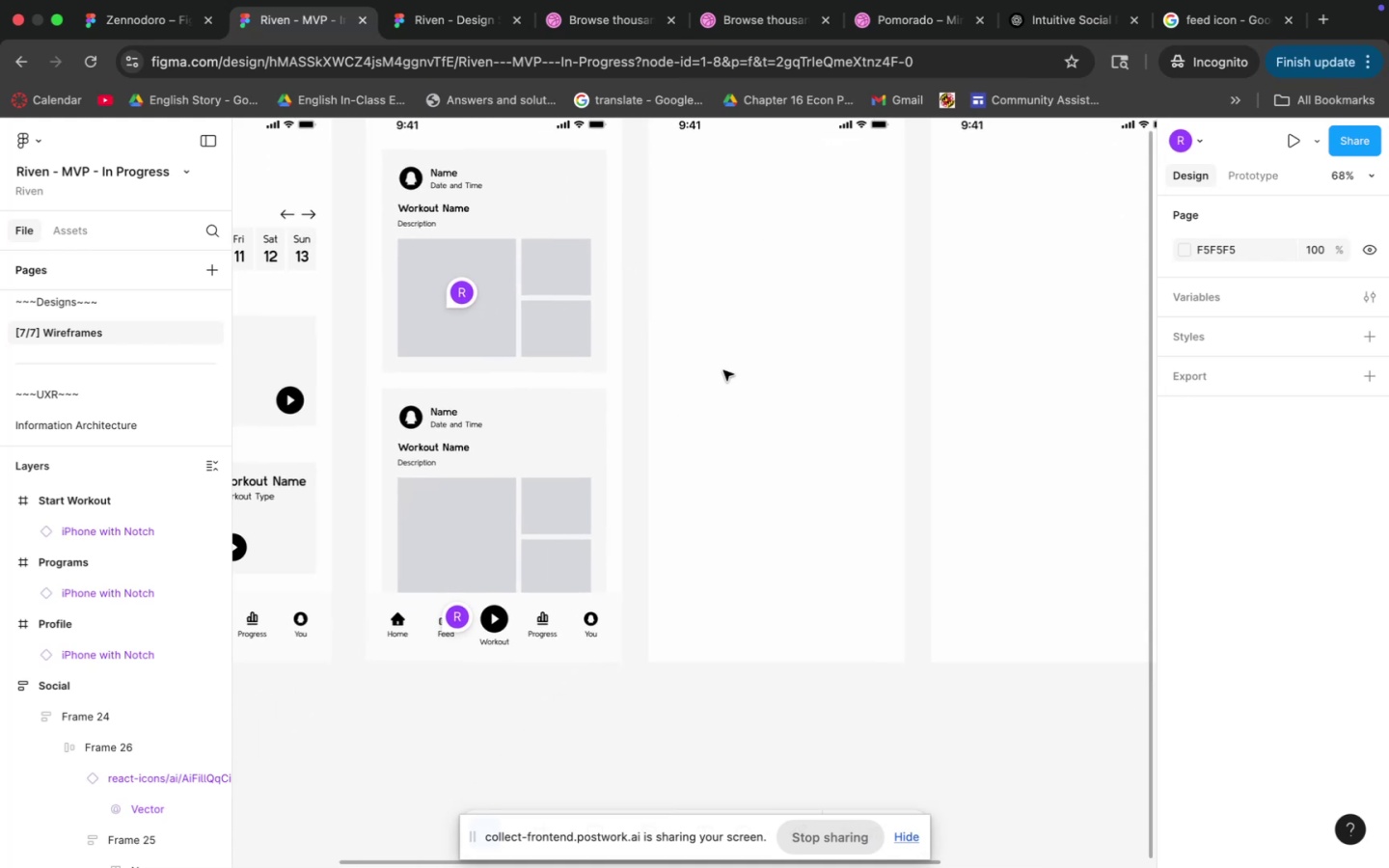 
hold_key(key=Space, duration=0.39)
 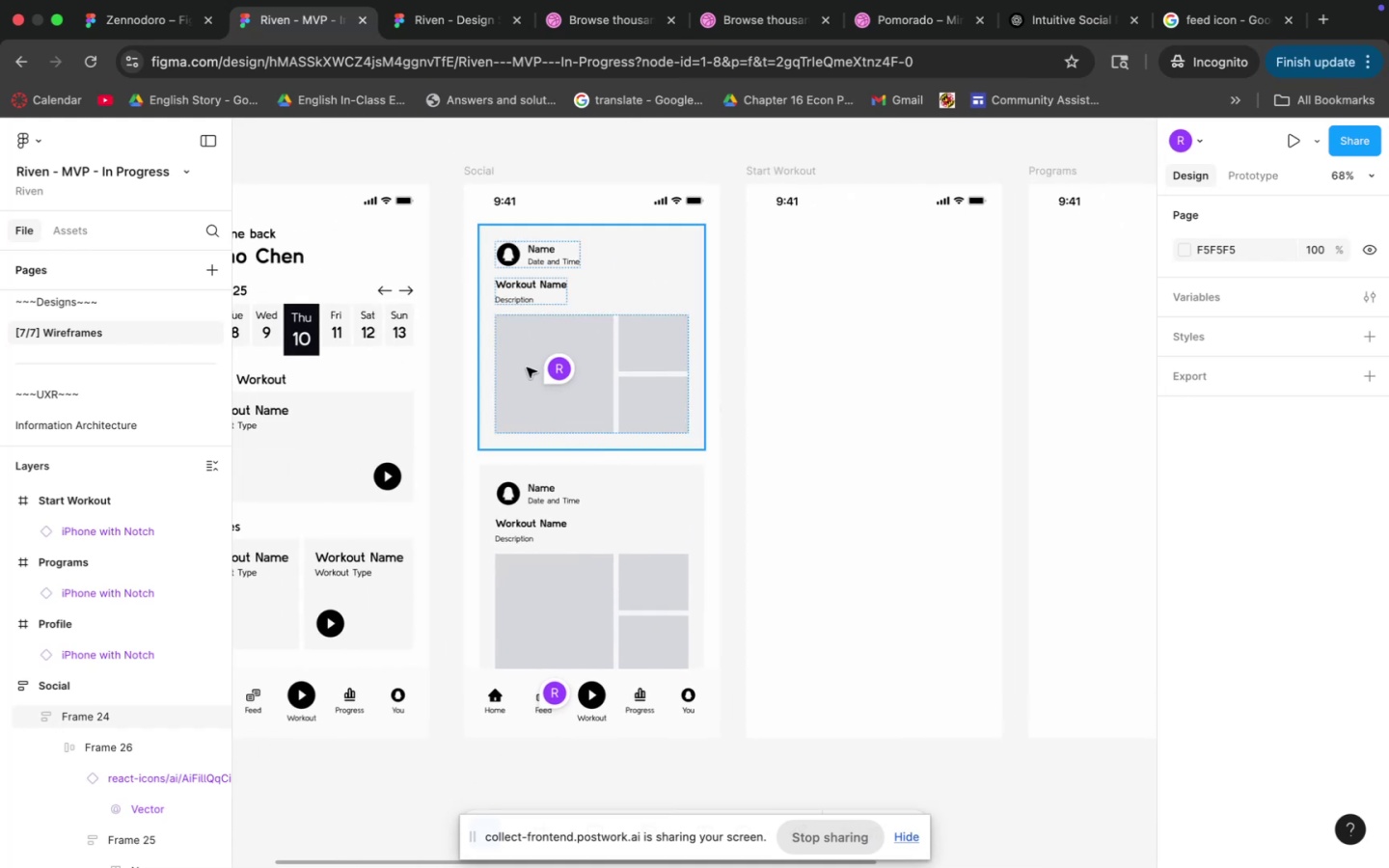 
left_click_drag(start_coordinate=[637, 311], to_coordinate=[733, 387])
 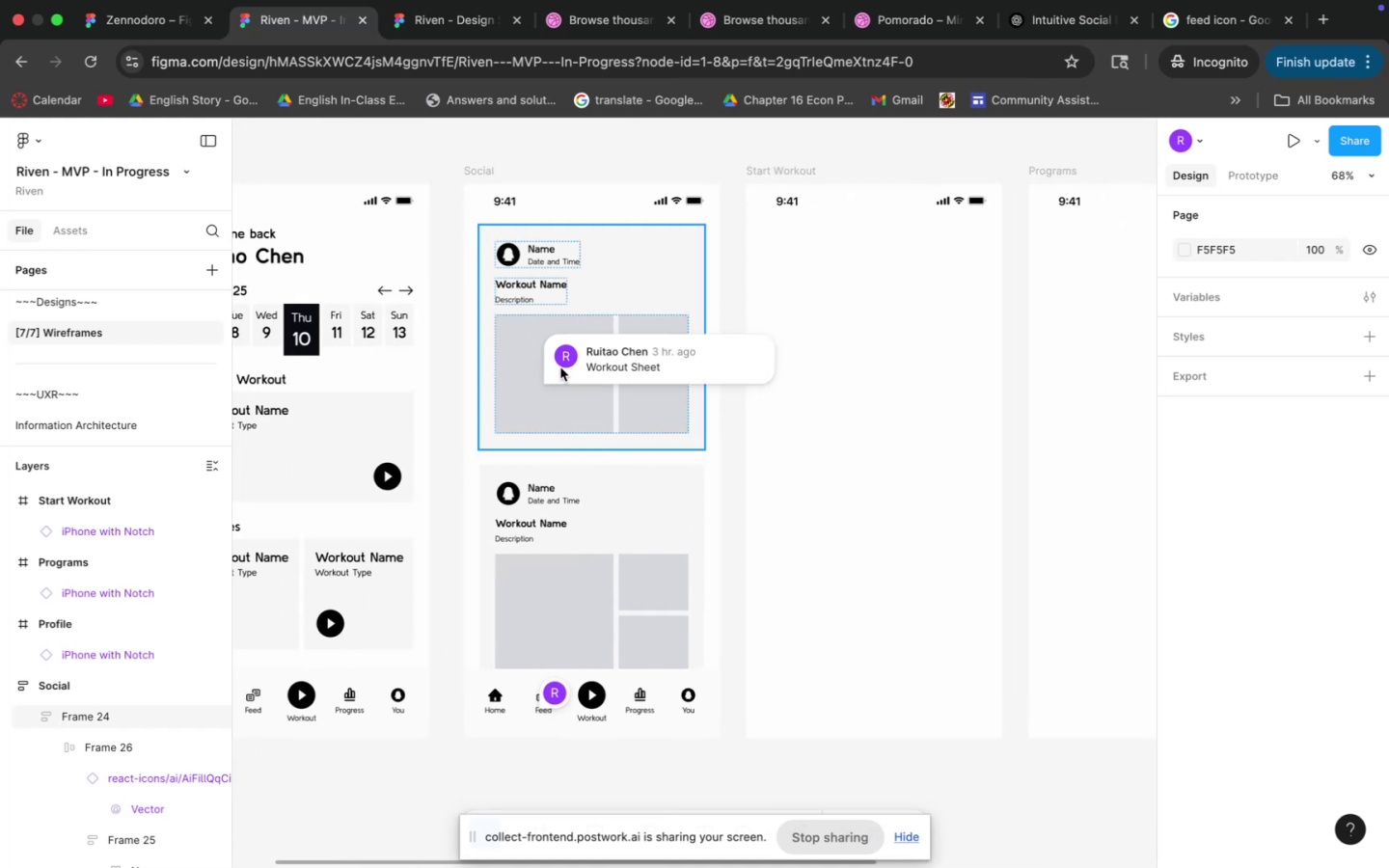 
hold_key(key=Space, duration=0.6)
 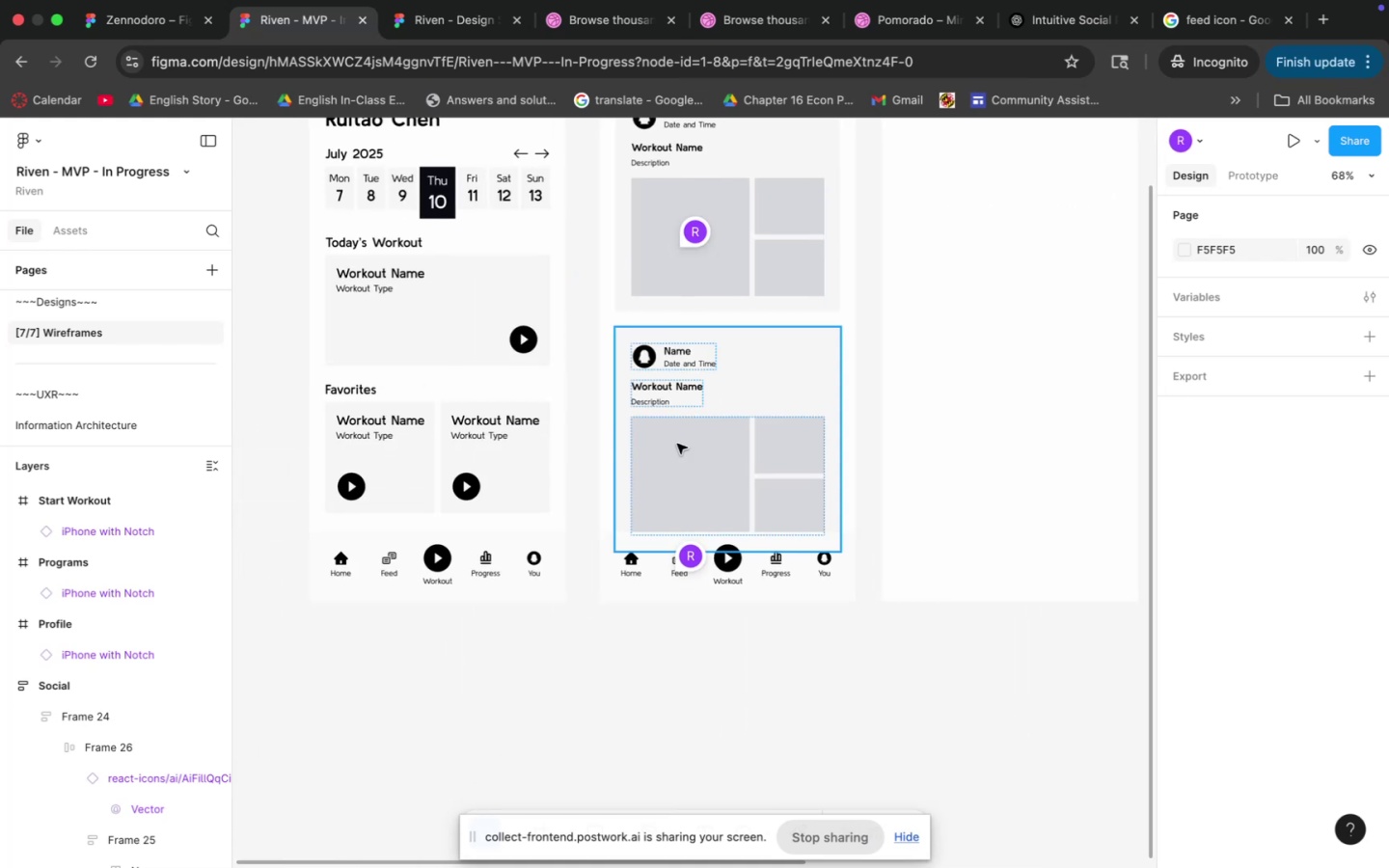 
left_click_drag(start_coordinate=[503, 482], to_coordinate=[639, 346])
 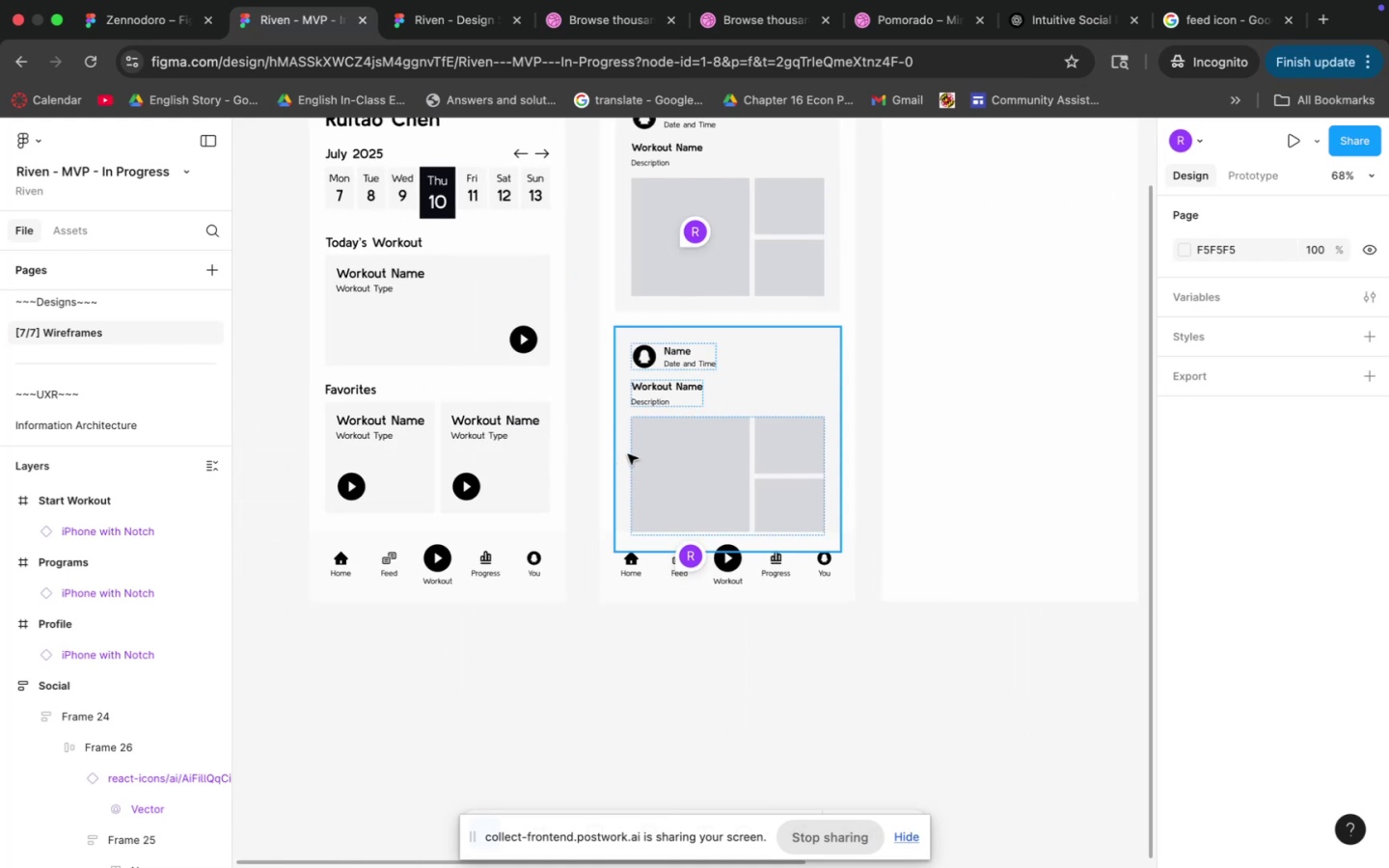 
hold_key(key=Space, duration=1.5)
 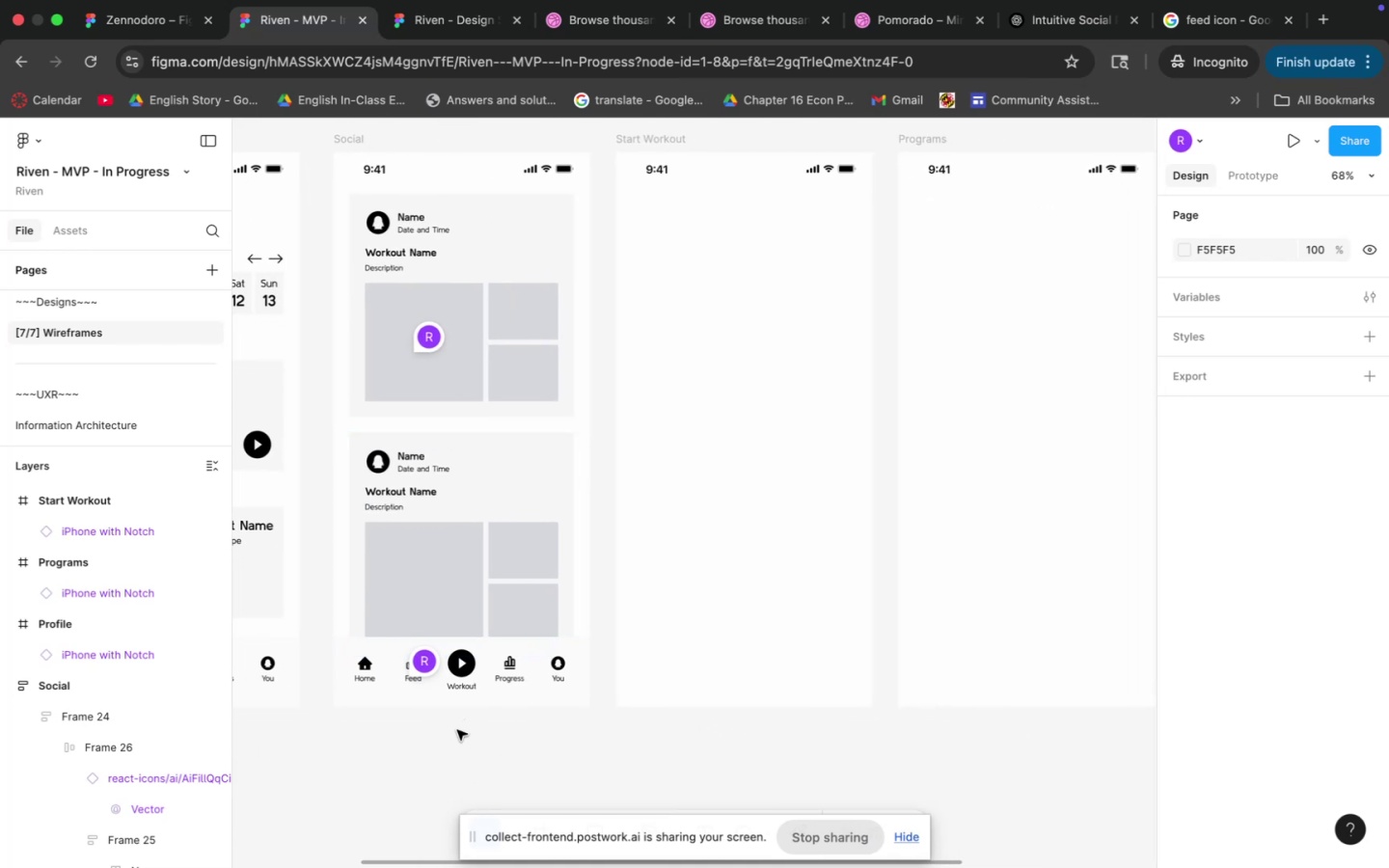 
left_click_drag(start_coordinate=[844, 323], to_coordinate=[579, 428])
 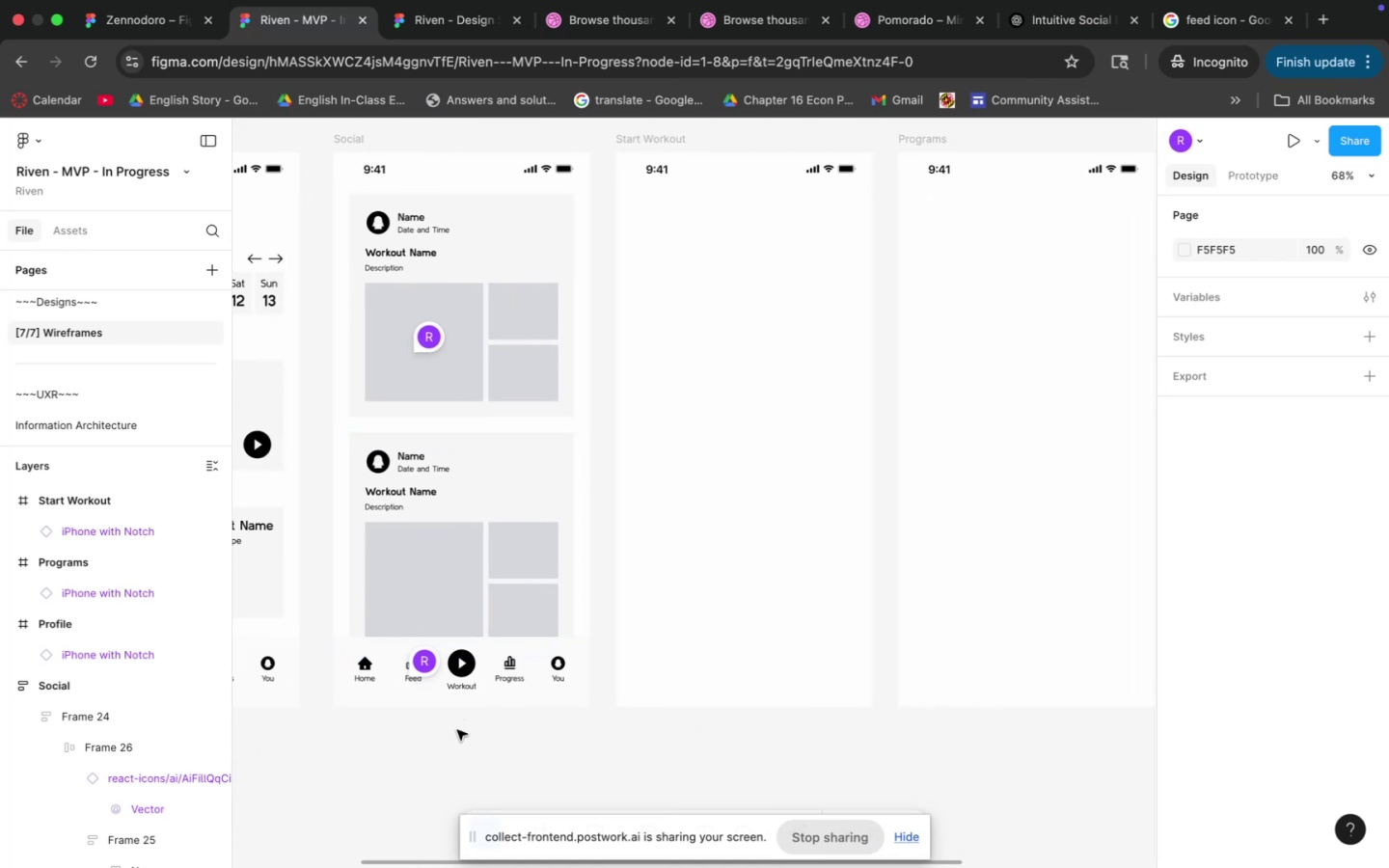 
left_click([457, 730])
 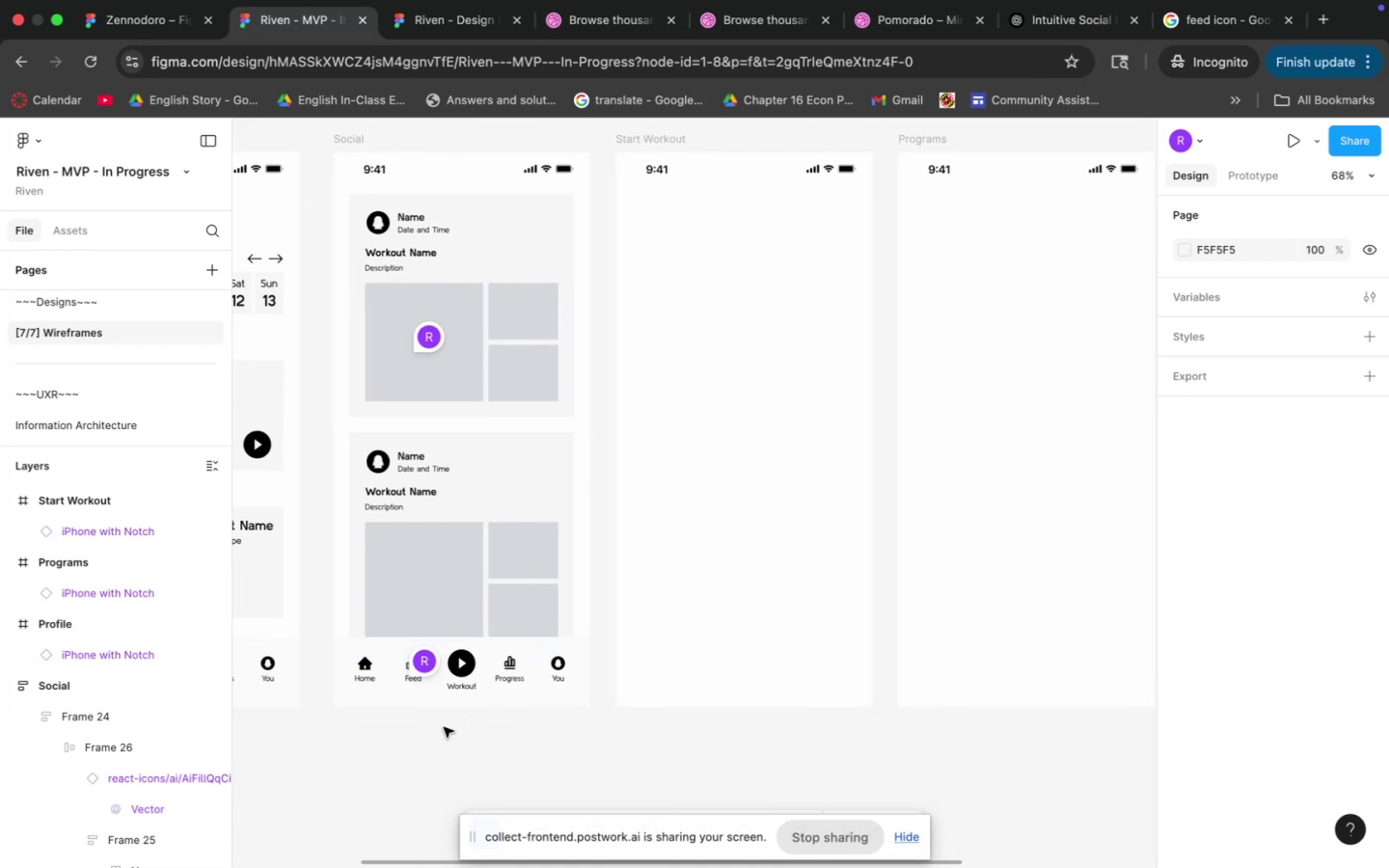 
hold_key(key=Space, duration=0.8)
 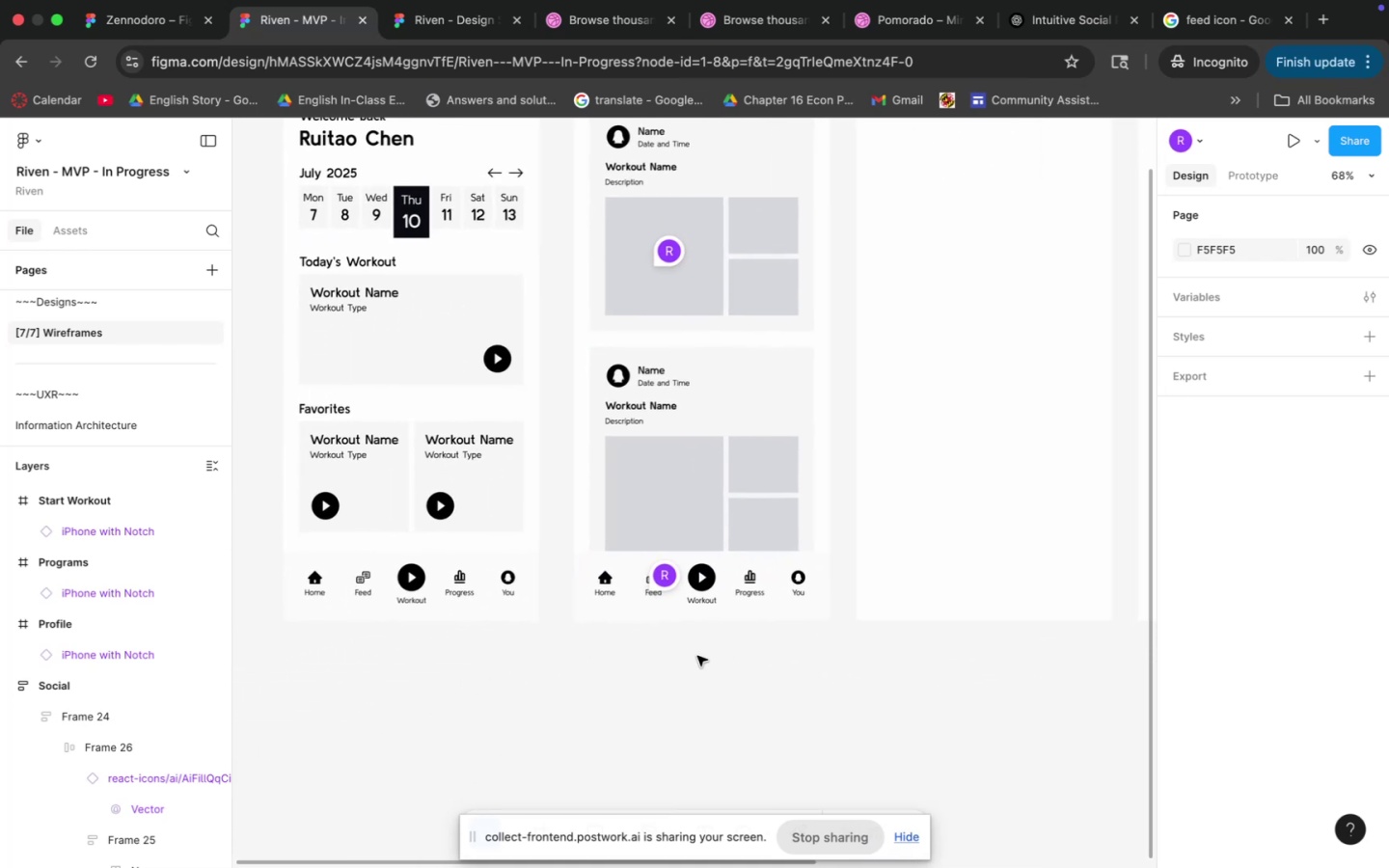 
left_click_drag(start_coordinate=[358, 736], to_coordinate=[598, 650])
 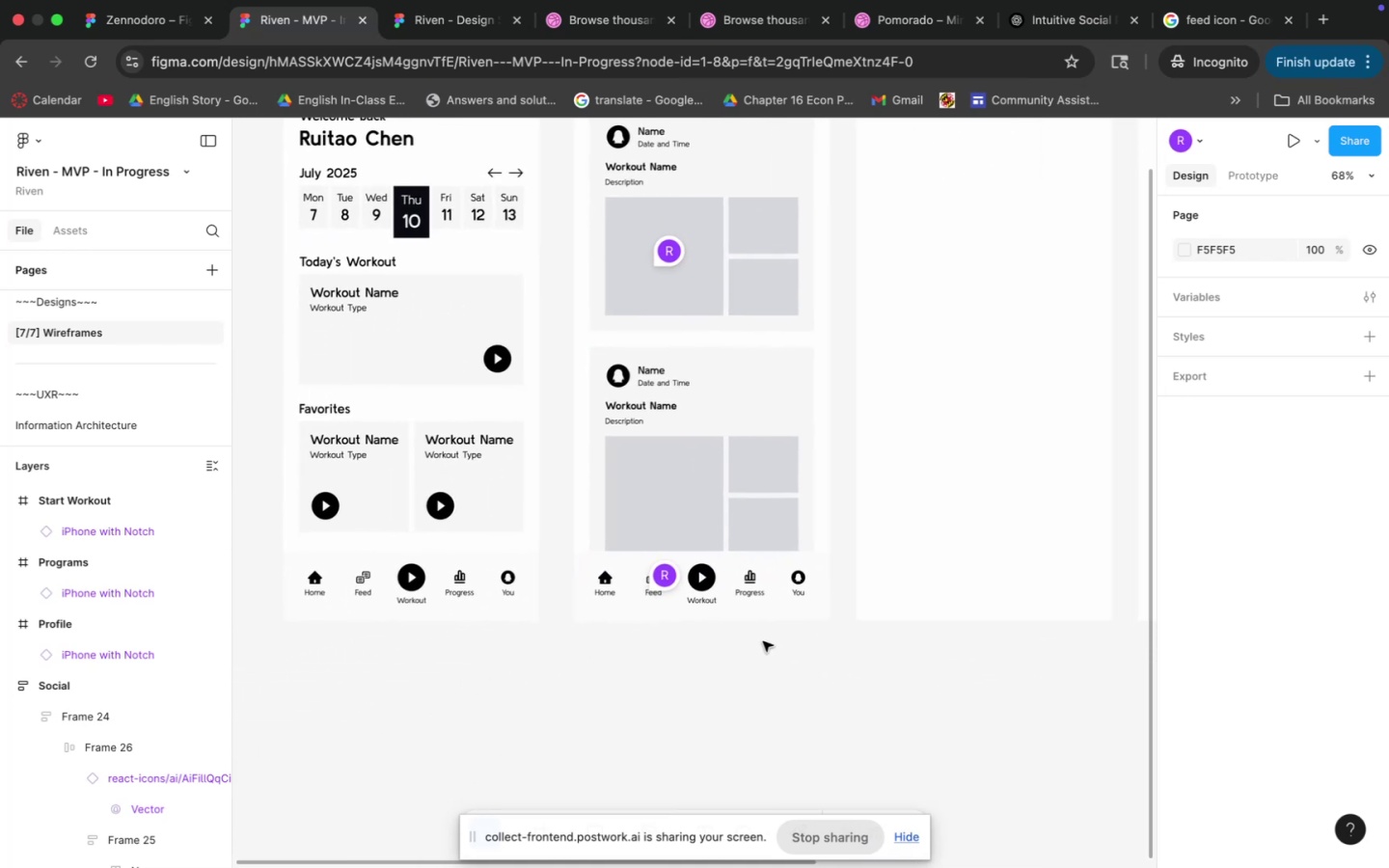 
hold_key(key=Space, duration=0.52)
 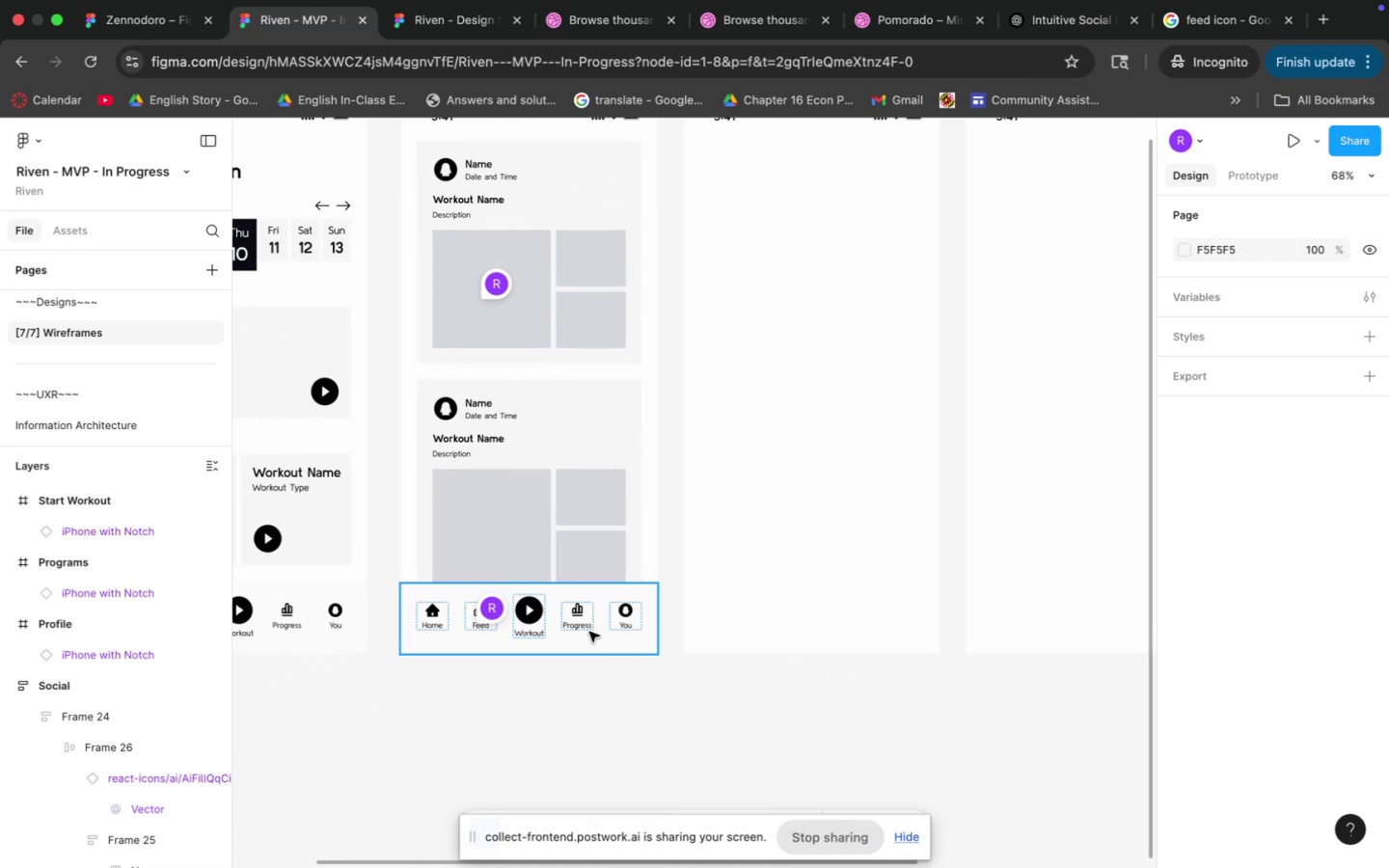 
left_click_drag(start_coordinate=[691, 660], to_coordinate=[519, 693])
 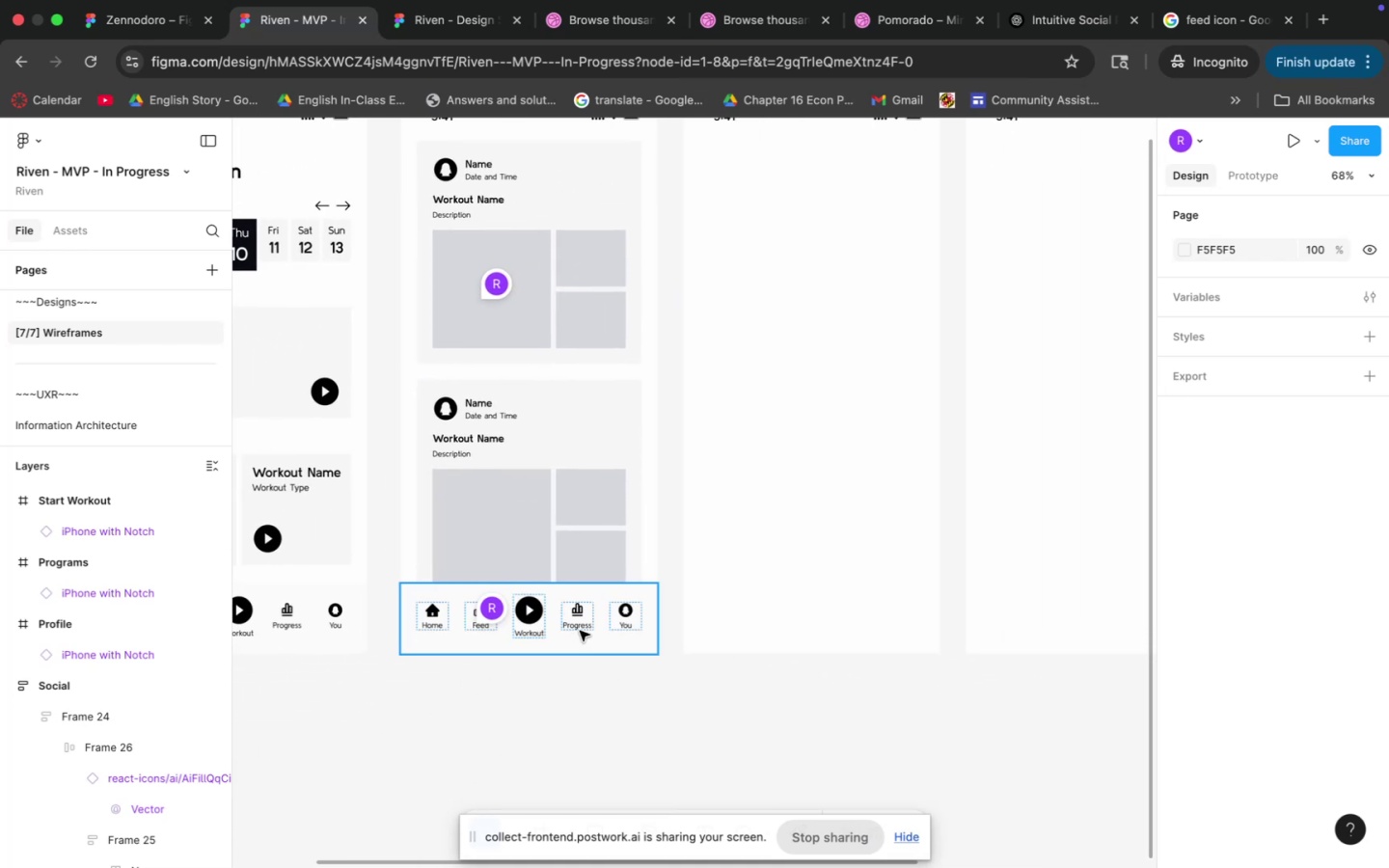 
left_click([589, 632])
 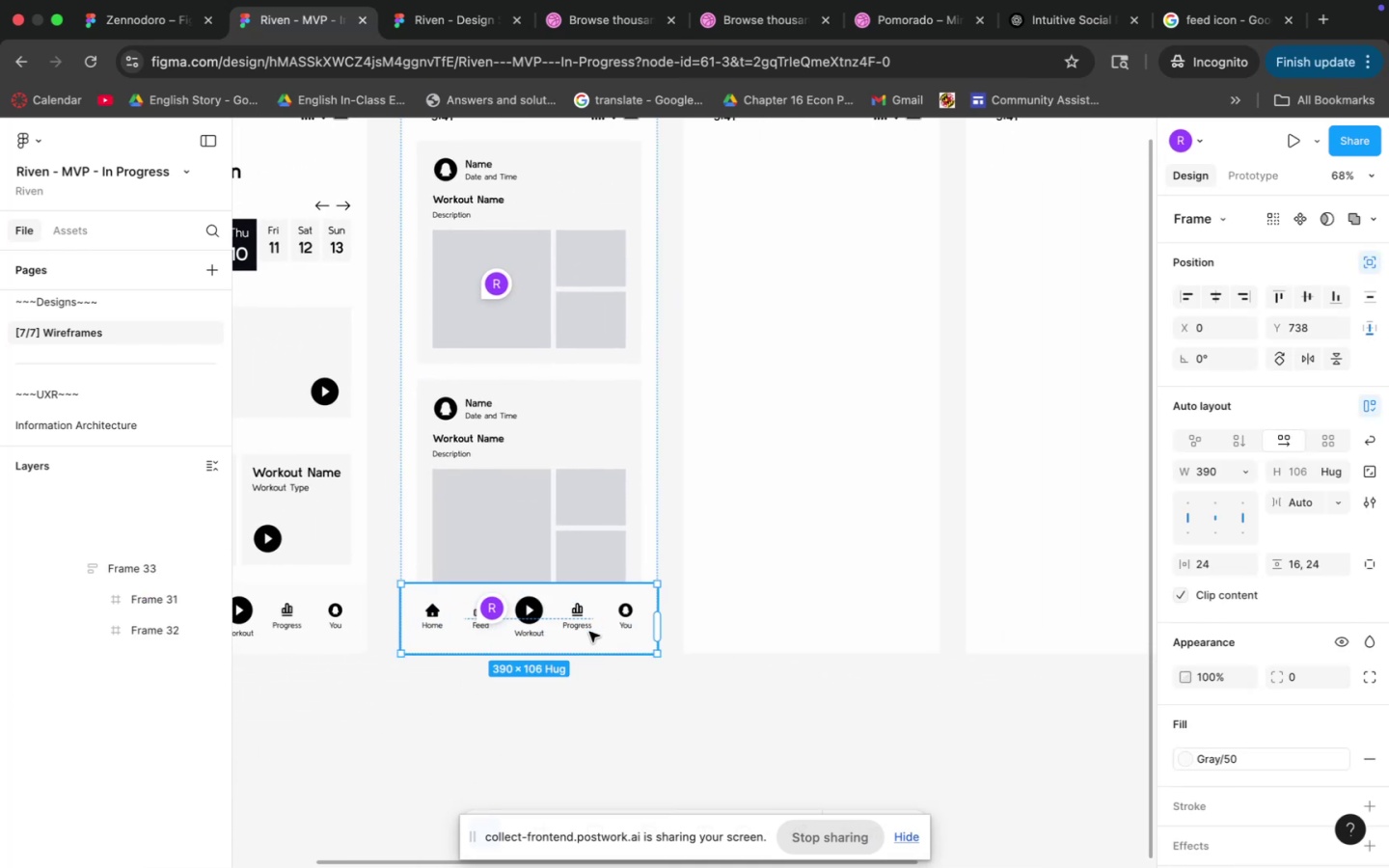 
key(Meta+C)
 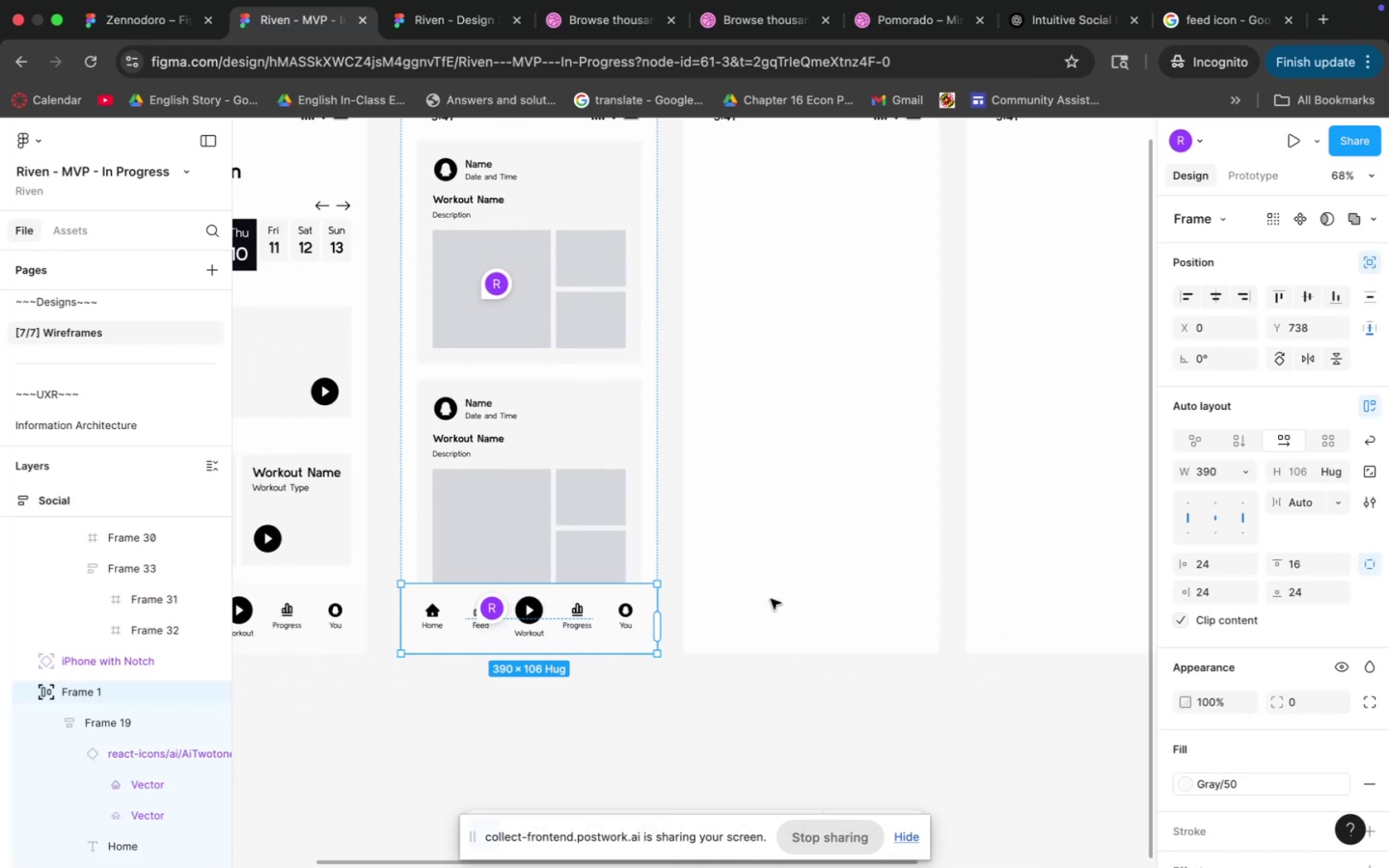 
left_click([771, 599])
 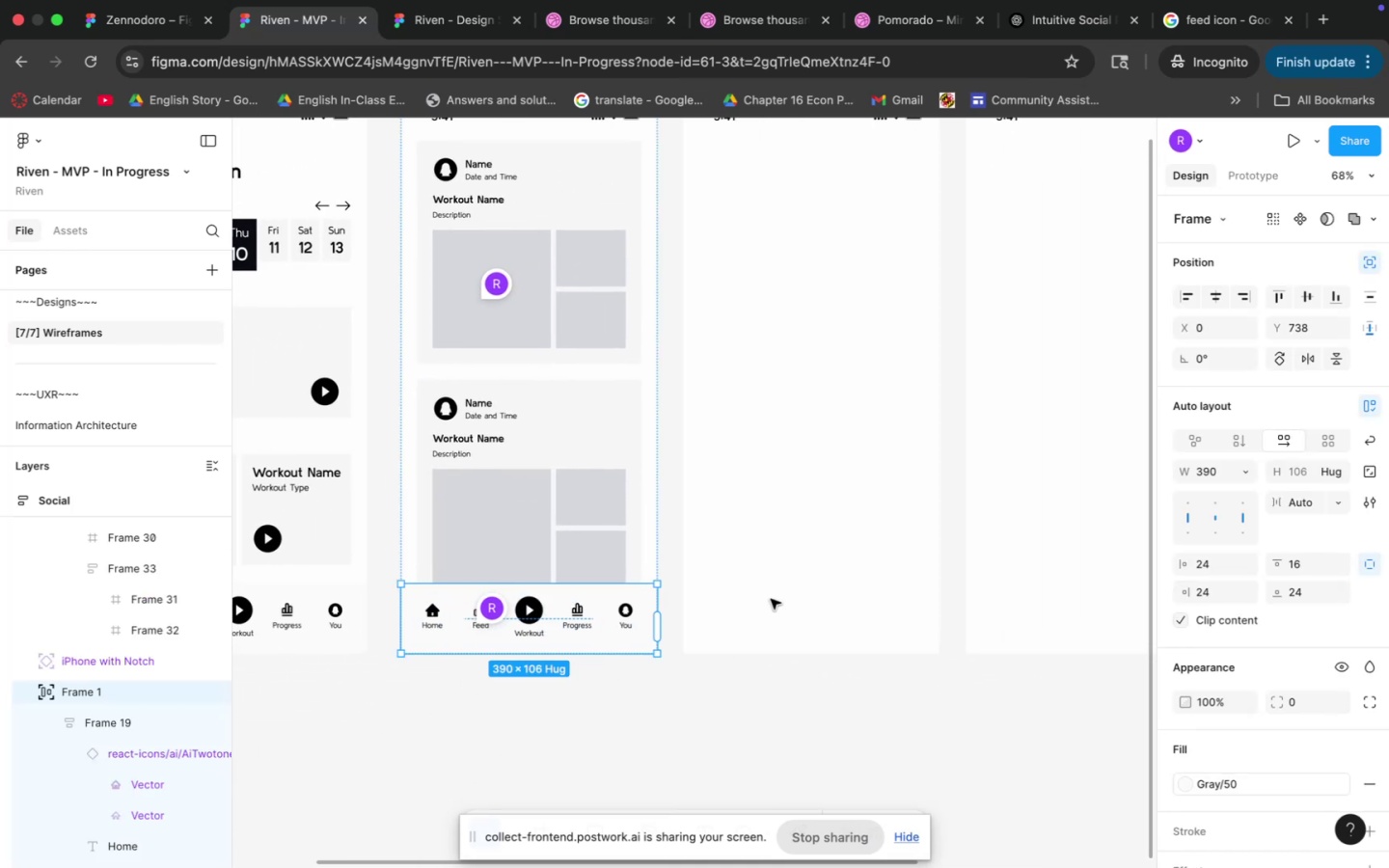 
key(Meta+CommandLeft)
 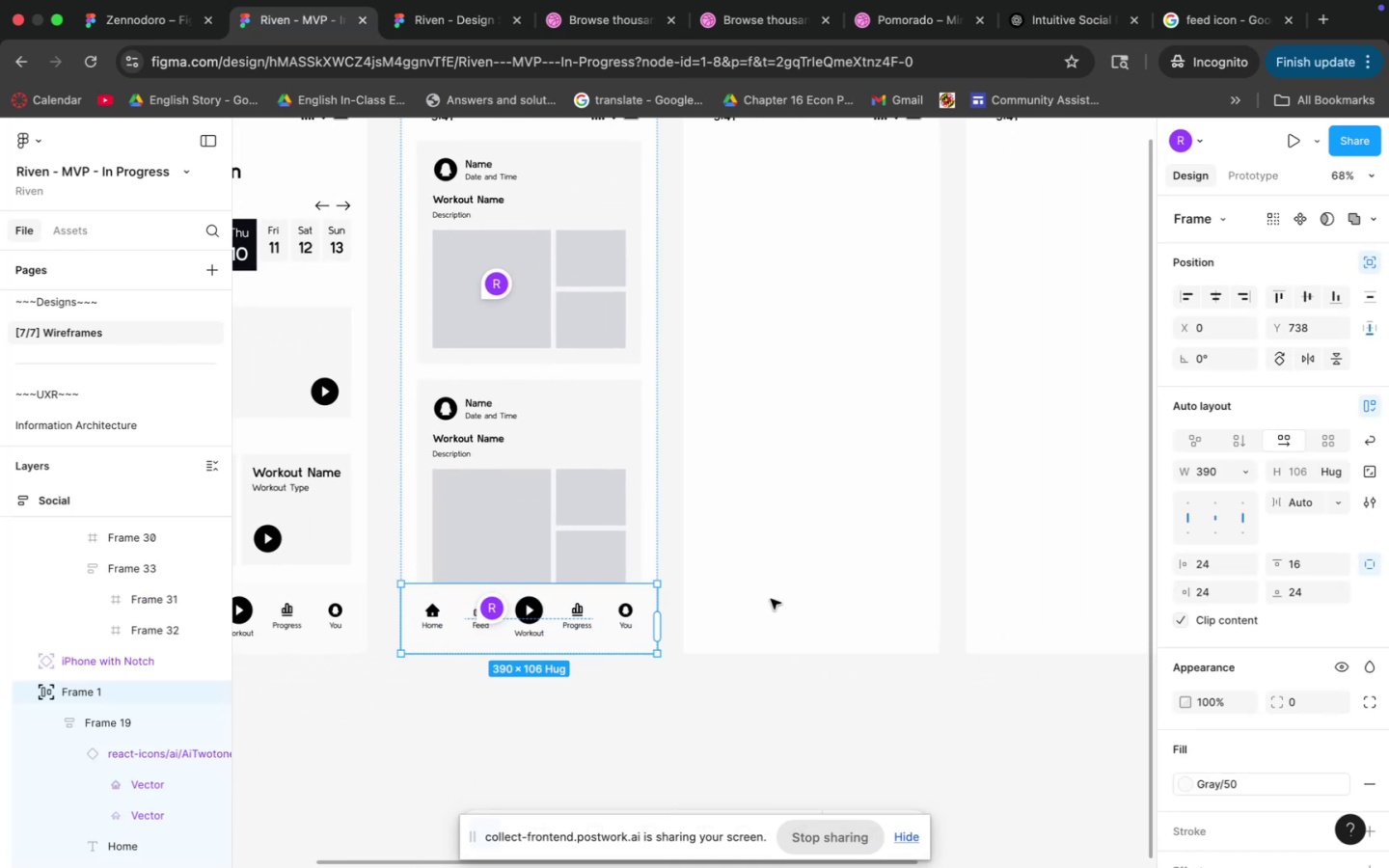 
key(Meta+V)
 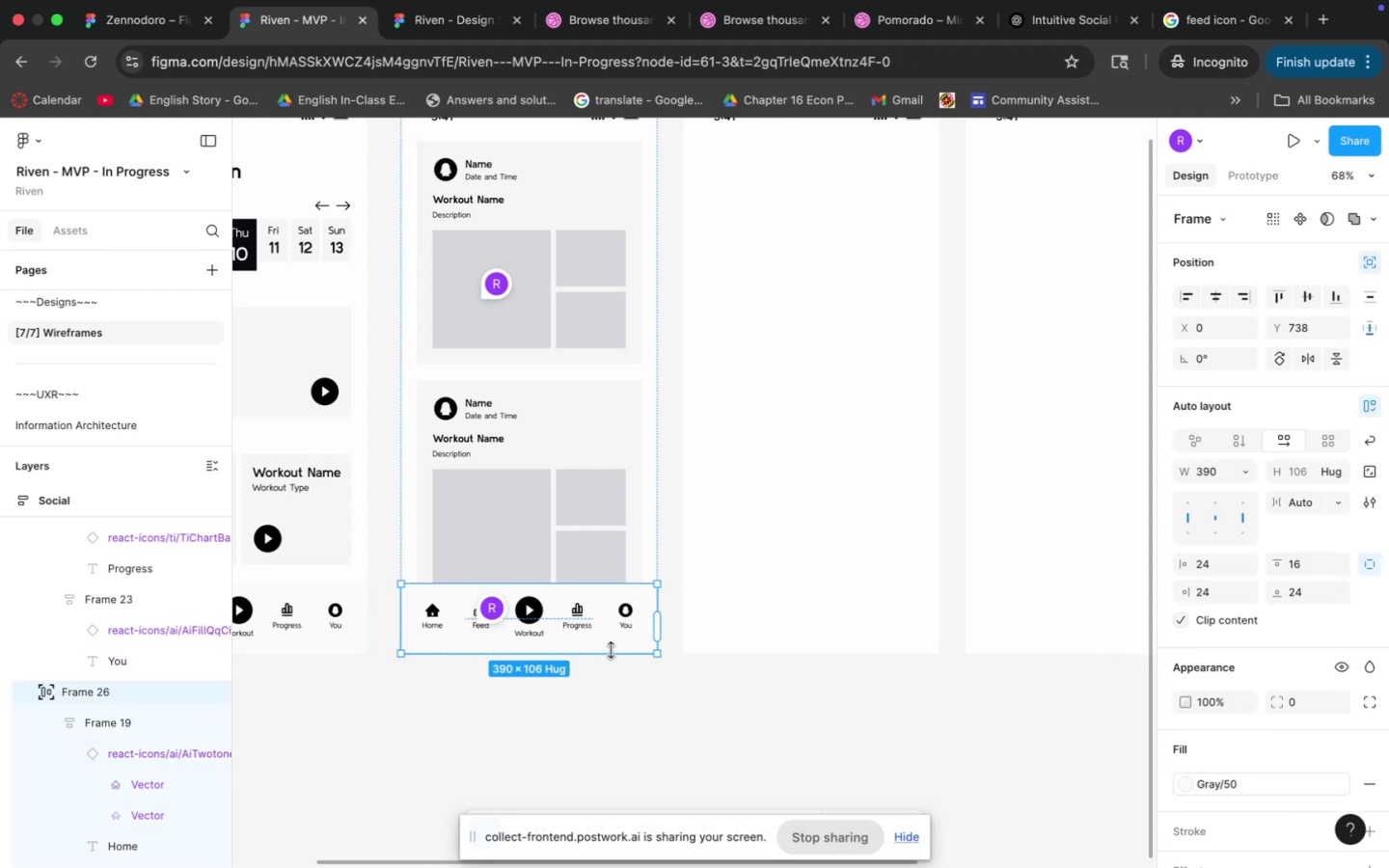 
left_click_drag(start_coordinate=[575, 641], to_coordinate=[855, 640])
 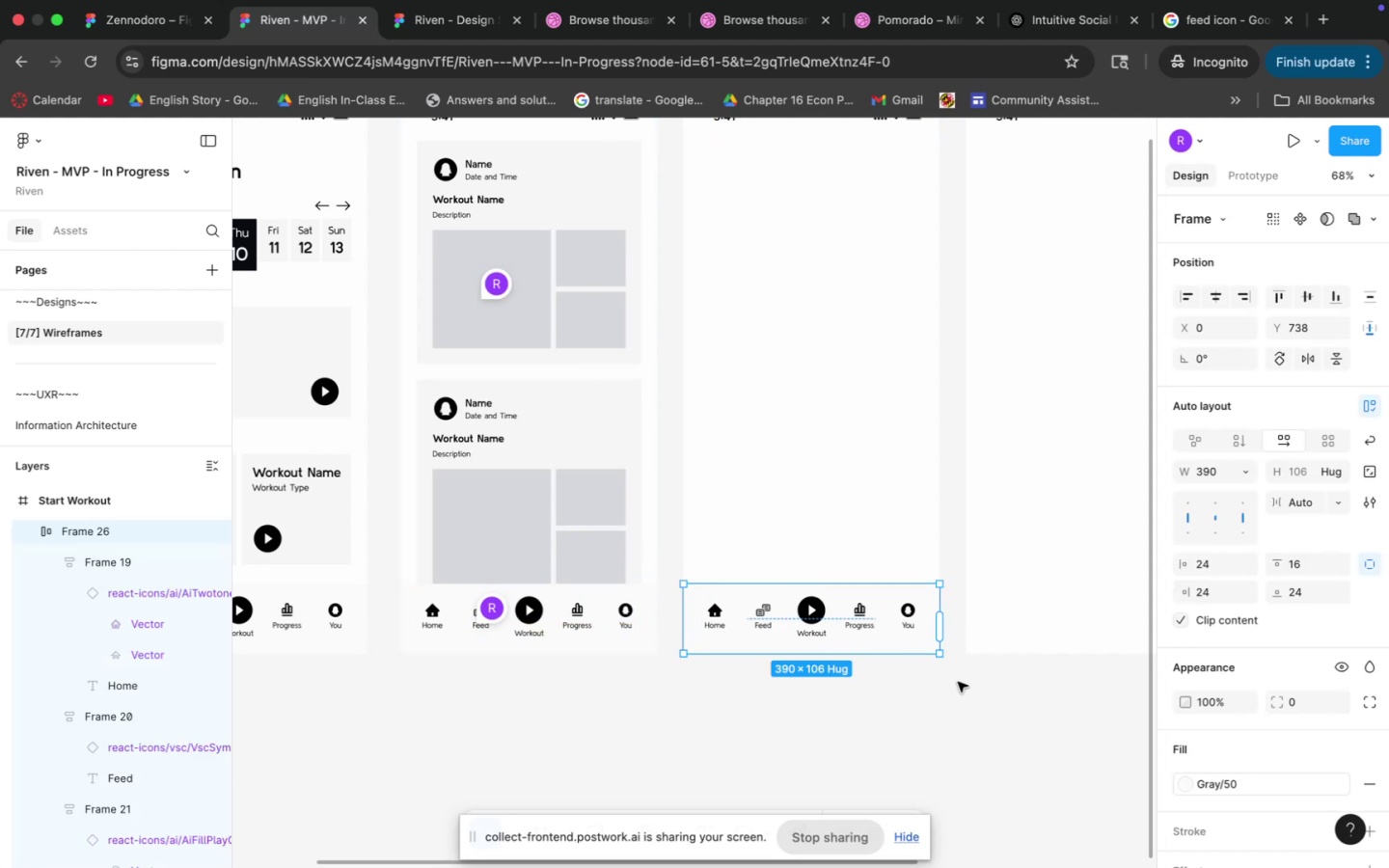 
left_click([954, 691])
 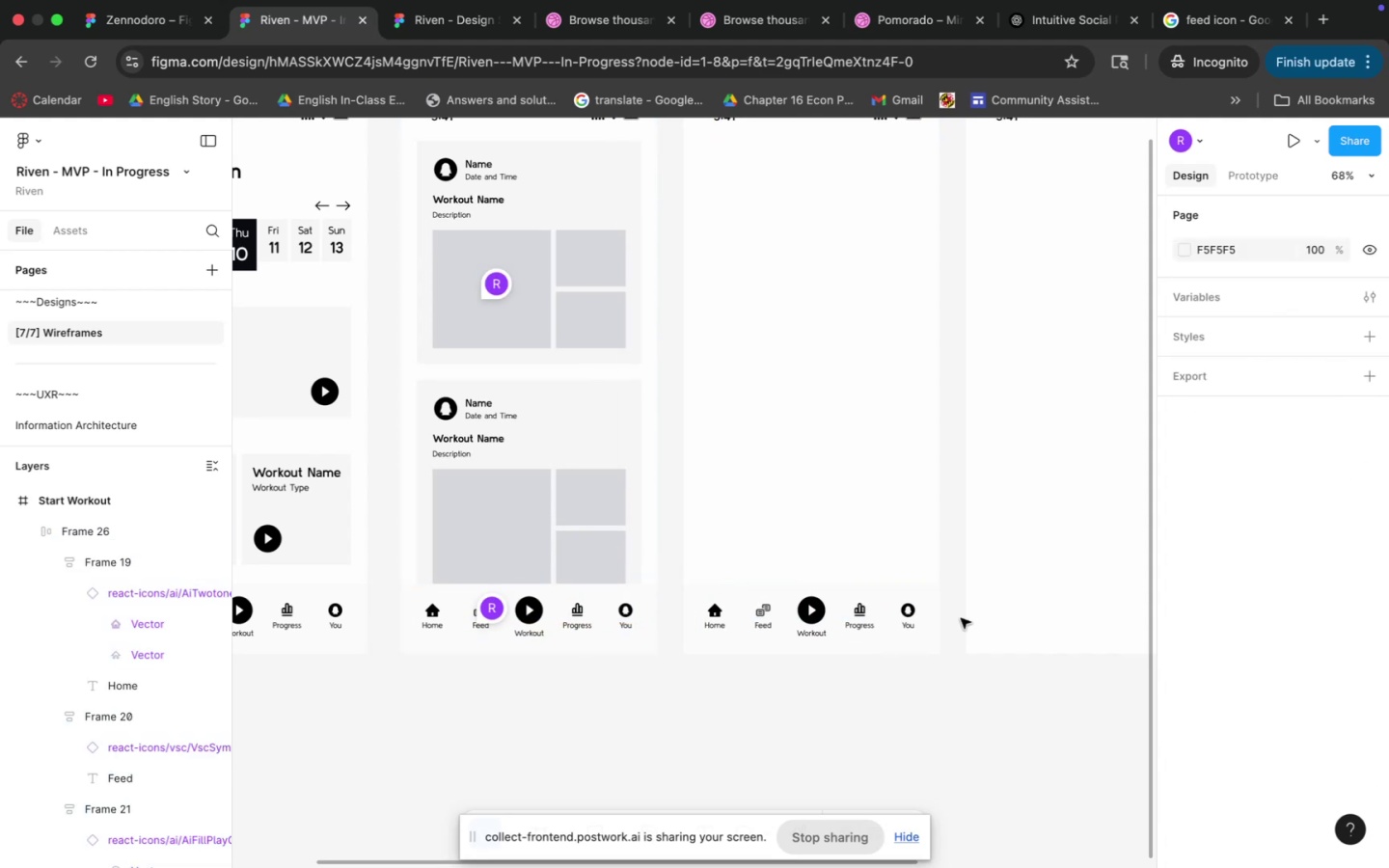 
hold_key(key=Space, duration=0.59)
 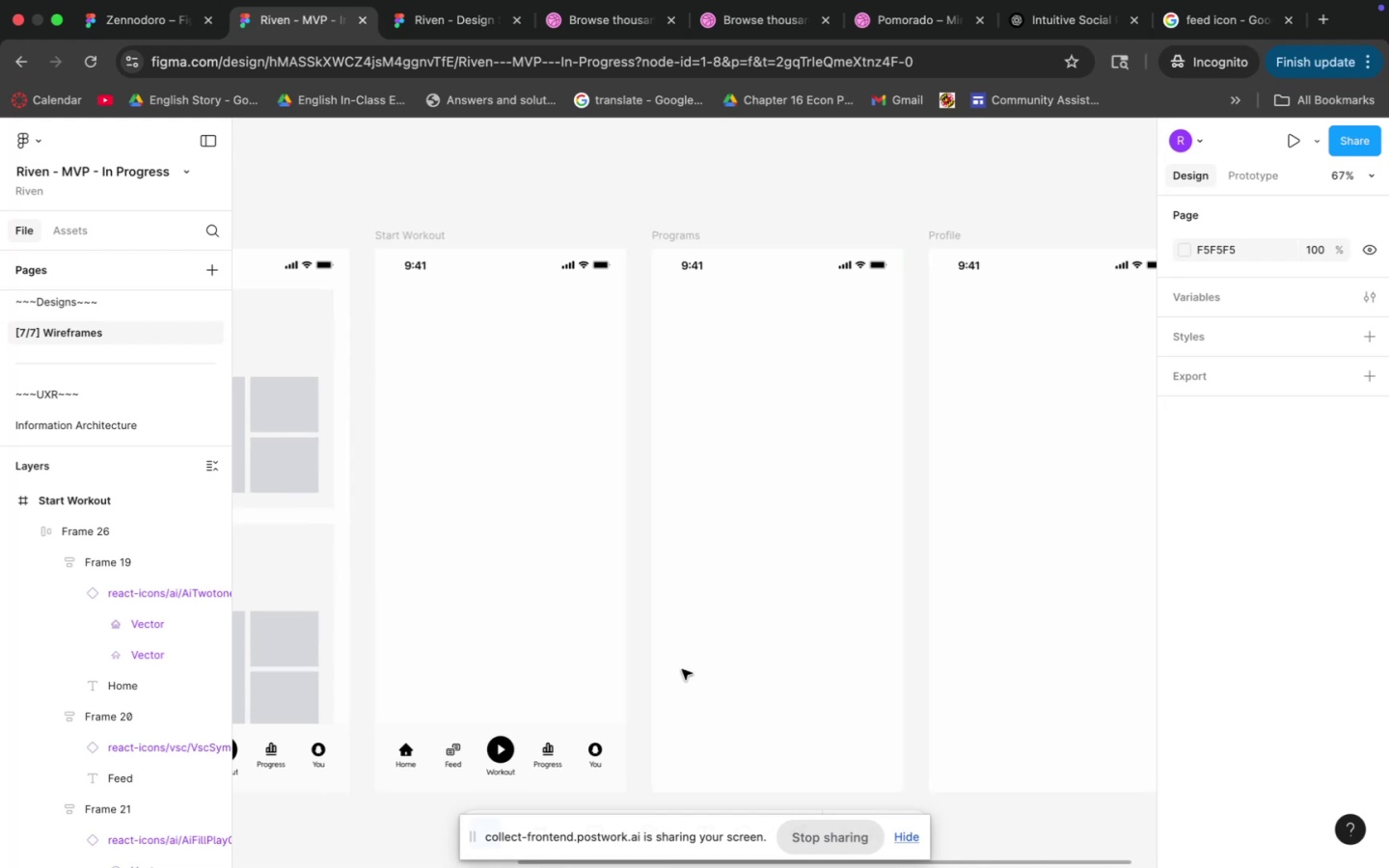 
left_click_drag(start_coordinate=[987, 513], to_coordinate=[671, 654])
 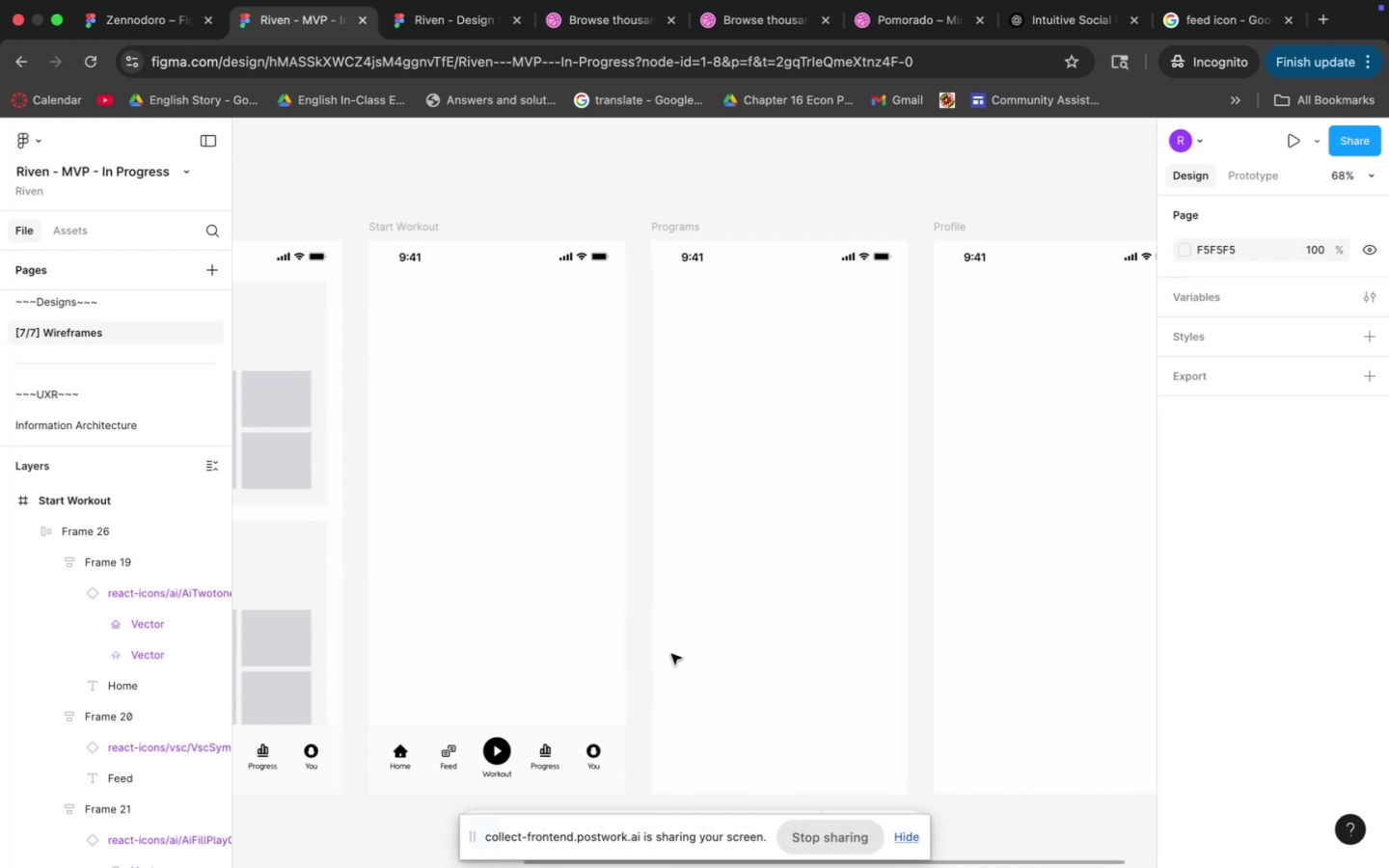 
hold_key(key=CommandLeft, duration=0.55)
scroll: coordinate [682, 669], scroll_direction: down, amount: 2.0
 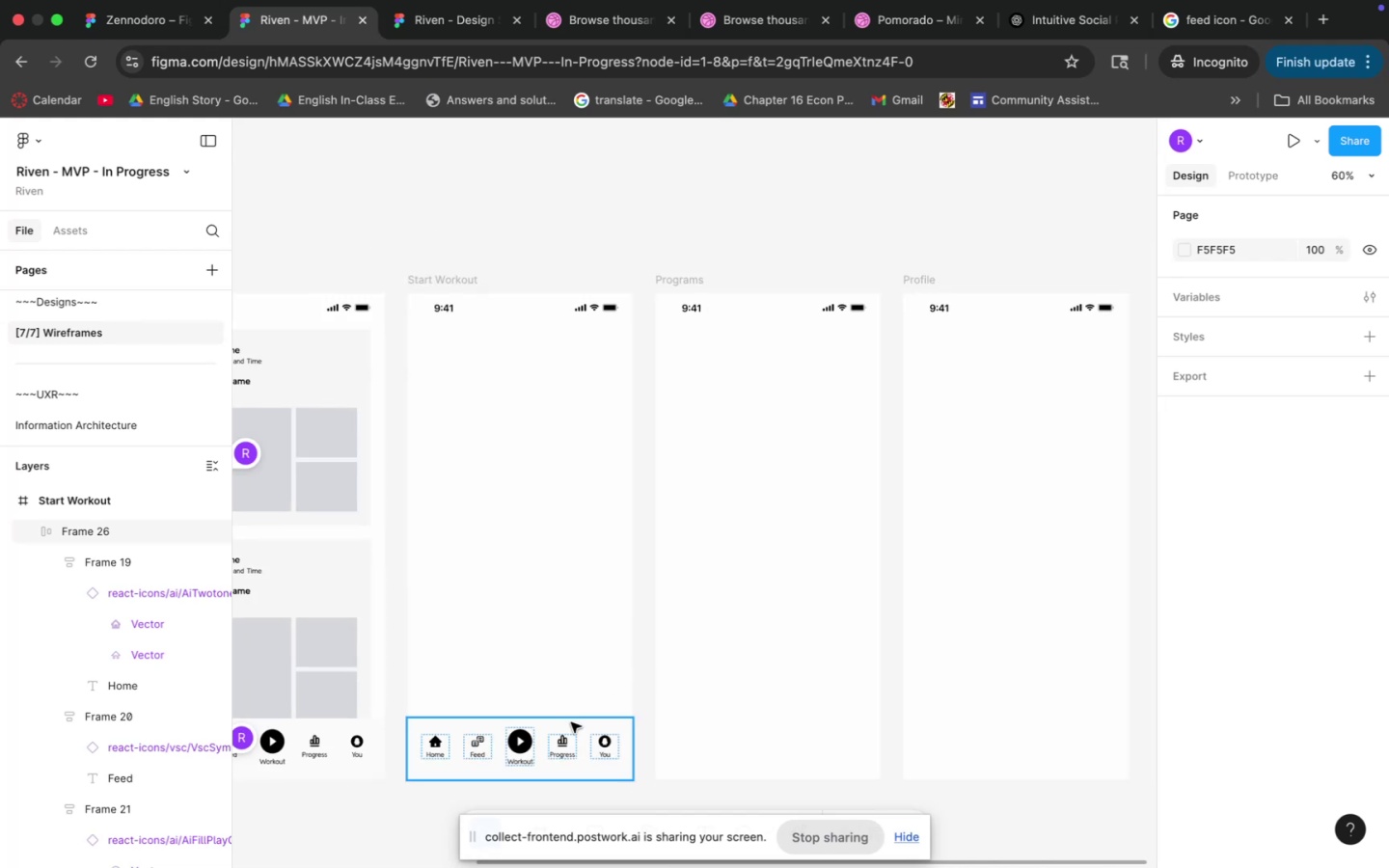 
left_click([571, 722])
 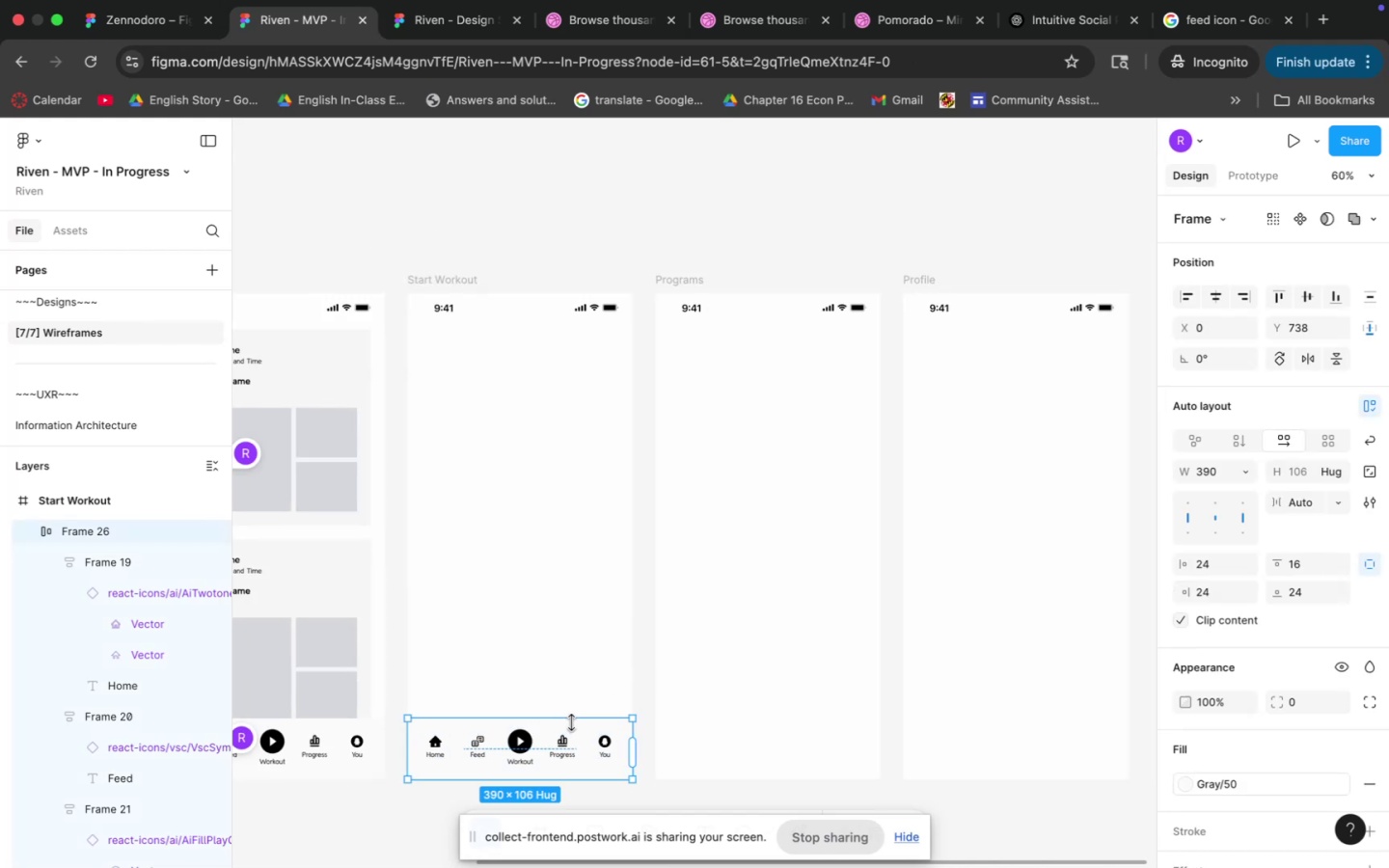 
key(Meta+CommandLeft)
 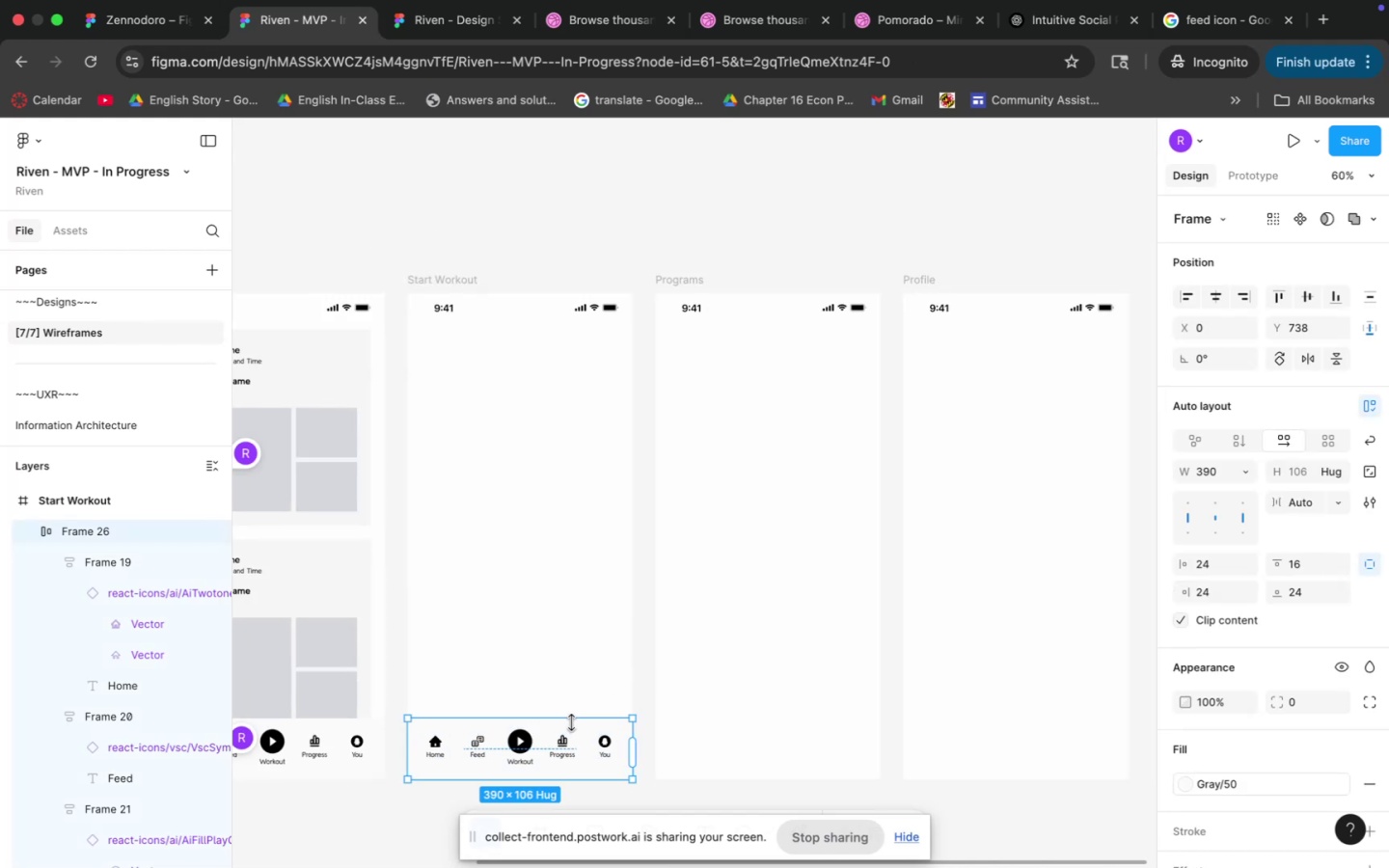 
key(Meta+C)
 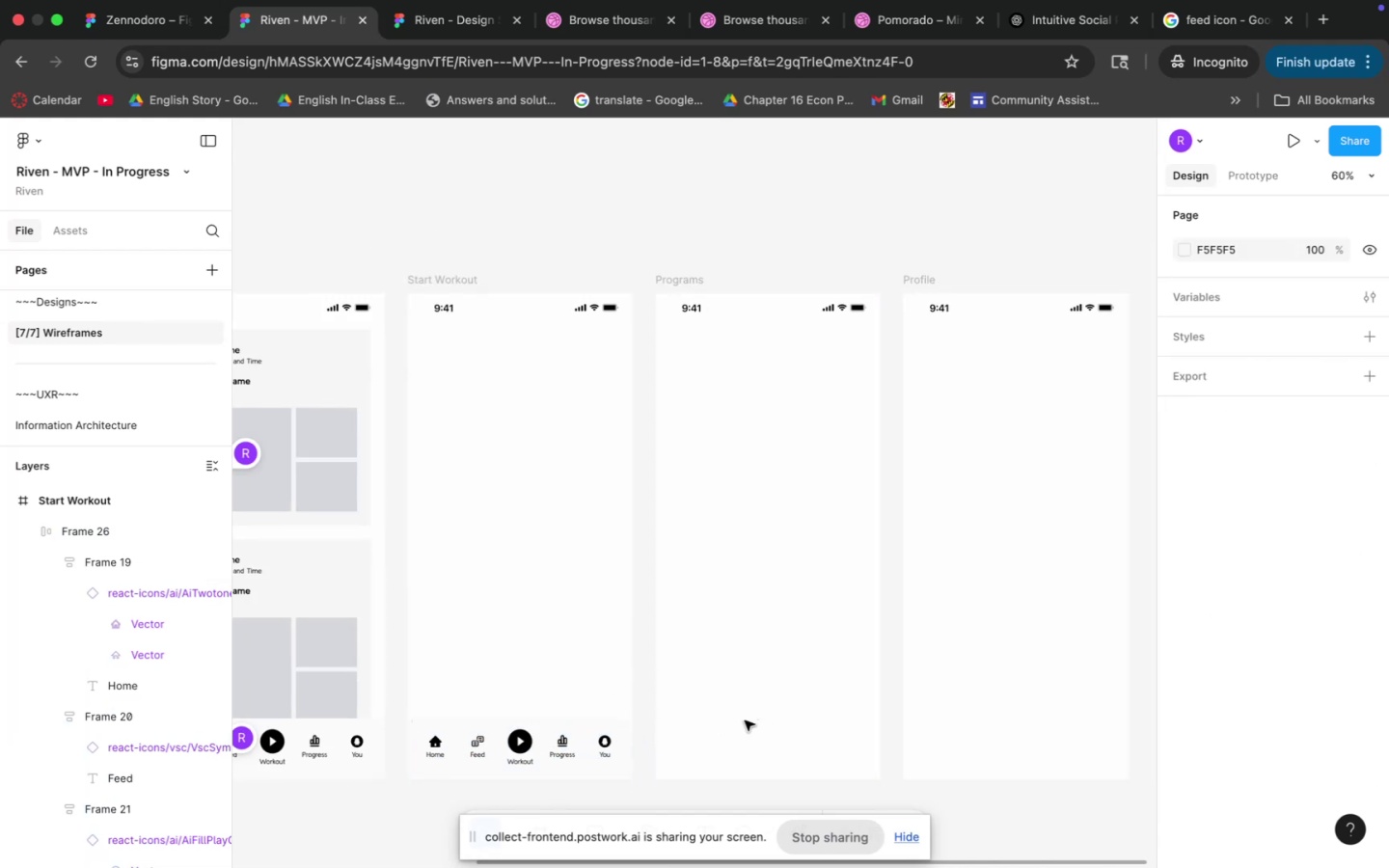 
double_click([742, 720])
 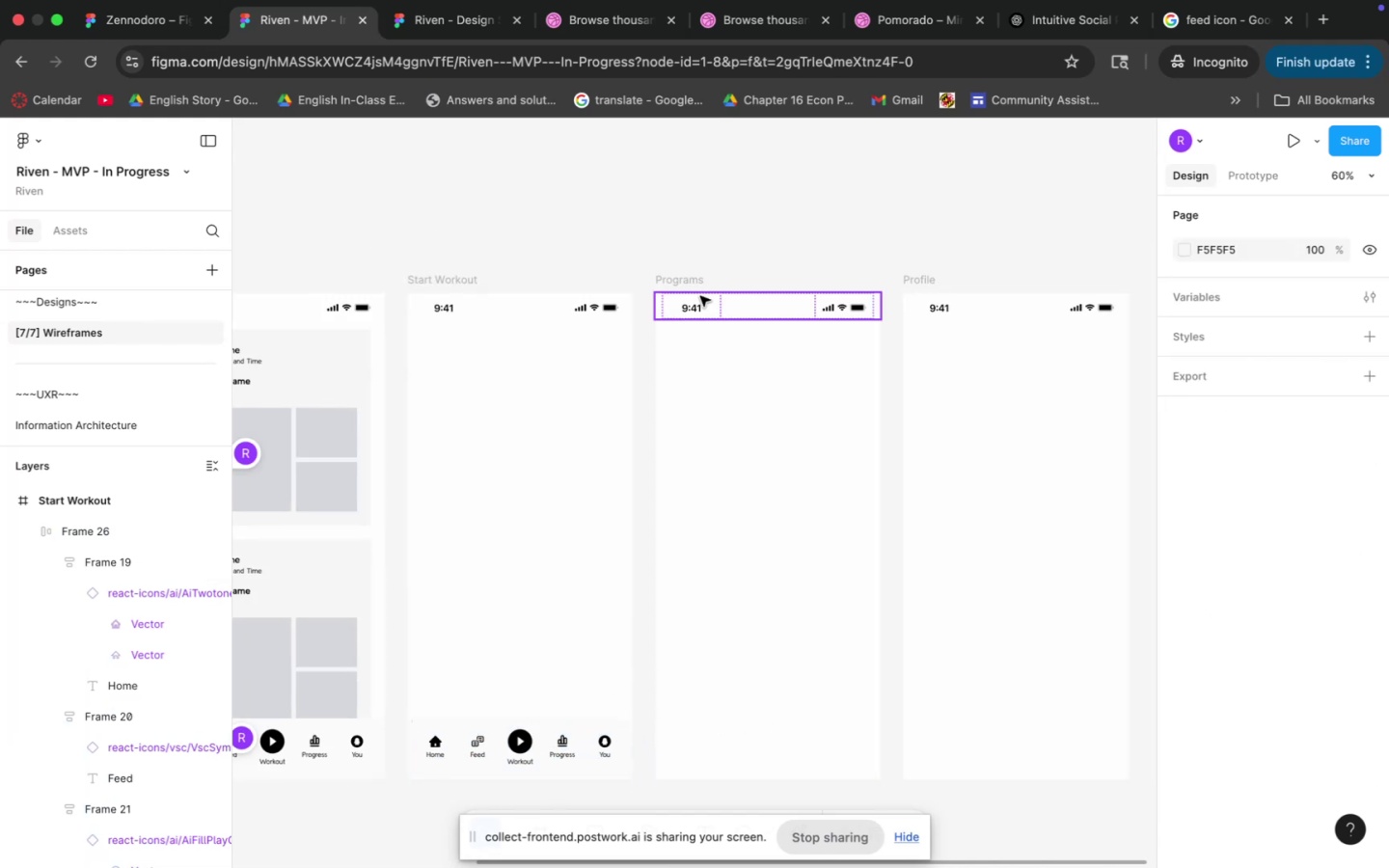 
left_click([682, 282])
 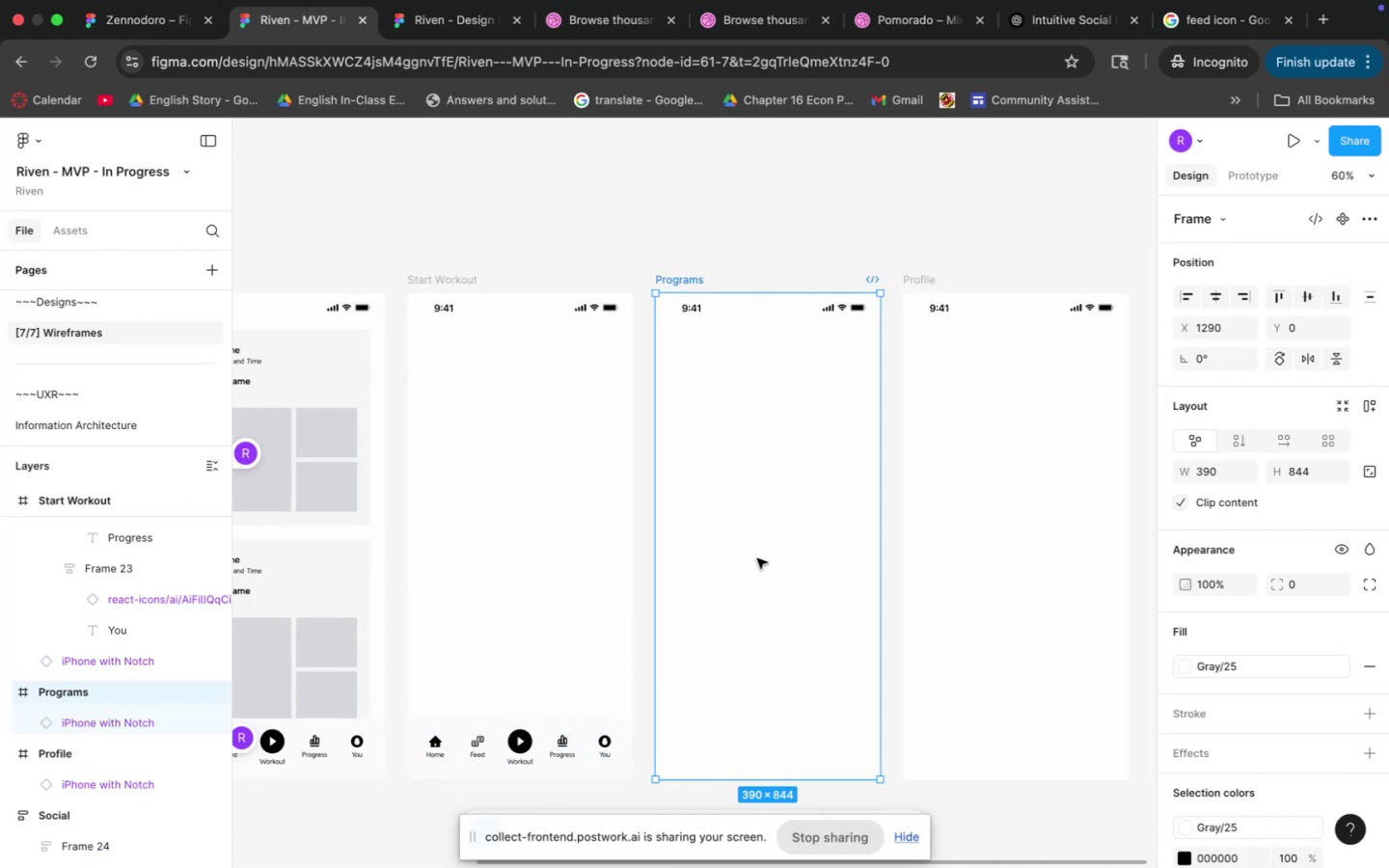 
left_click([758, 595])
 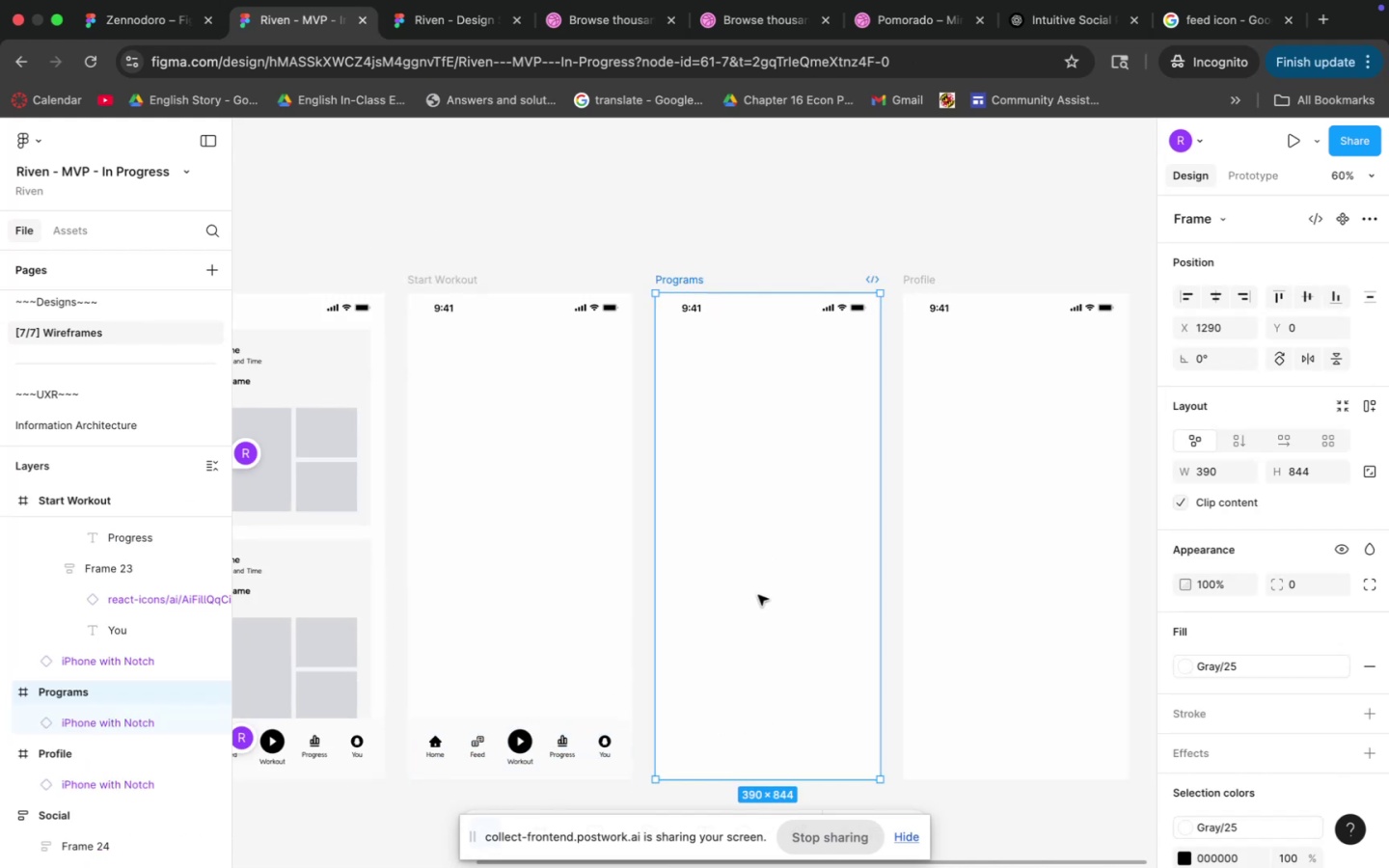 
key(Meta+CommandLeft)
 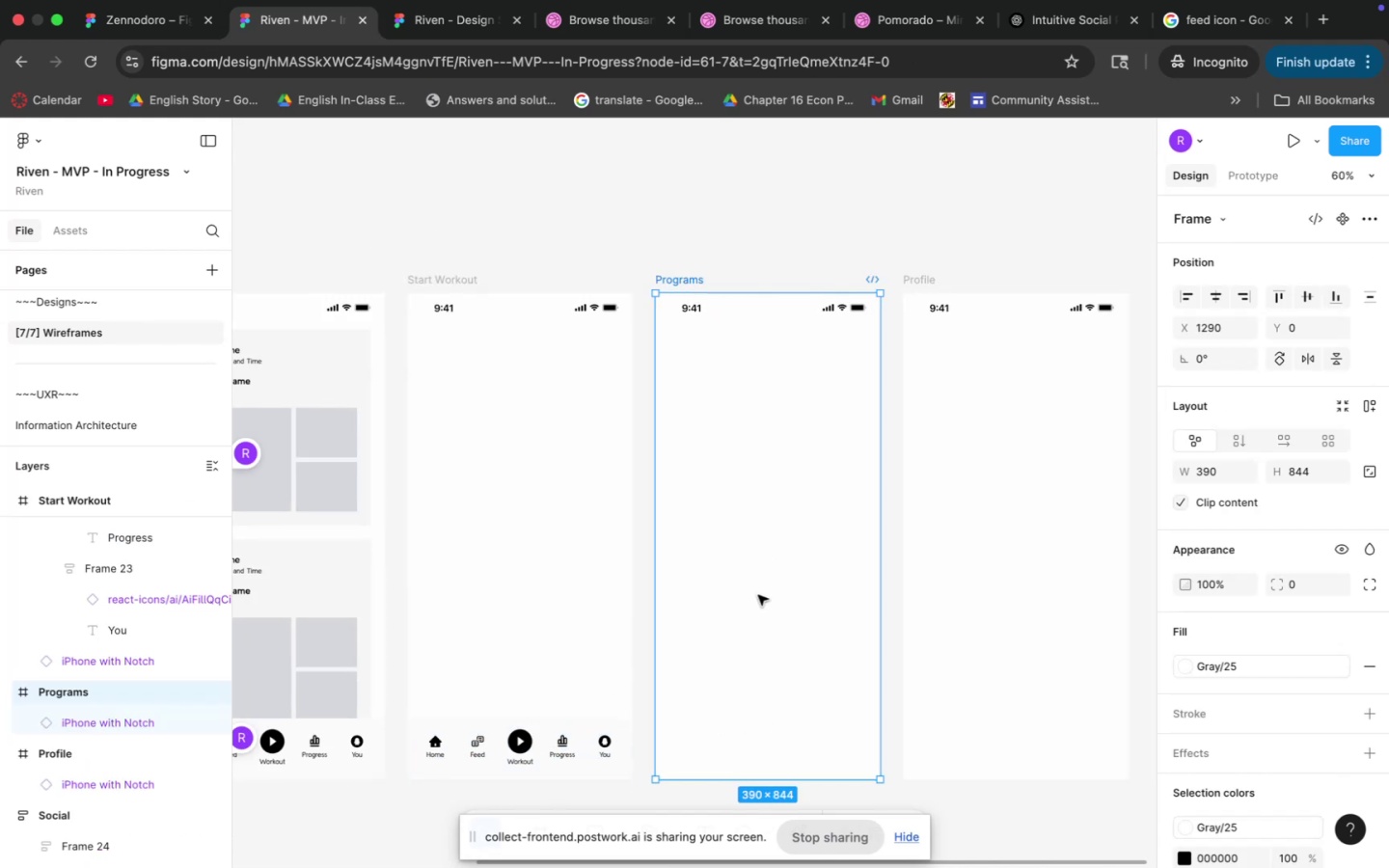 
key(Meta+V)
 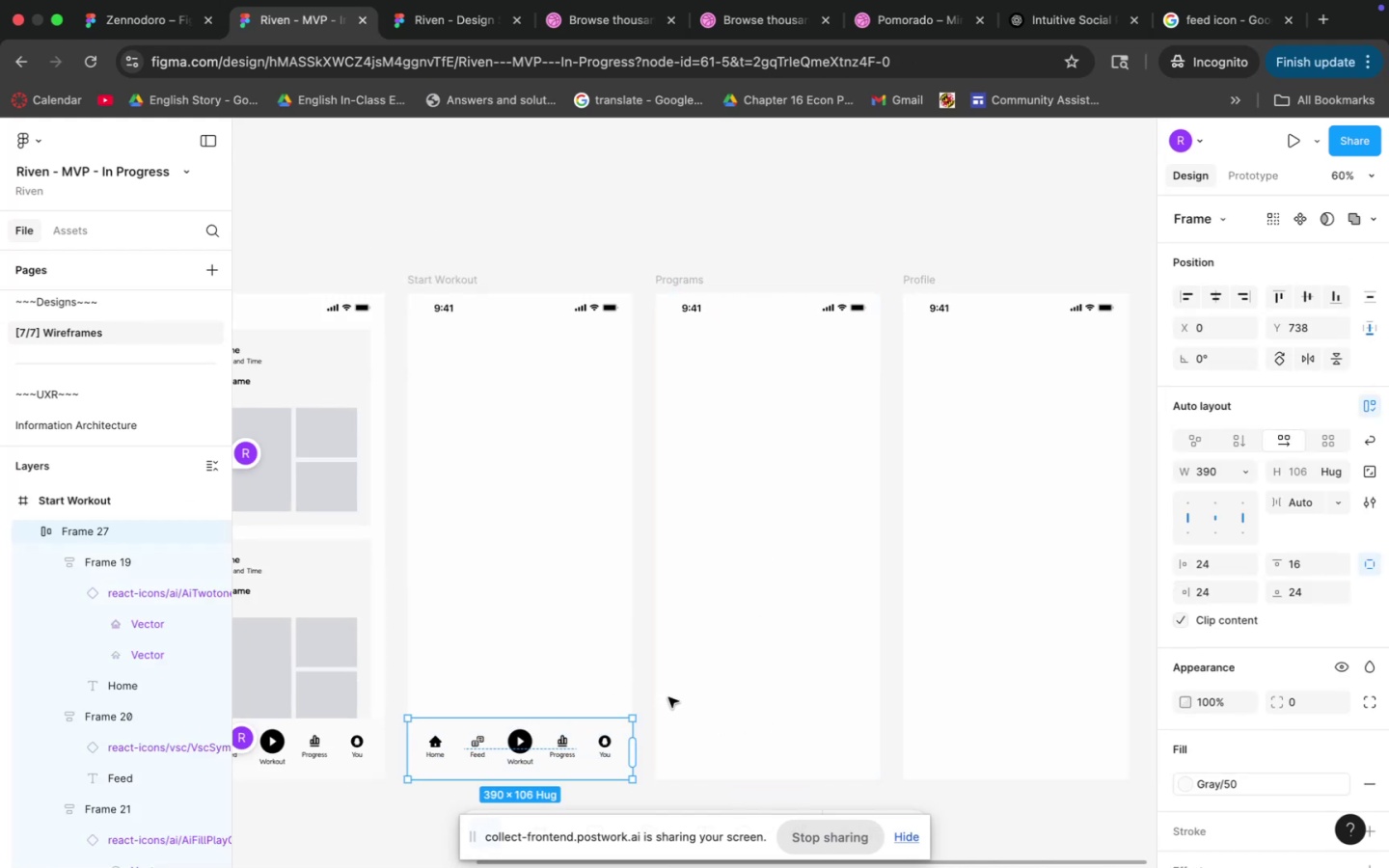 
left_click_drag(start_coordinate=[564, 761], to_coordinate=[813, 764])
 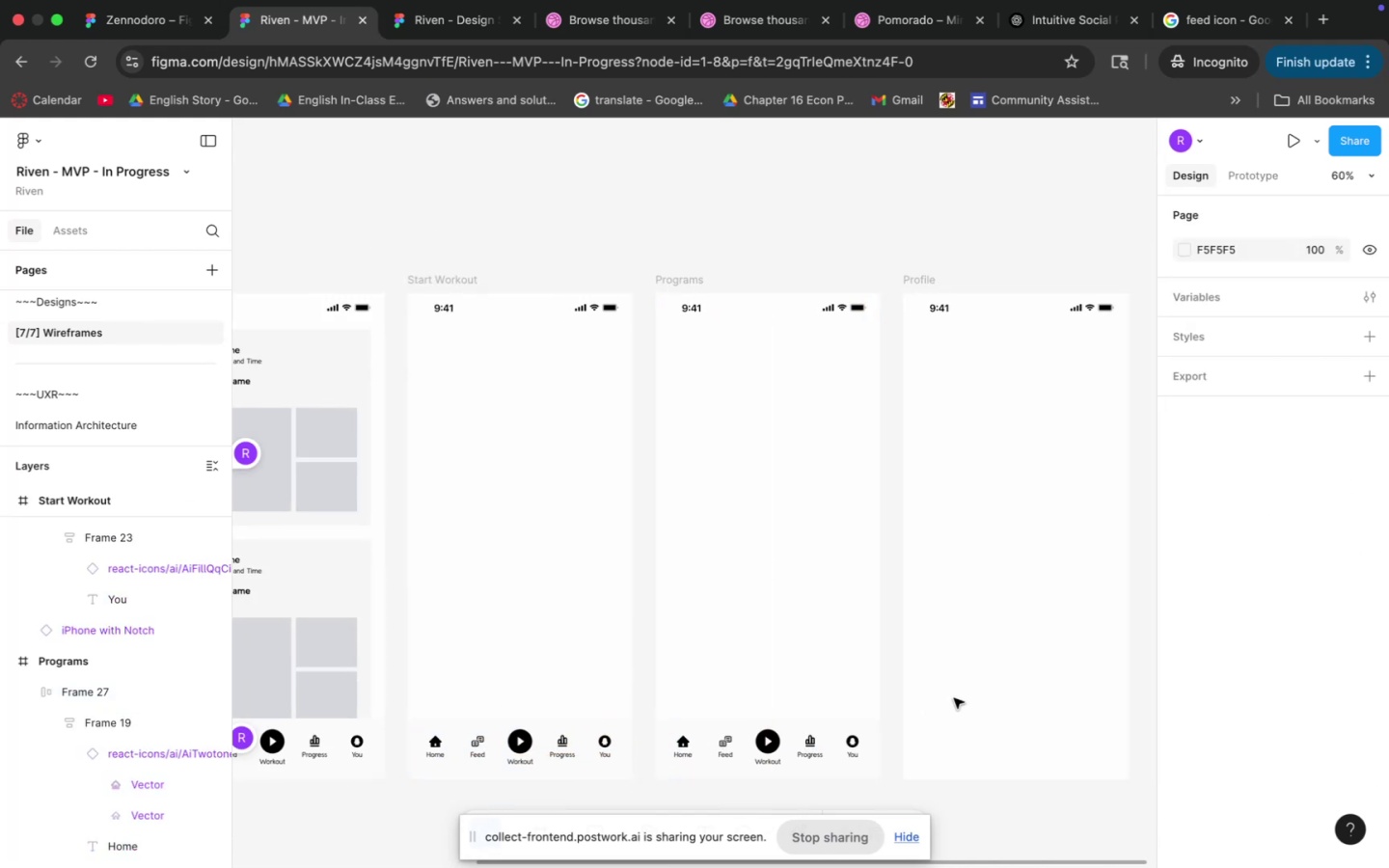 
double_click([986, 590])
 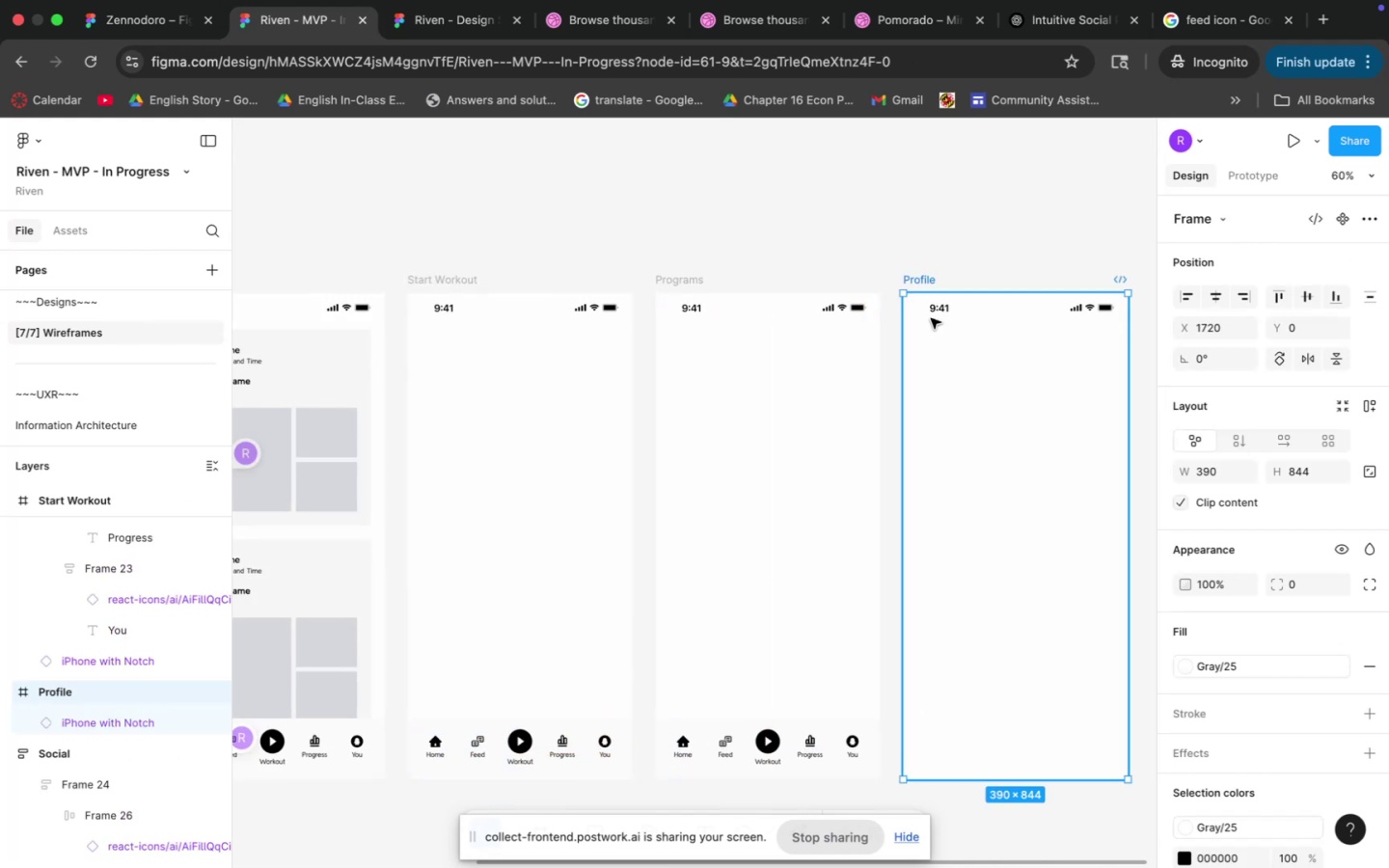 
double_click([935, 590])
 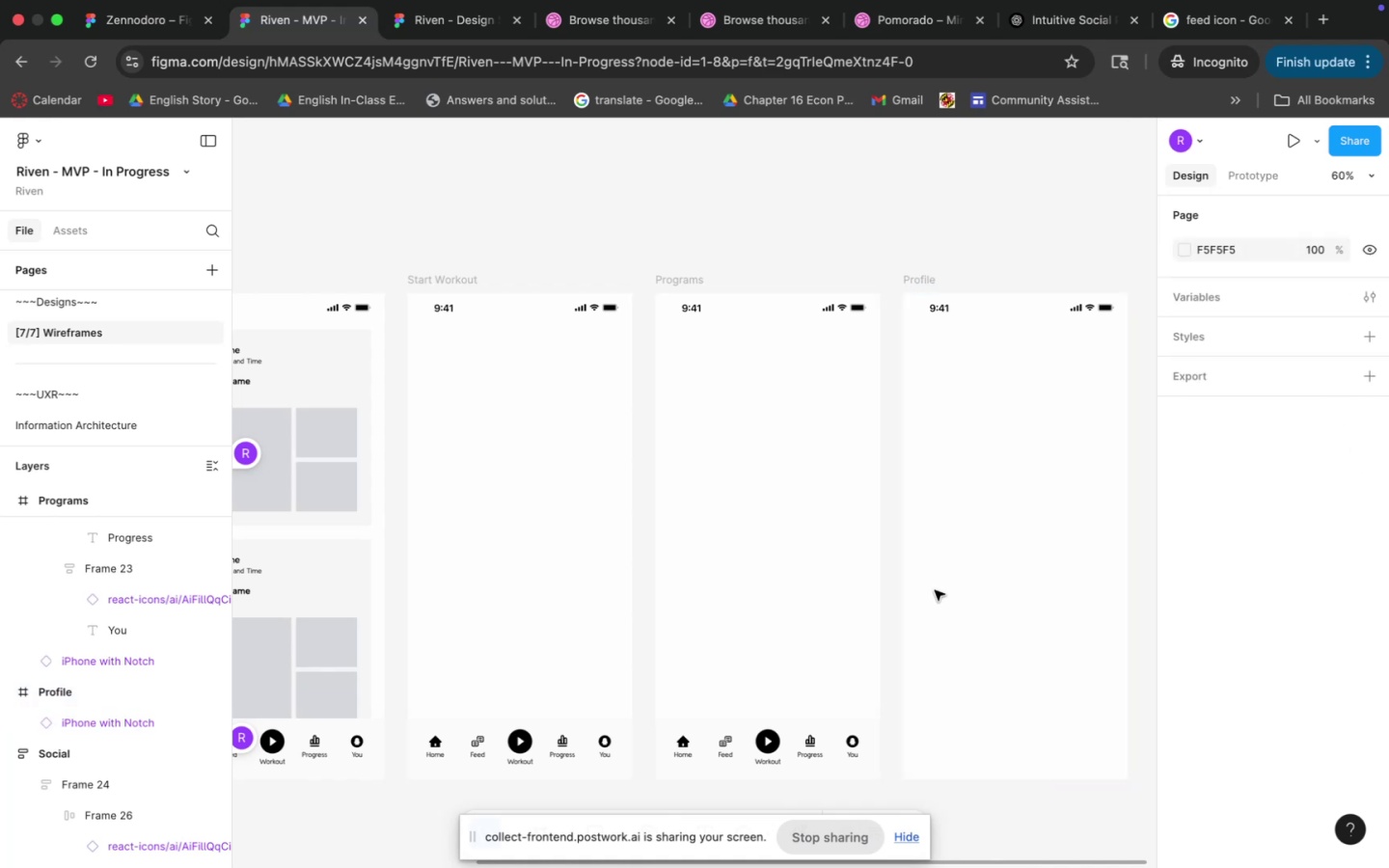 
key(Meta+CommandLeft)
 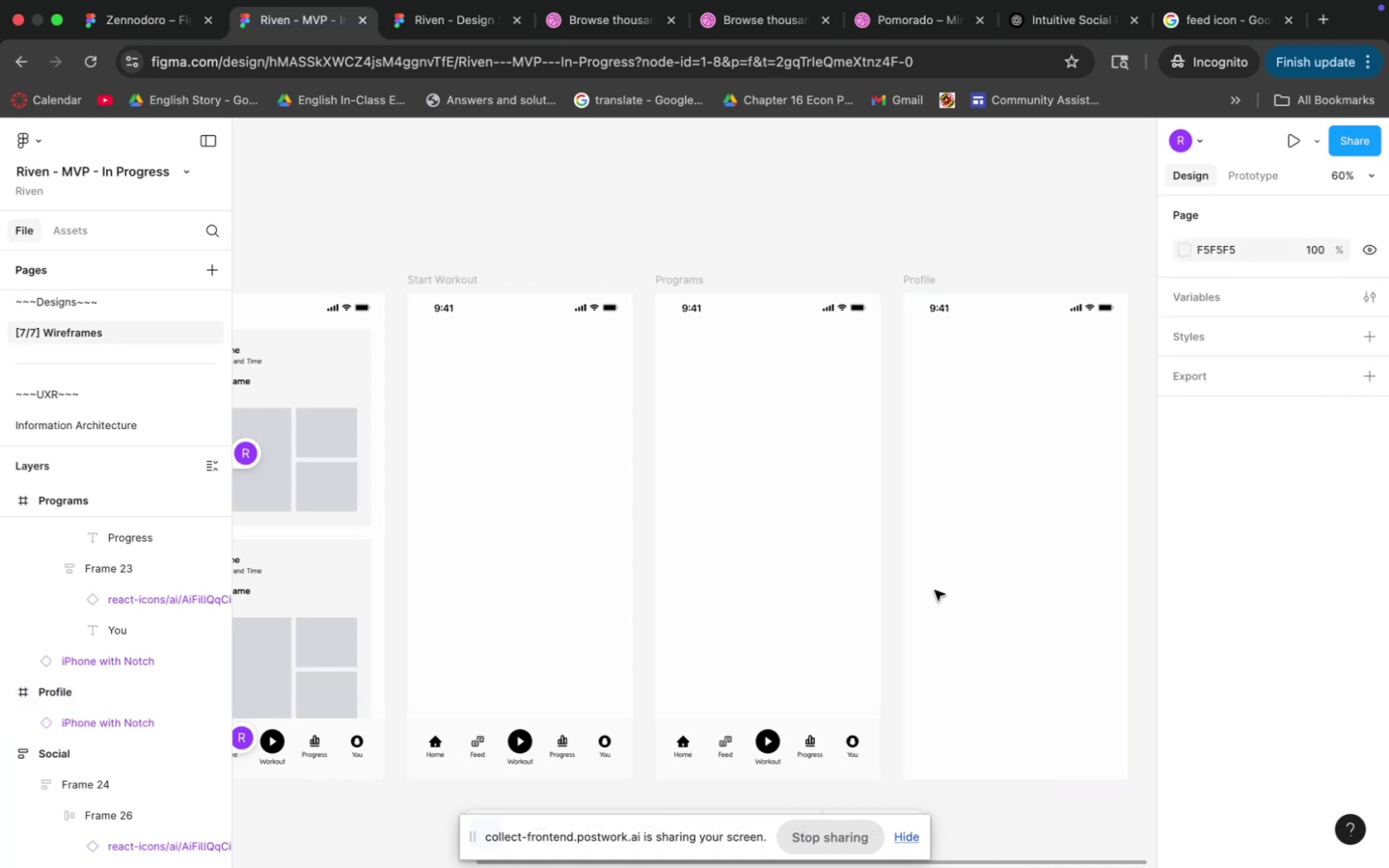 
key(Meta+V)
 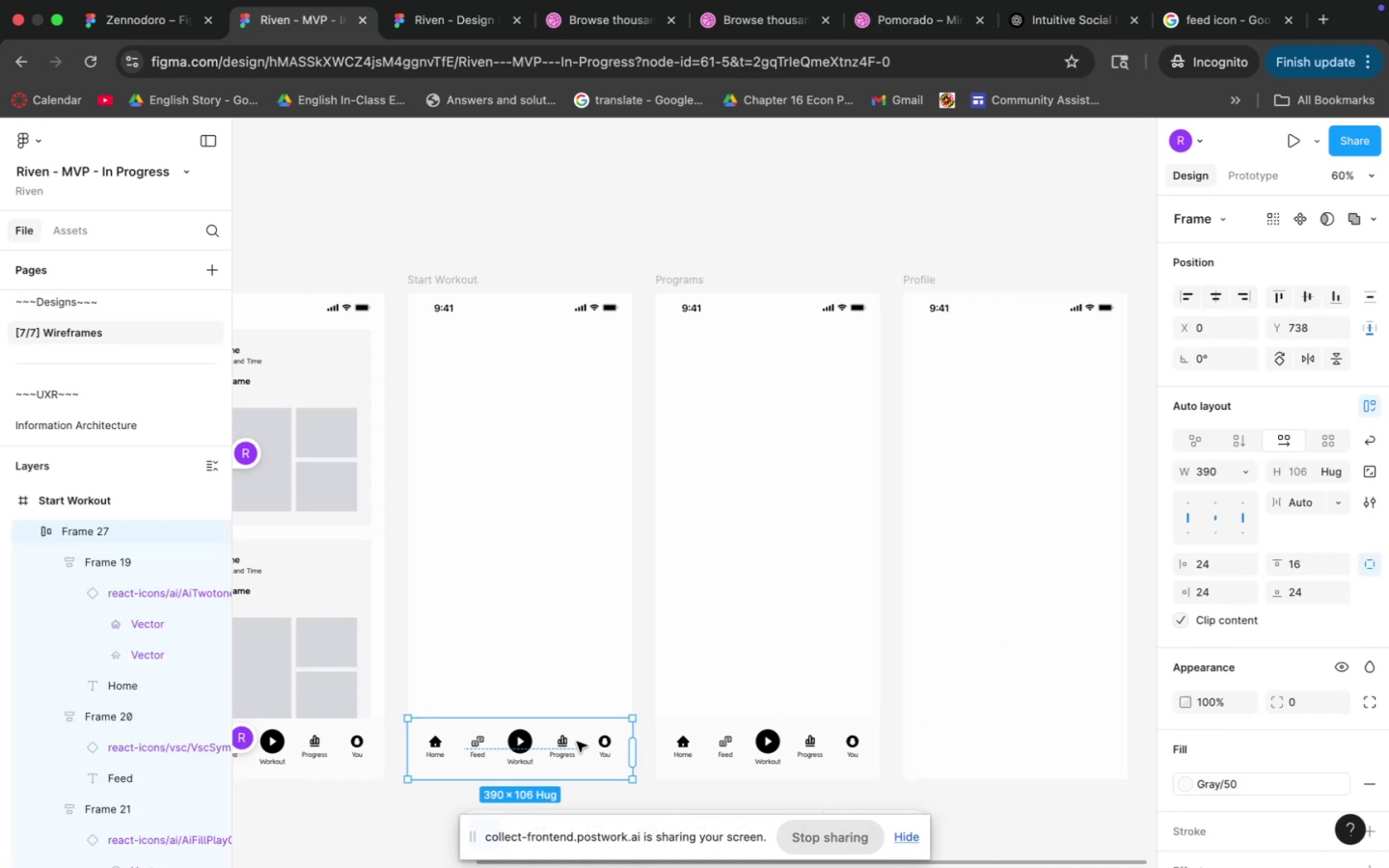 
left_click_drag(start_coordinate=[568, 739], to_coordinate=[1065, 741])
 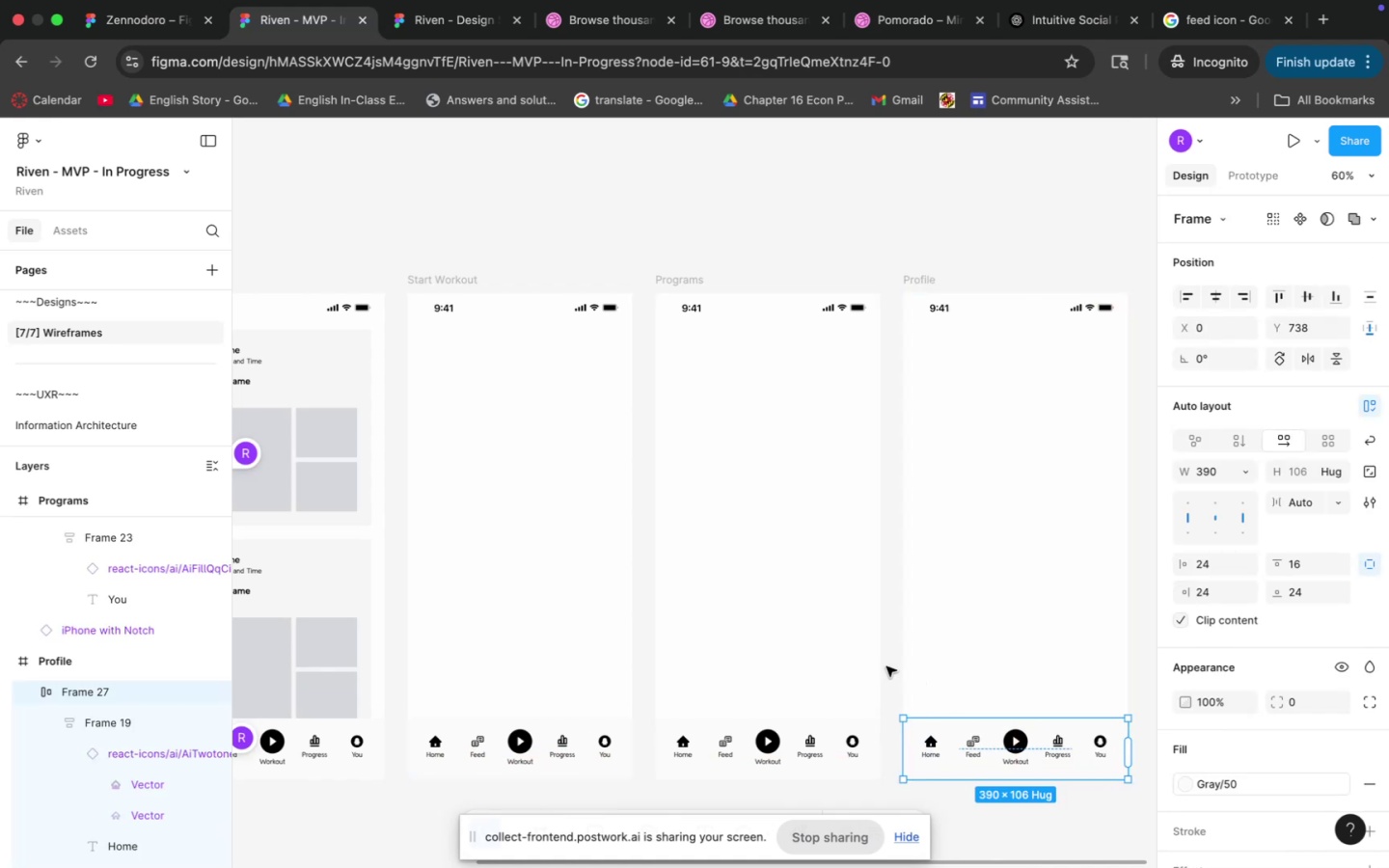 
left_click([881, 665])
 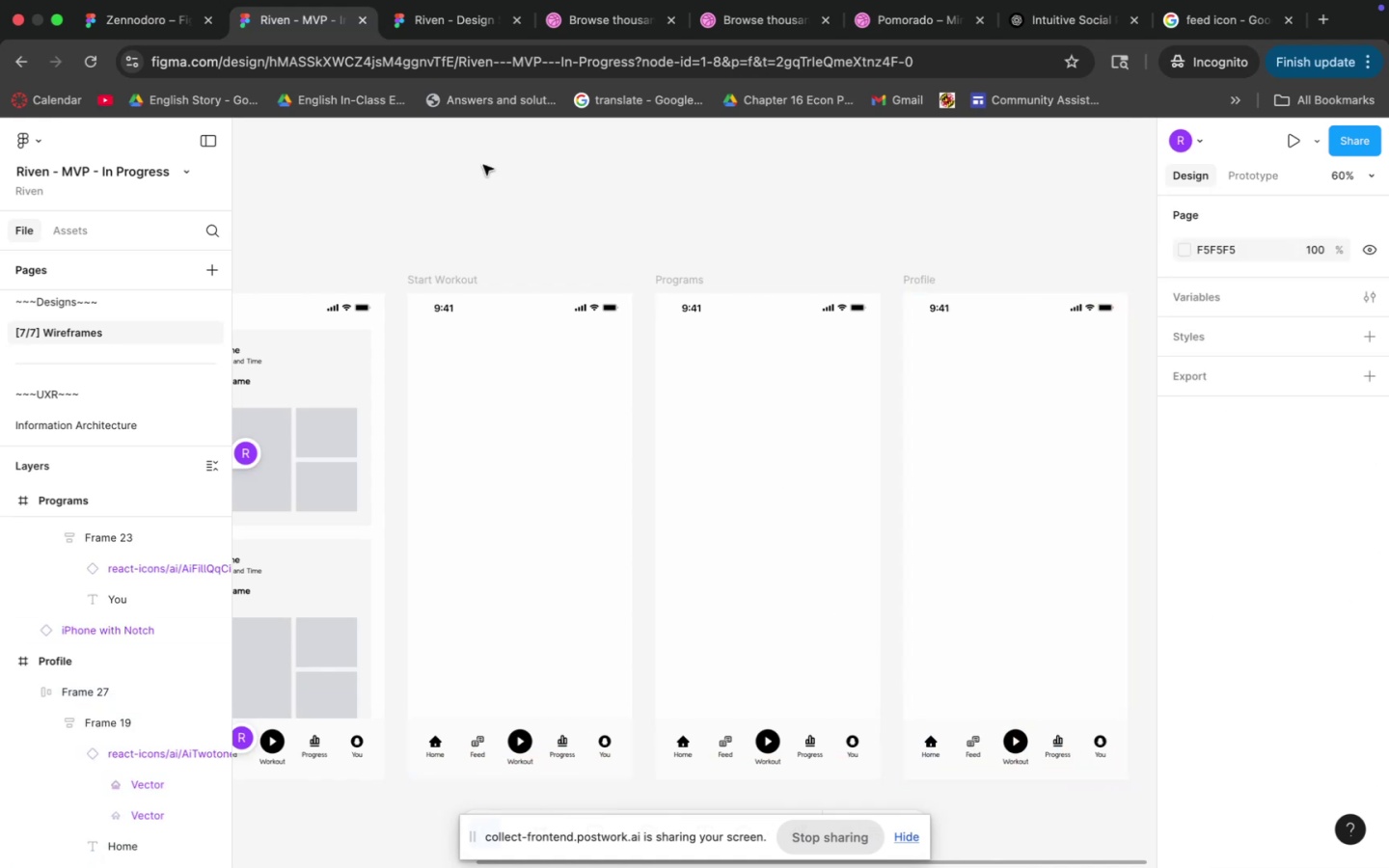 
hold_key(key=Space, duration=0.55)
 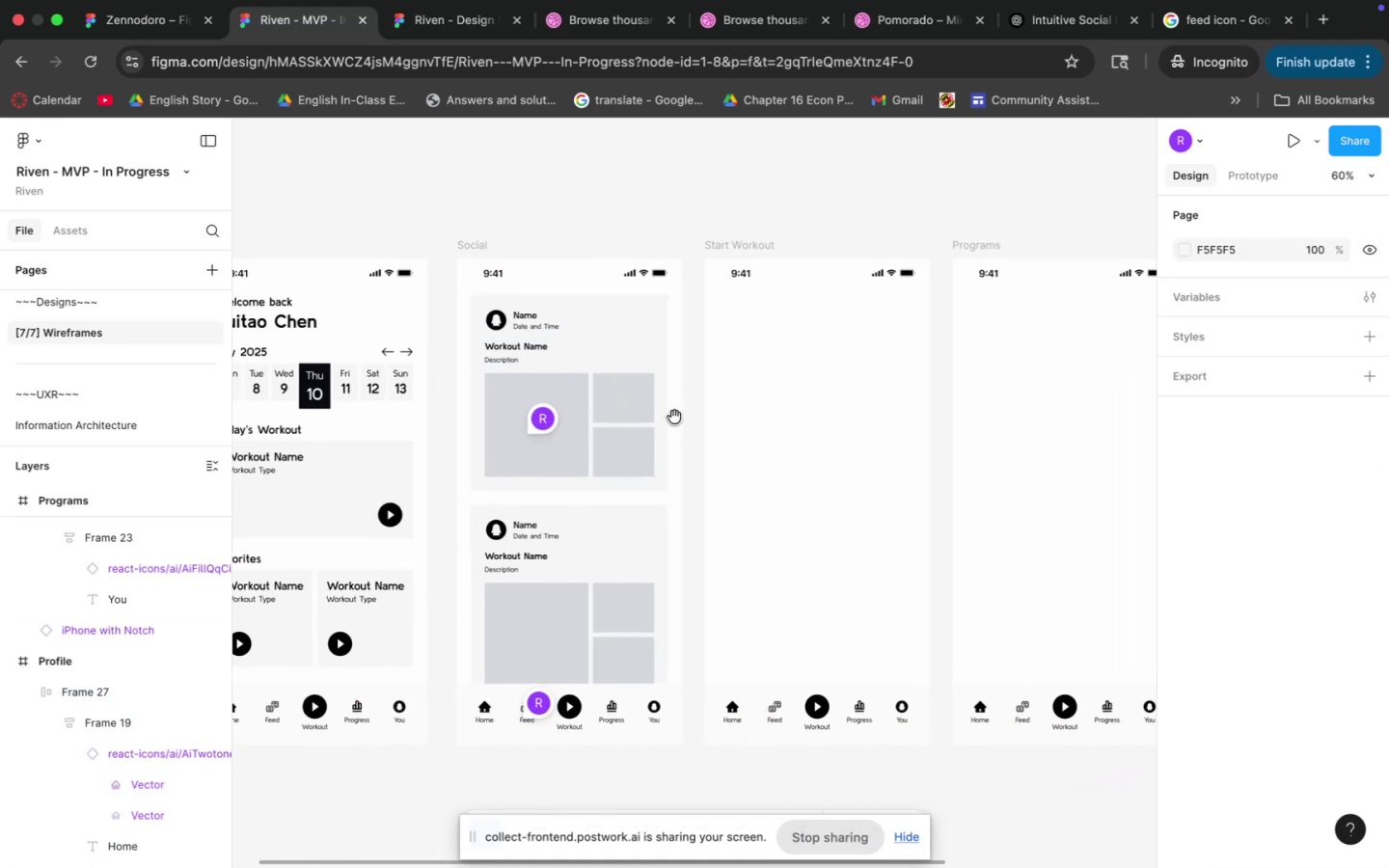 
left_click_drag(start_coordinate=[407, 204], to_coordinate=[703, 170])
 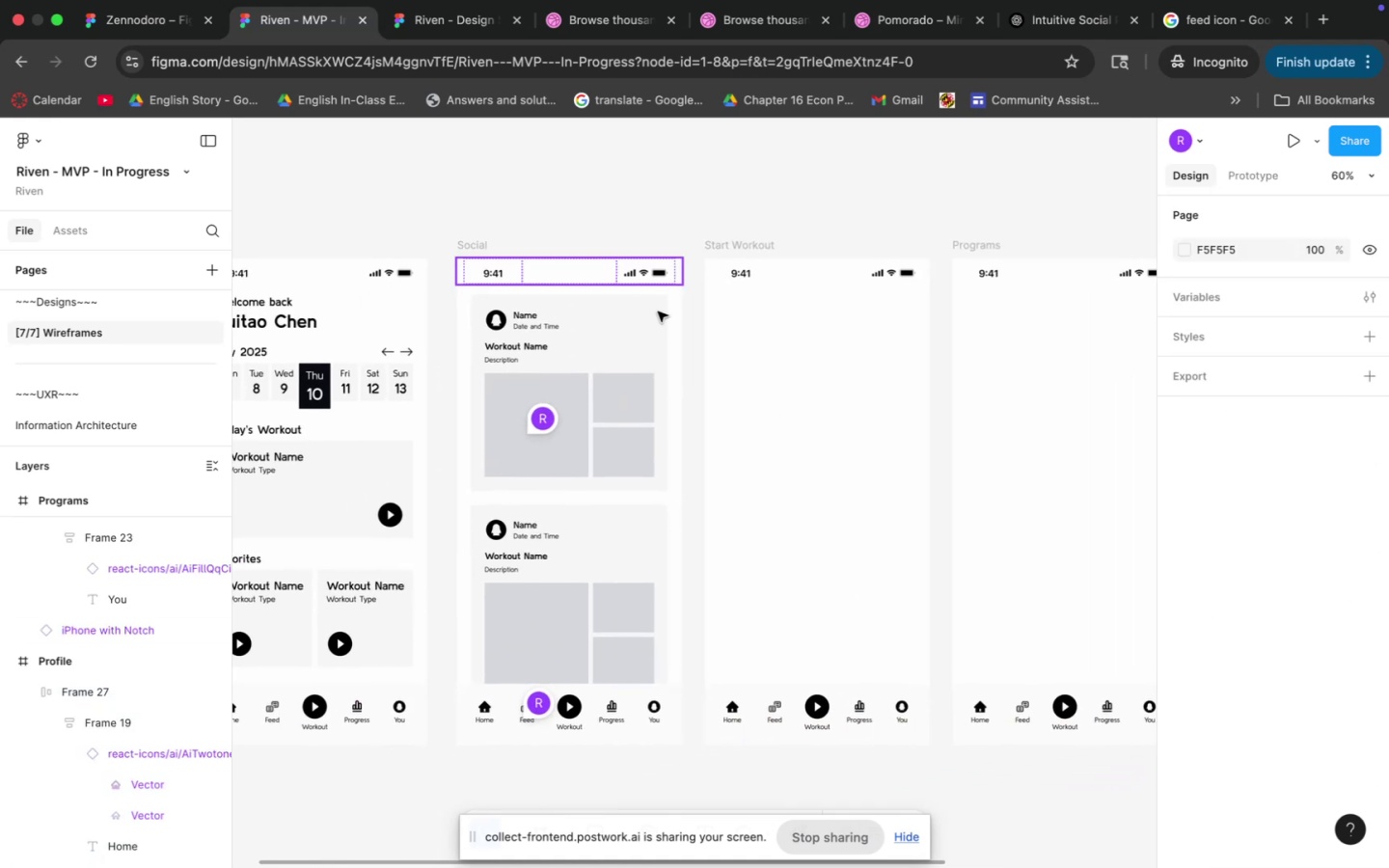 
hold_key(key=Space, duration=0.45)
 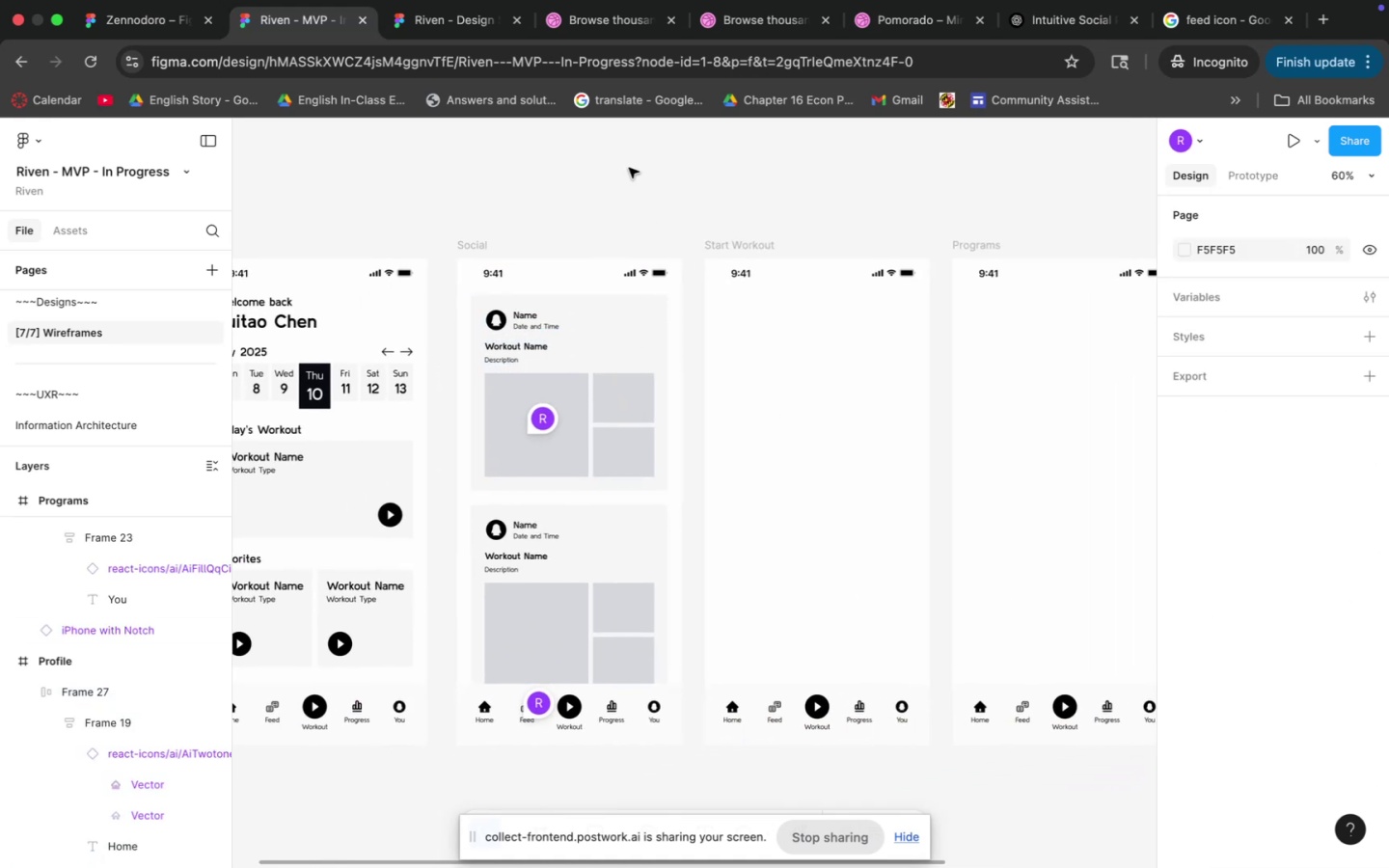 
hold_key(key=Space, duration=0.53)
 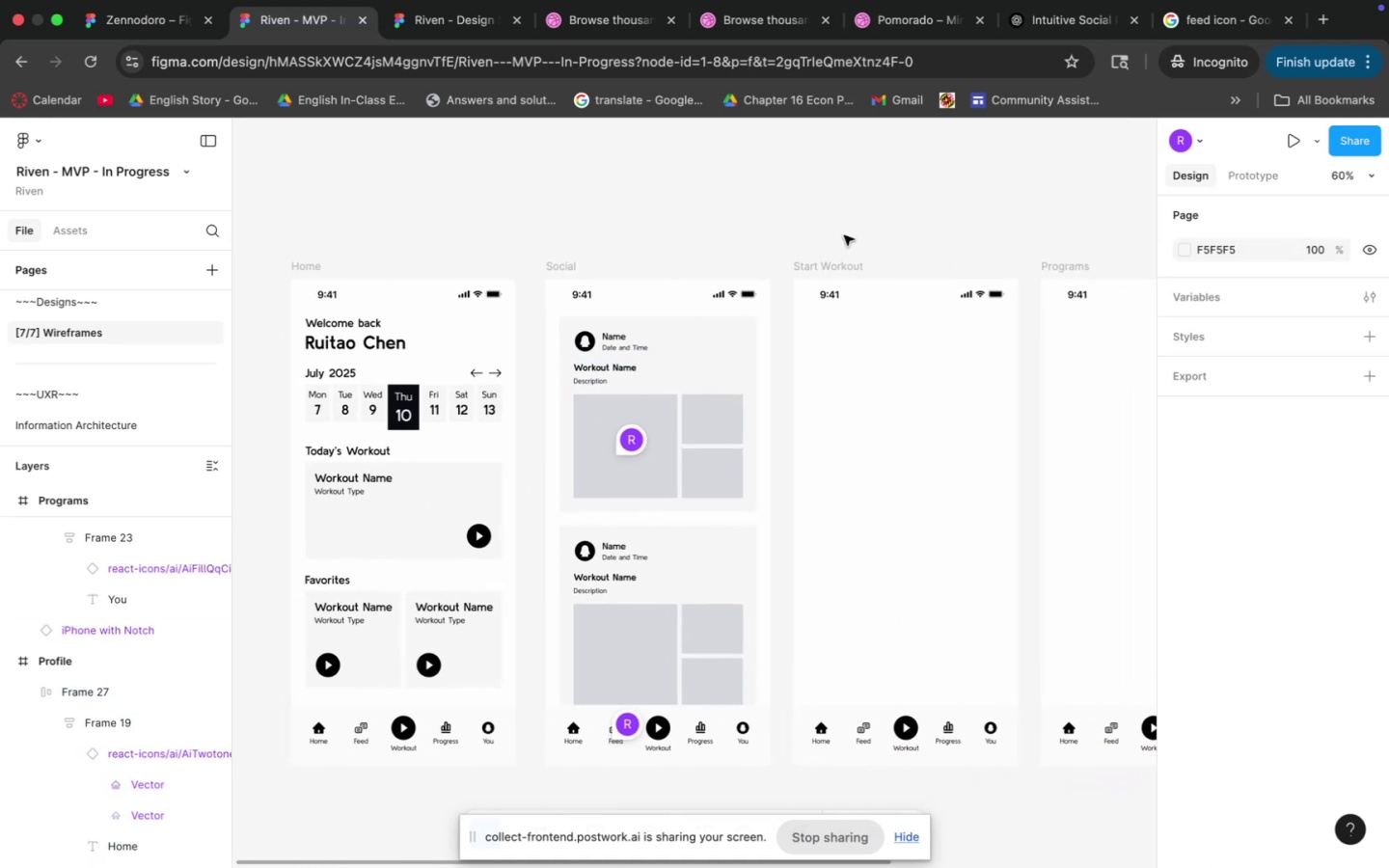 
left_click_drag(start_coordinate=[581, 149], to_coordinate=[670, 170])
 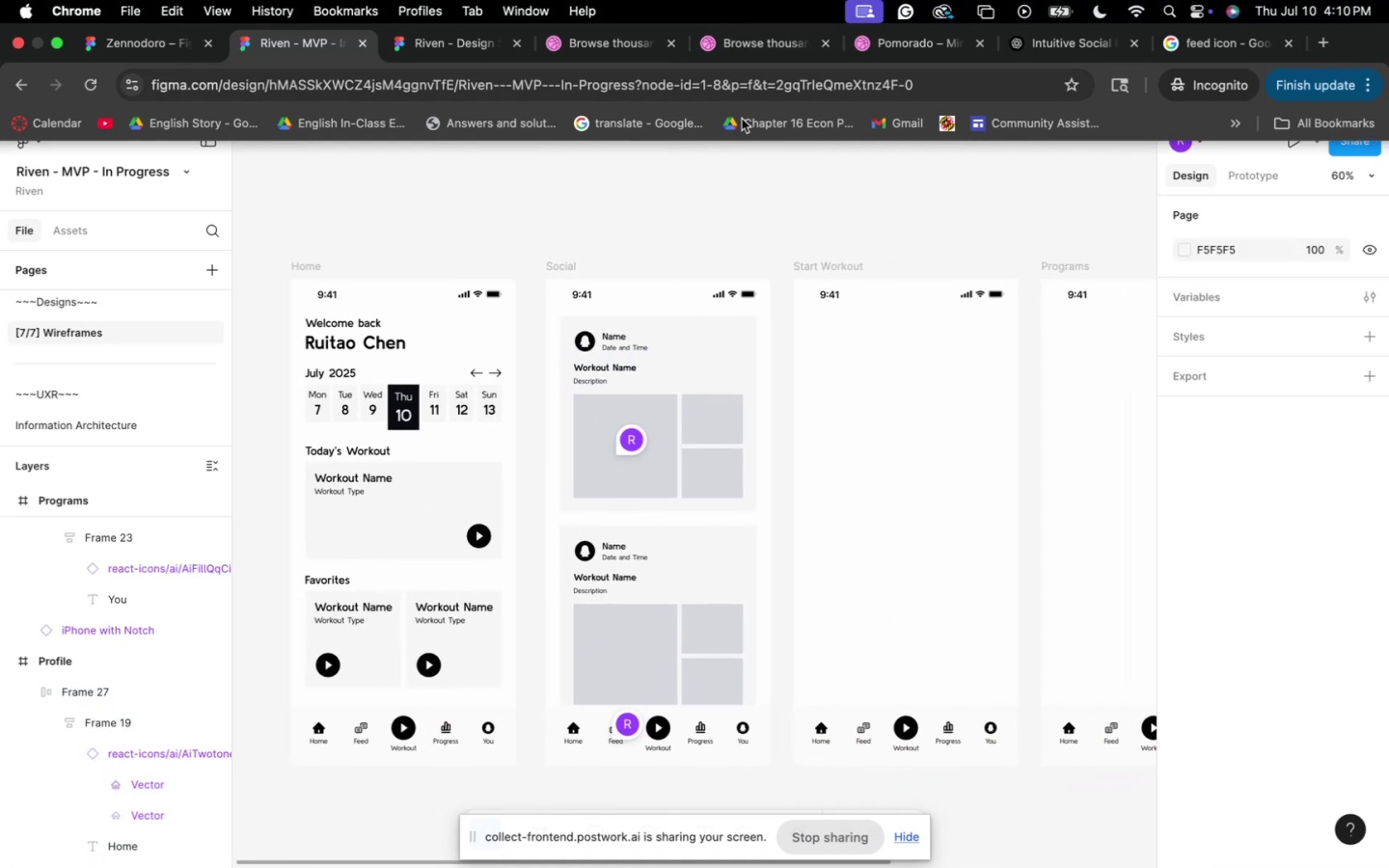 
left_click([625, 19])
 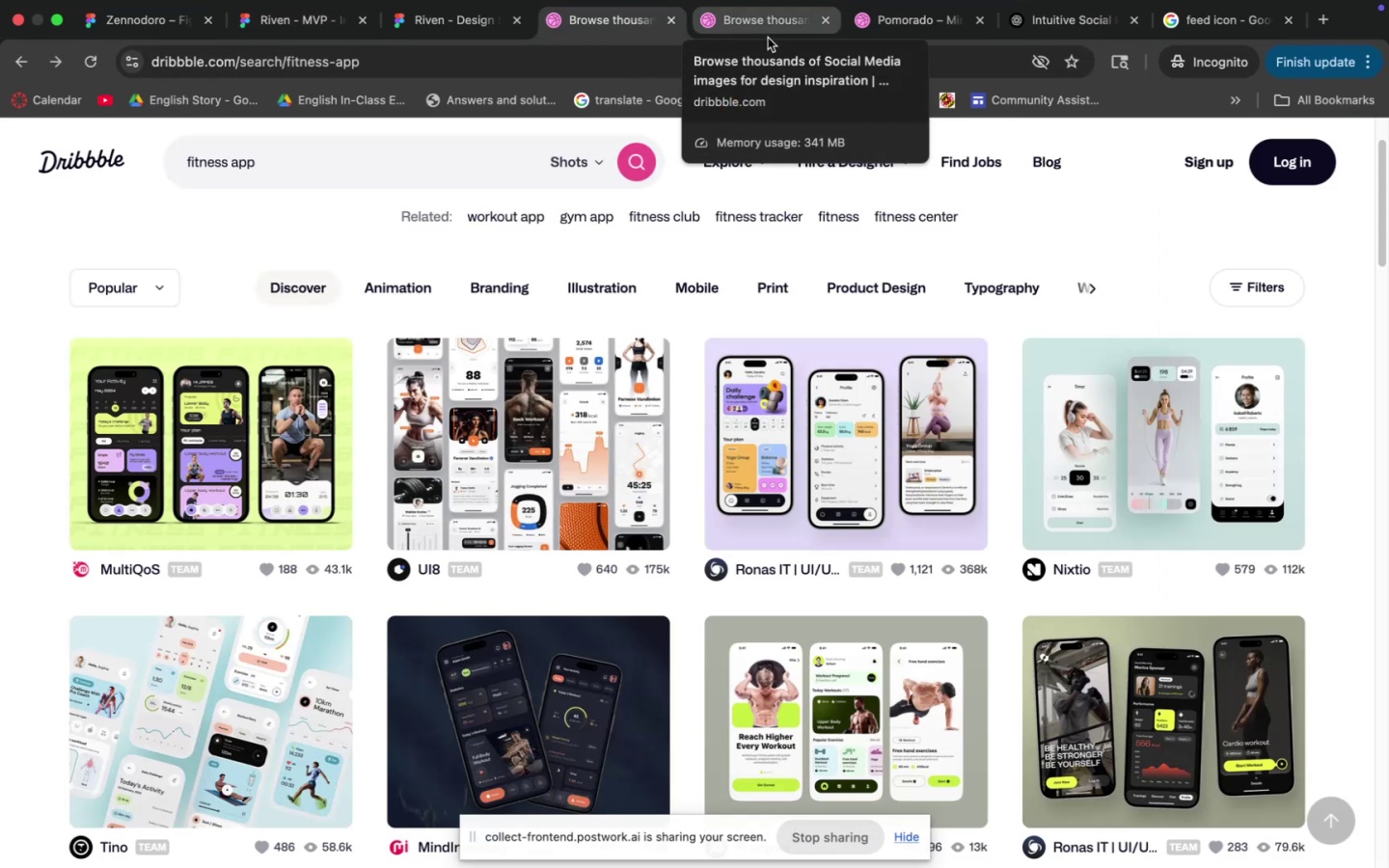 
wait(8.32)
 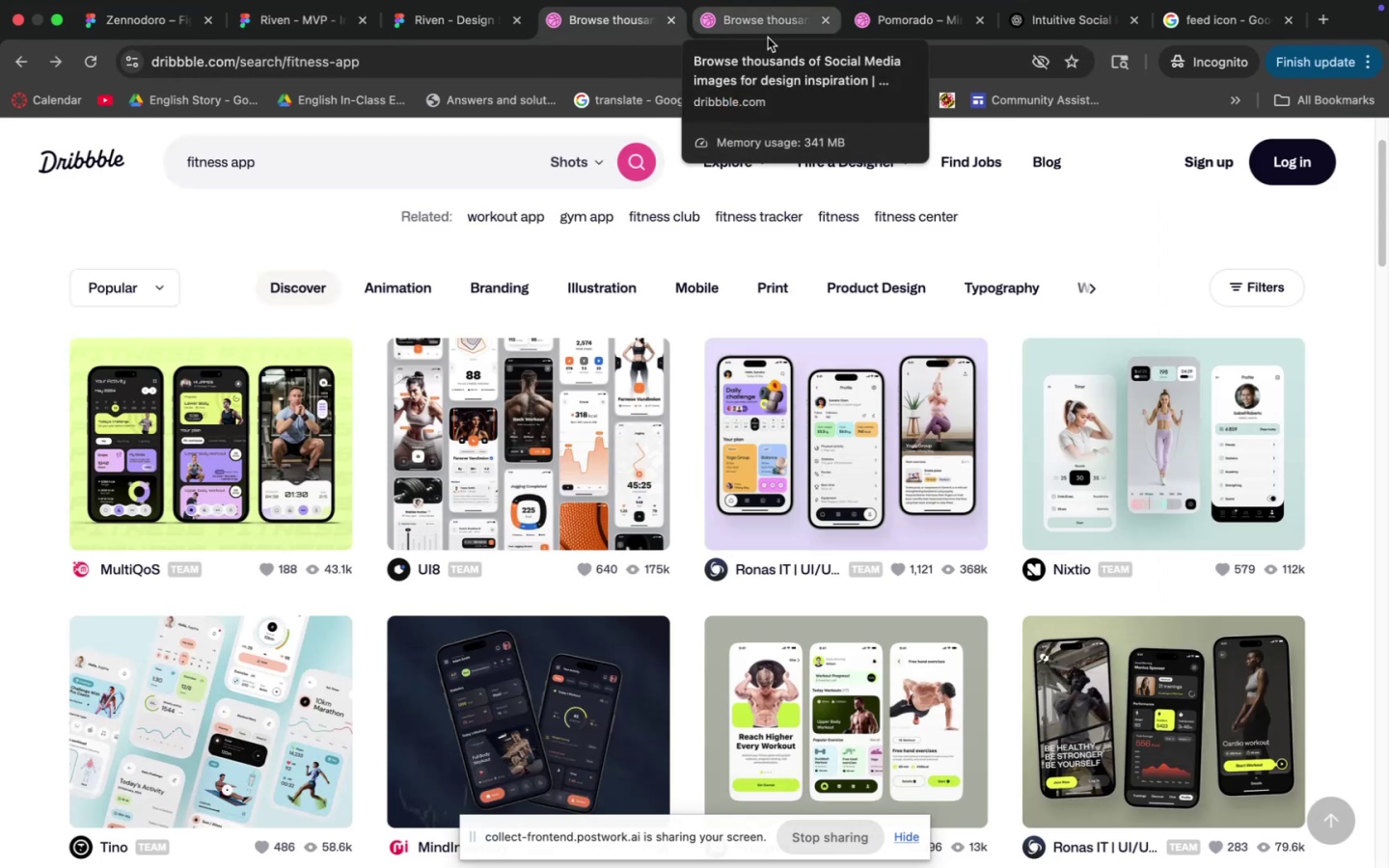 
left_click([768, 38])
 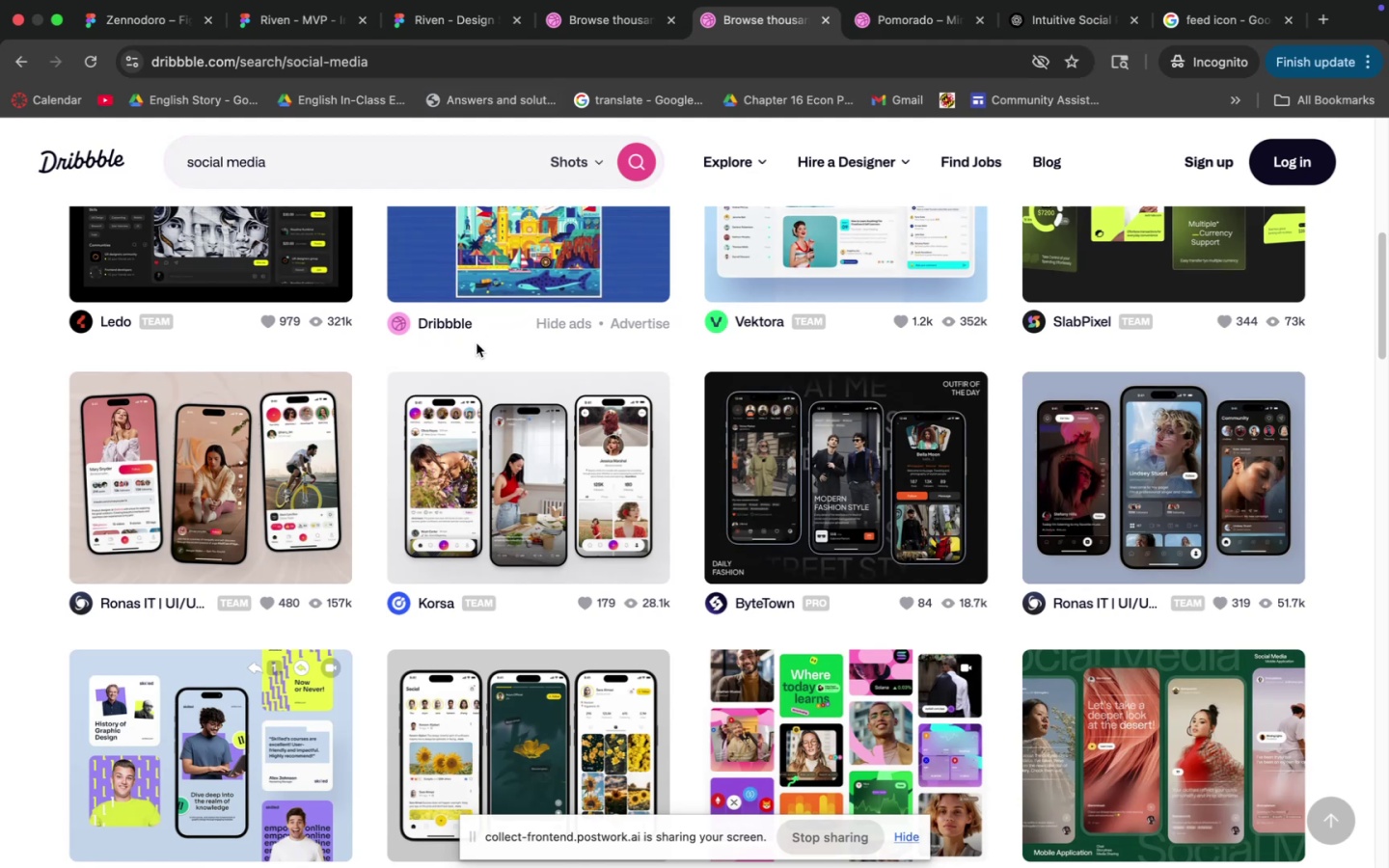 
scroll: coordinate [520, 339], scroll_direction: up, amount: 28.0
 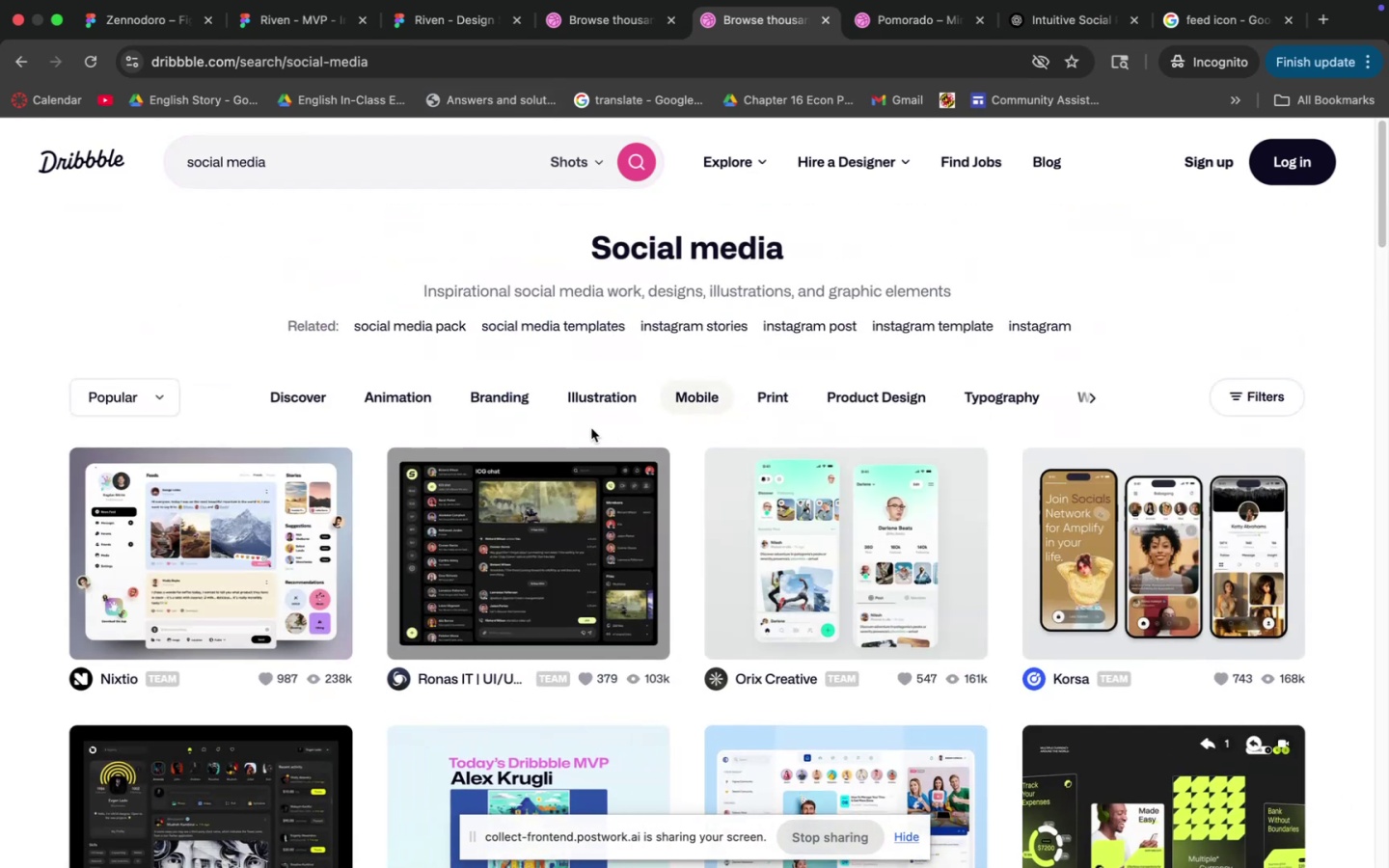 
wait(5.93)
 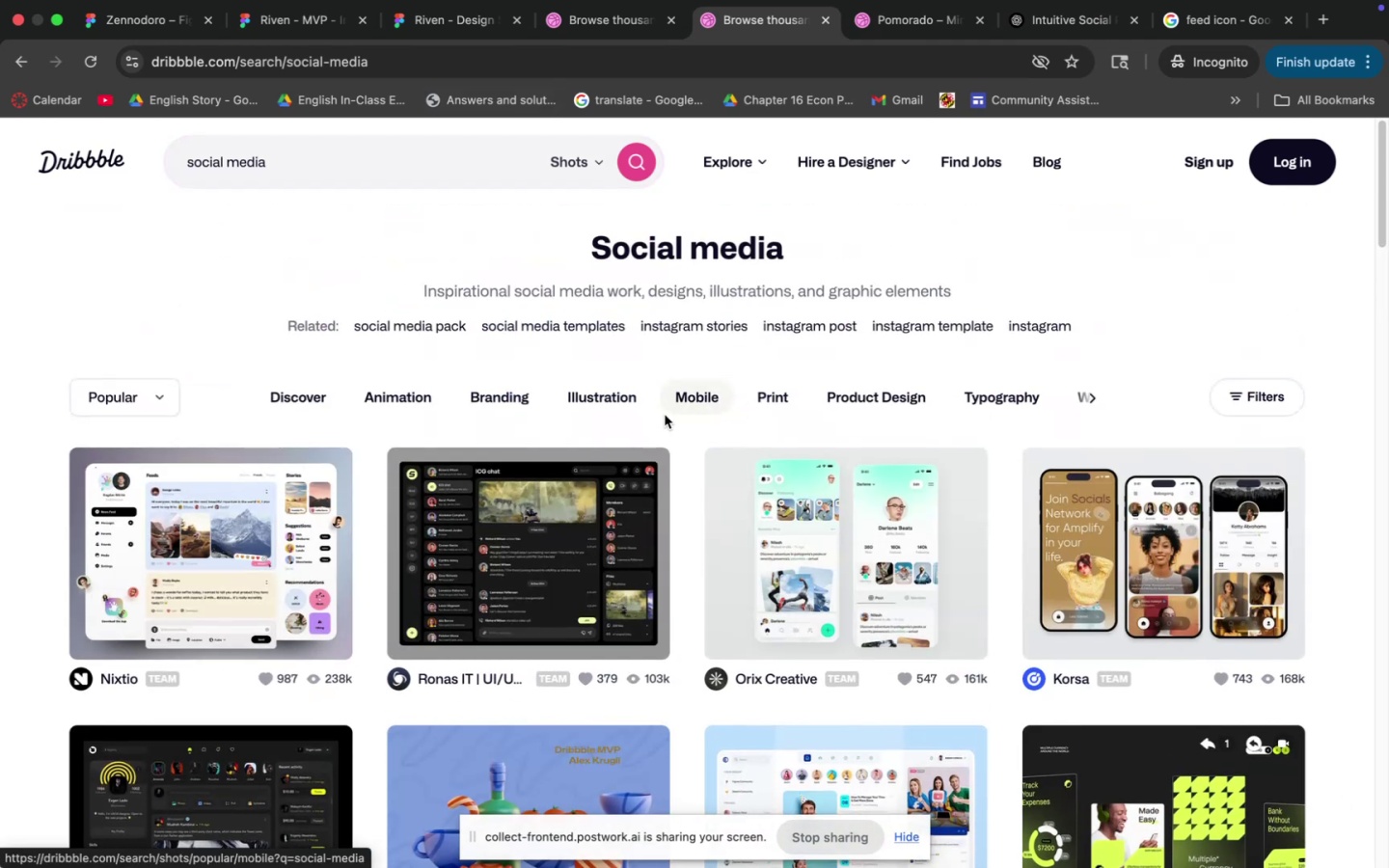 
scroll: coordinate [591, 428], scroll_direction: down, amount: 1.0
 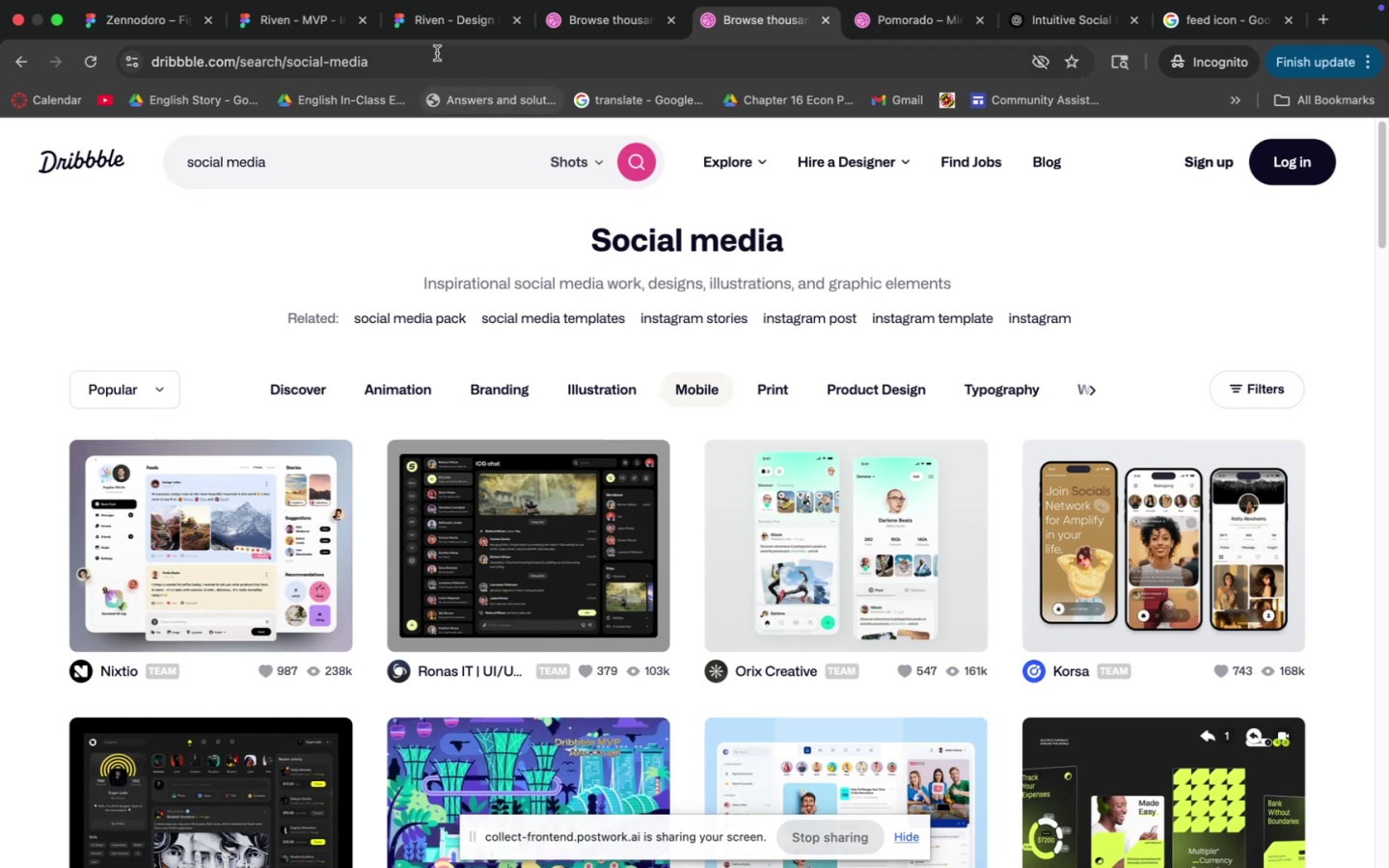 
left_click([286, 25])
 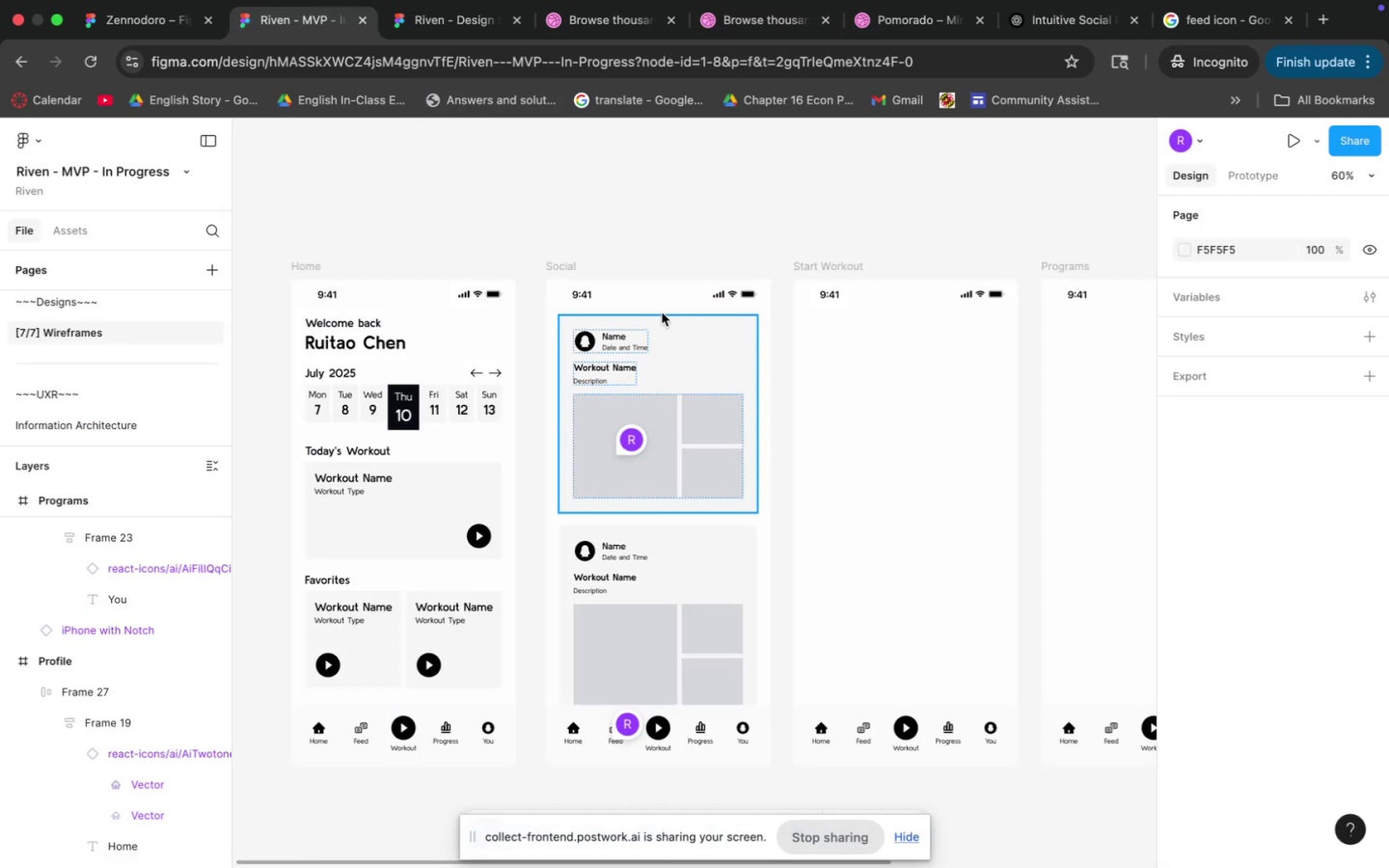 
left_click([627, 219])
 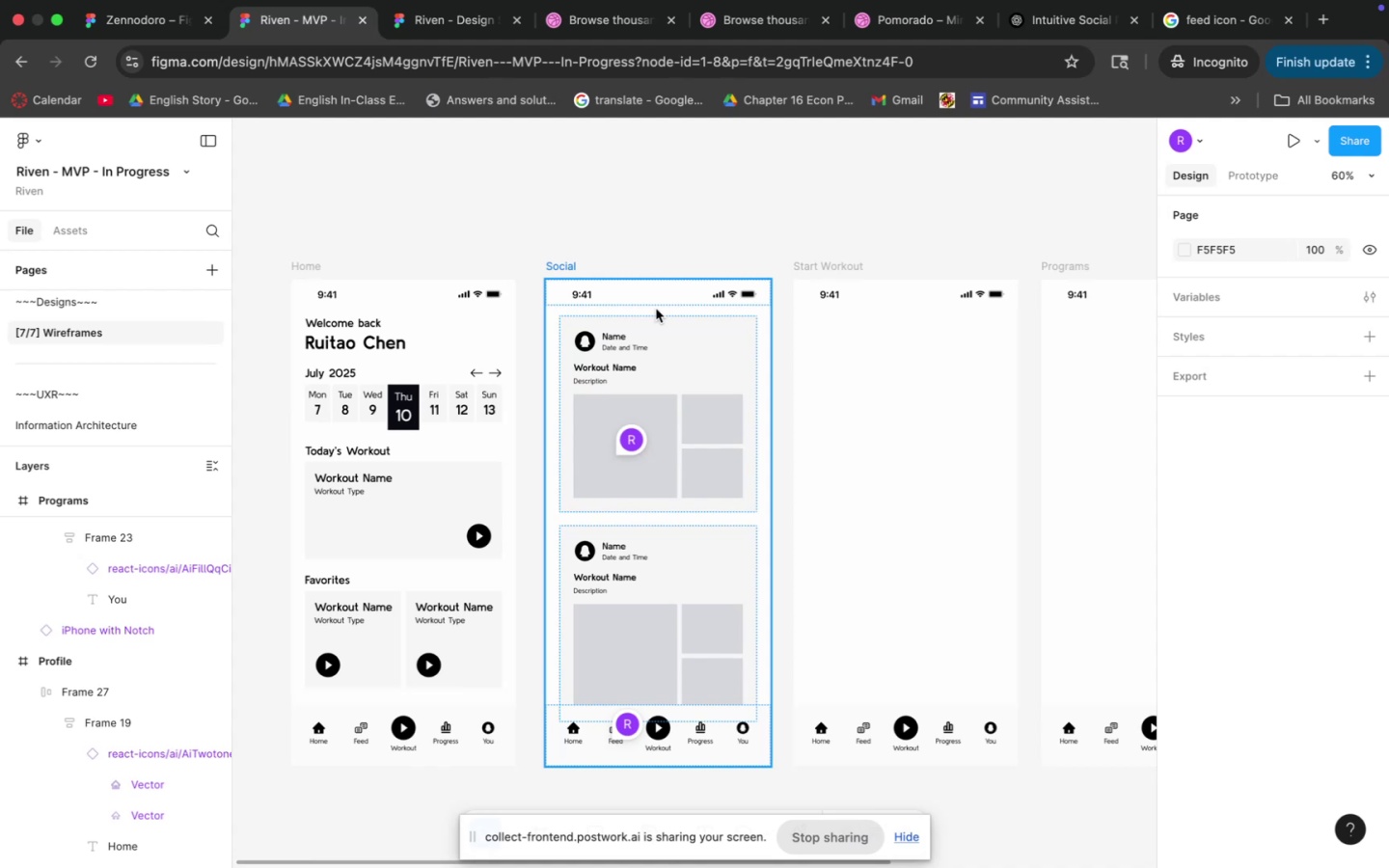 
wait(14.58)
 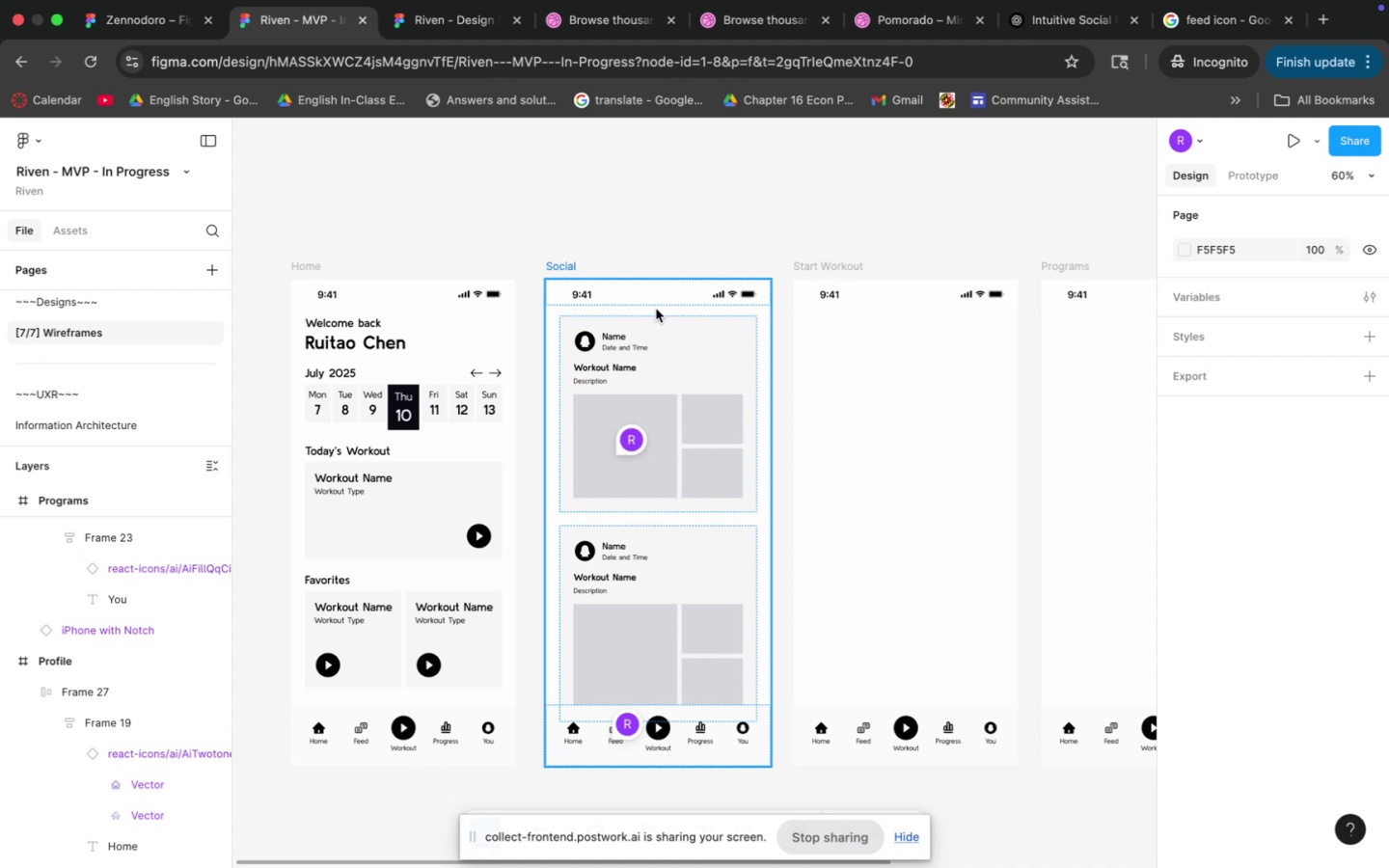 
mouse_move([599, 8])
 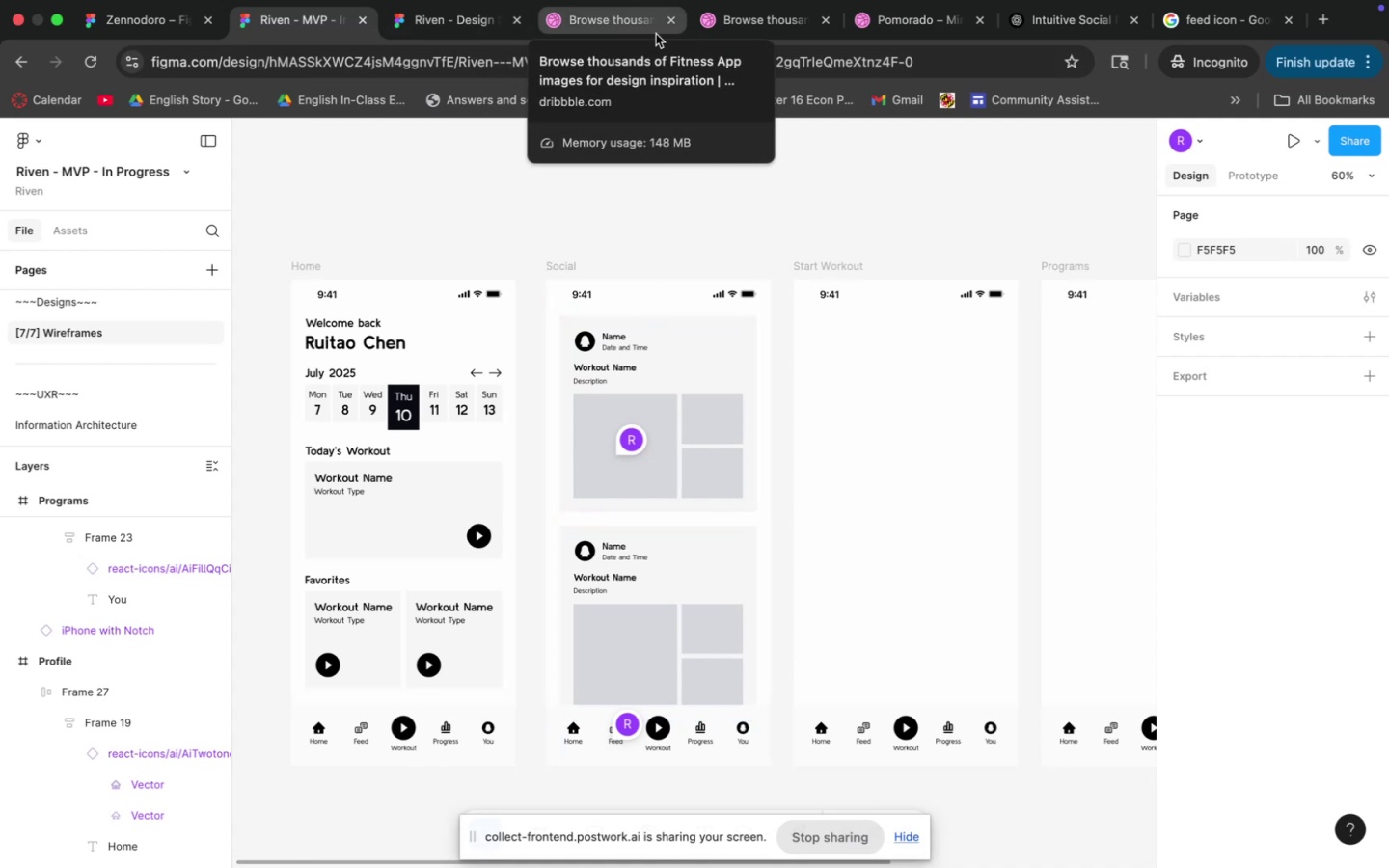 
left_click([604, 29])
 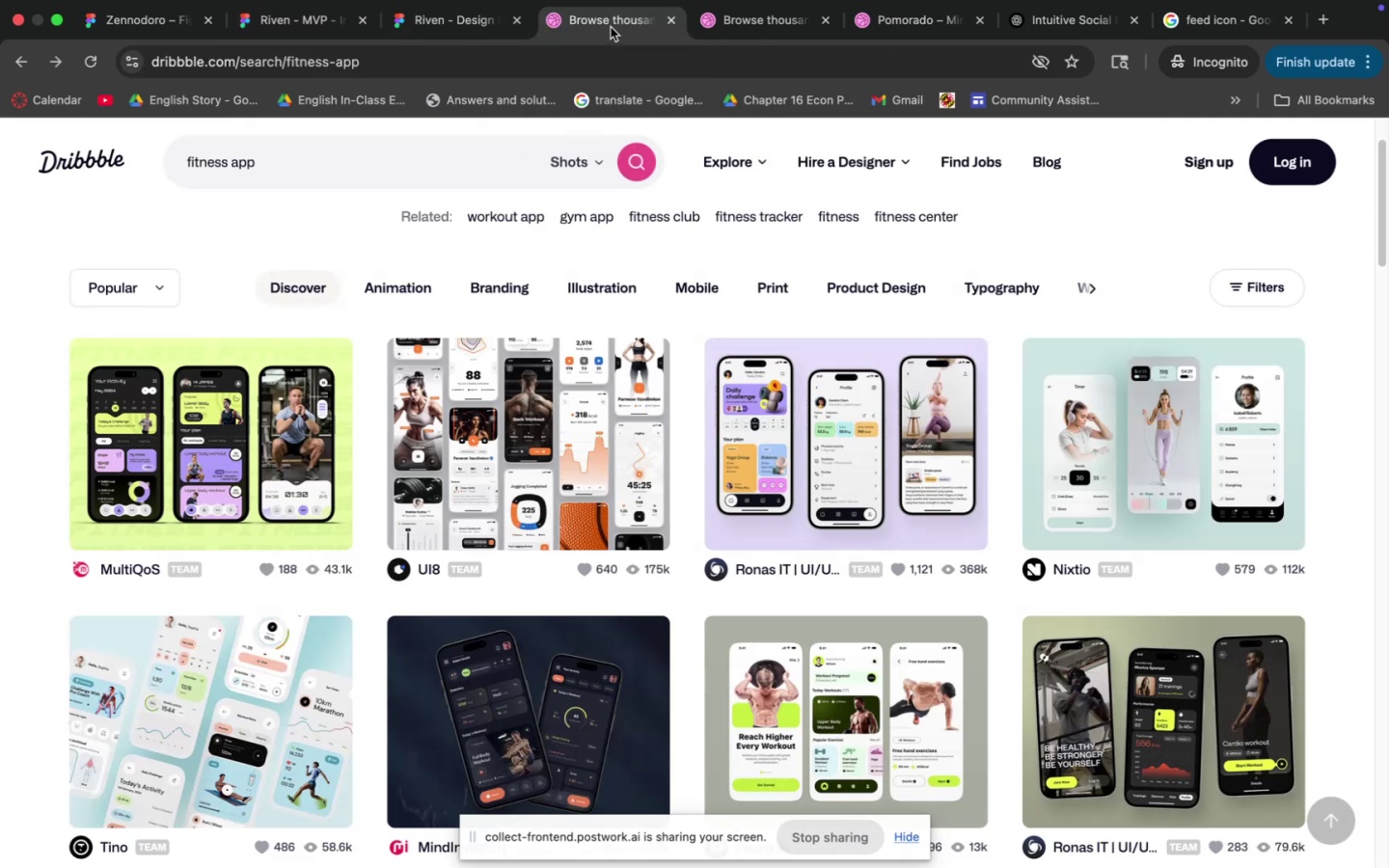 
mouse_move([807, 41])
 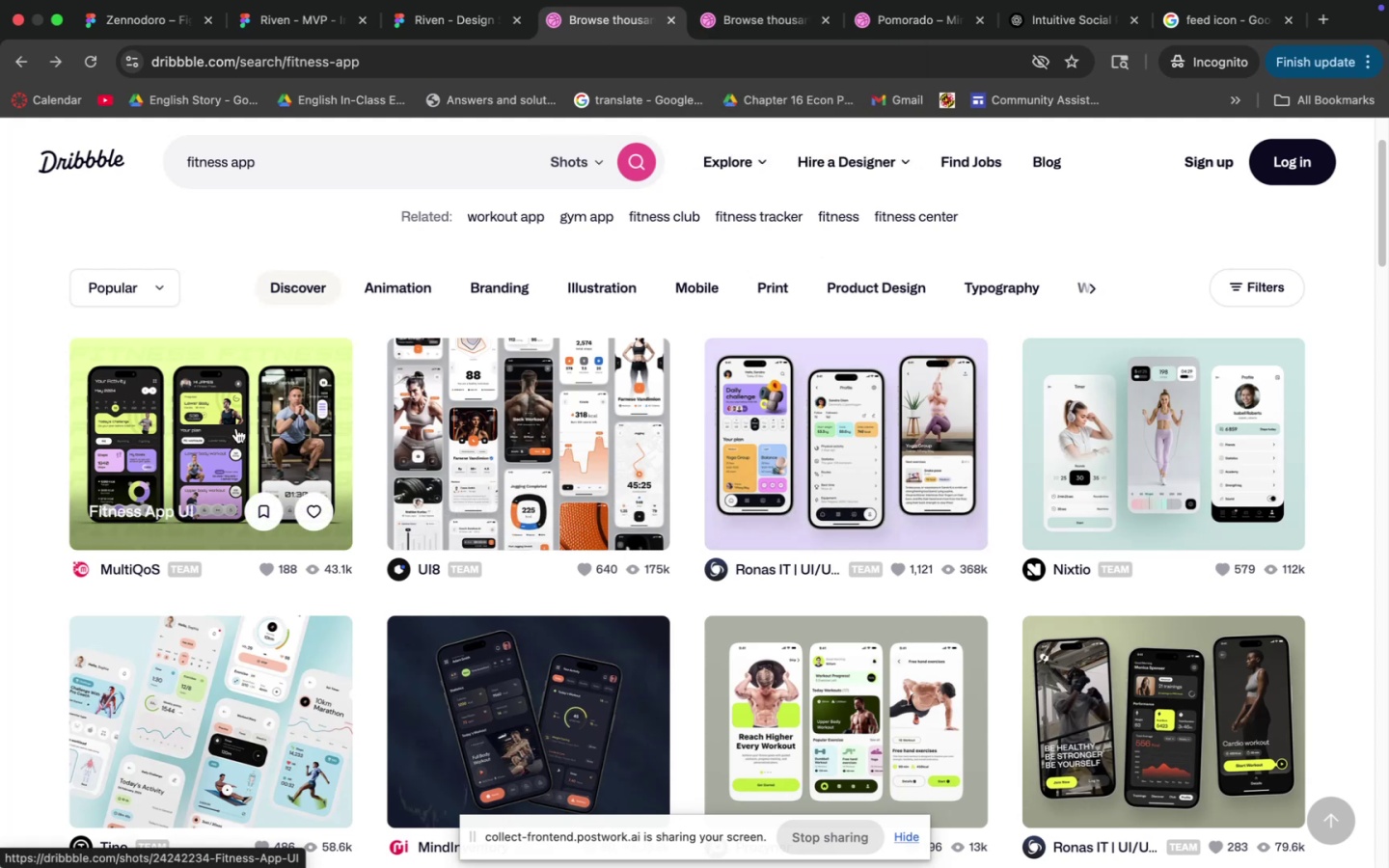 
left_click([255, 422])
 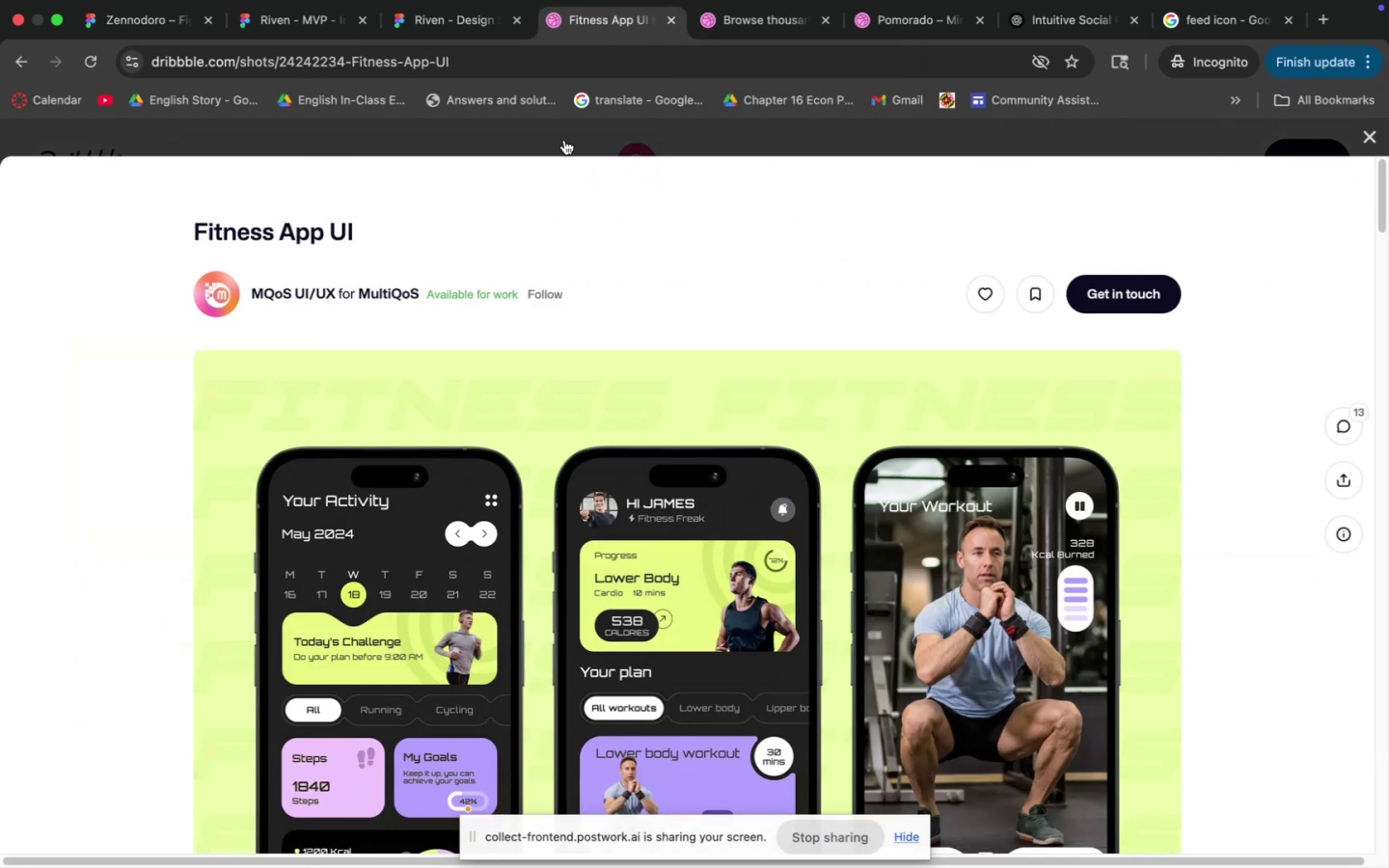 
left_click([564, 140])
 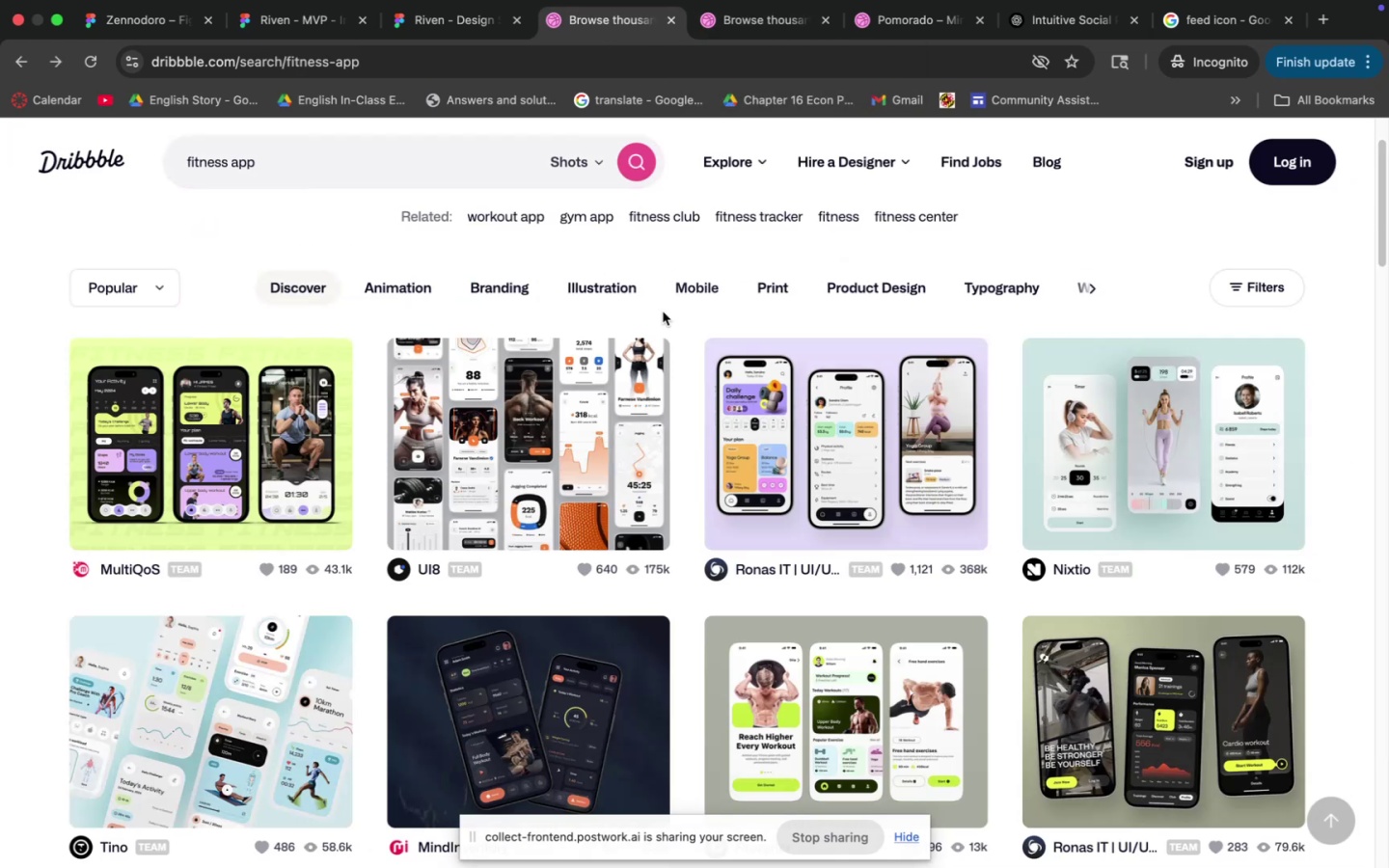 
scroll: coordinate [618, 349], scroll_direction: down, amount: 3.0
 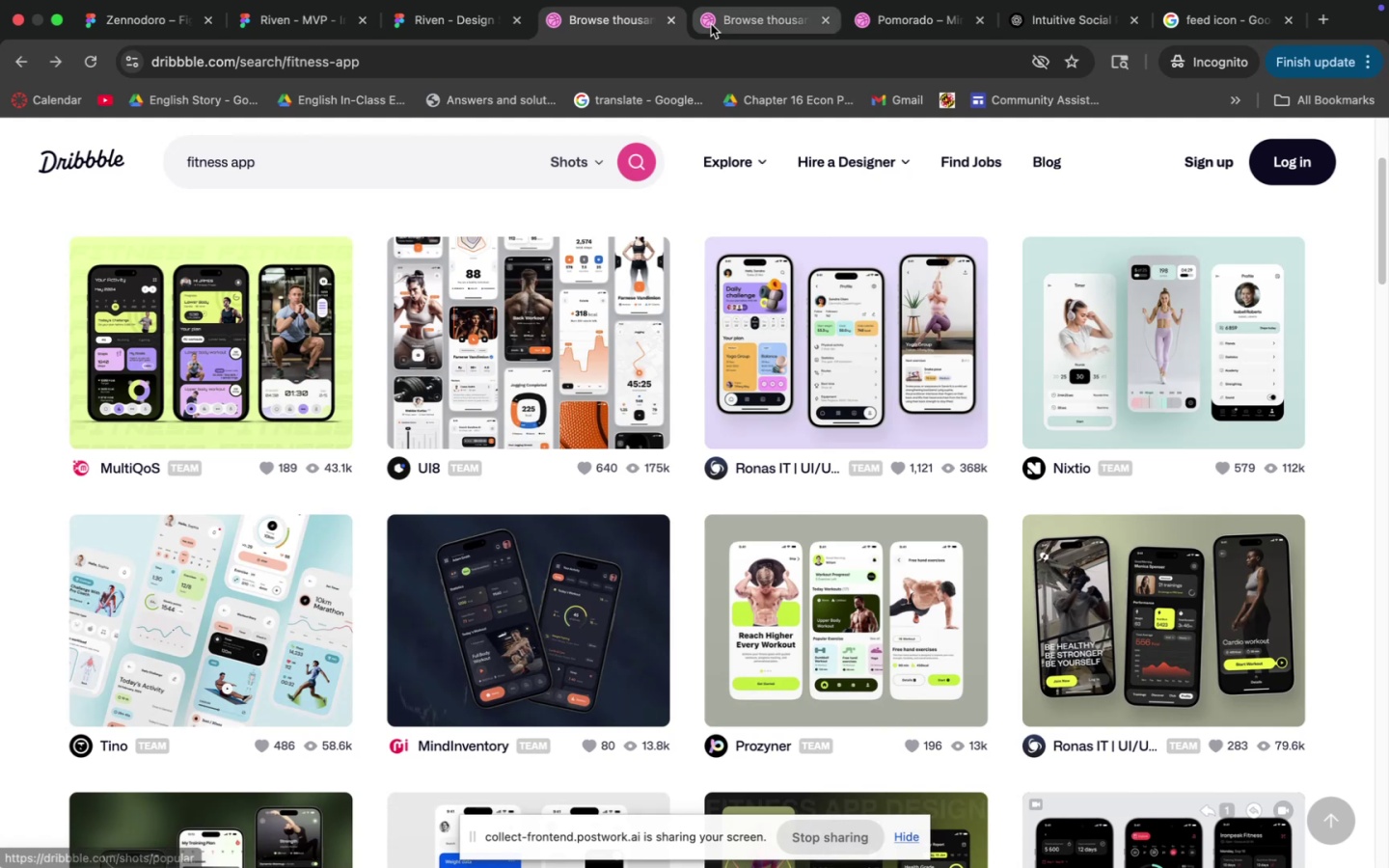 
left_click([773, 588])
 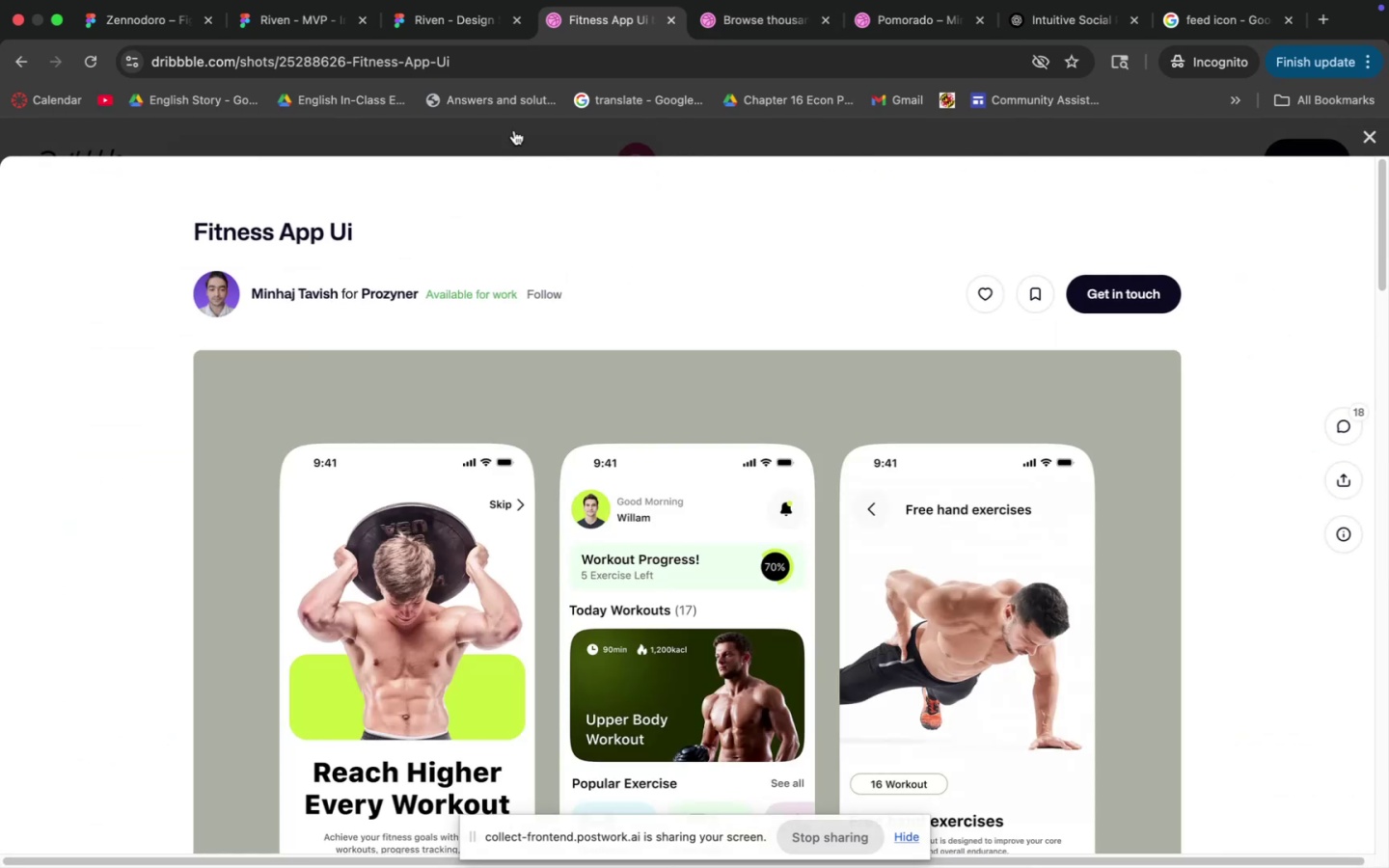 
left_click([514, 130])
 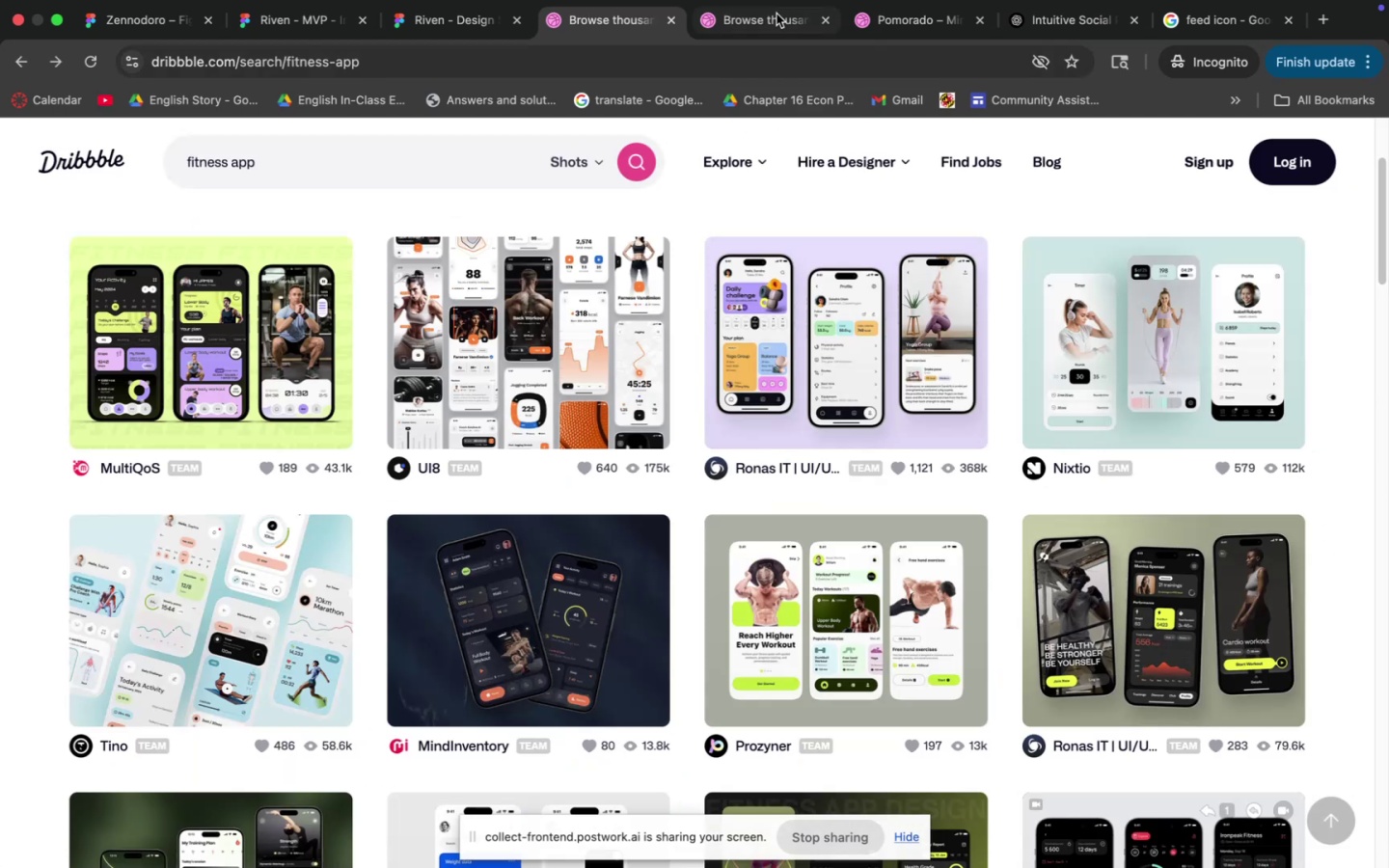 
left_click([769, 6])
 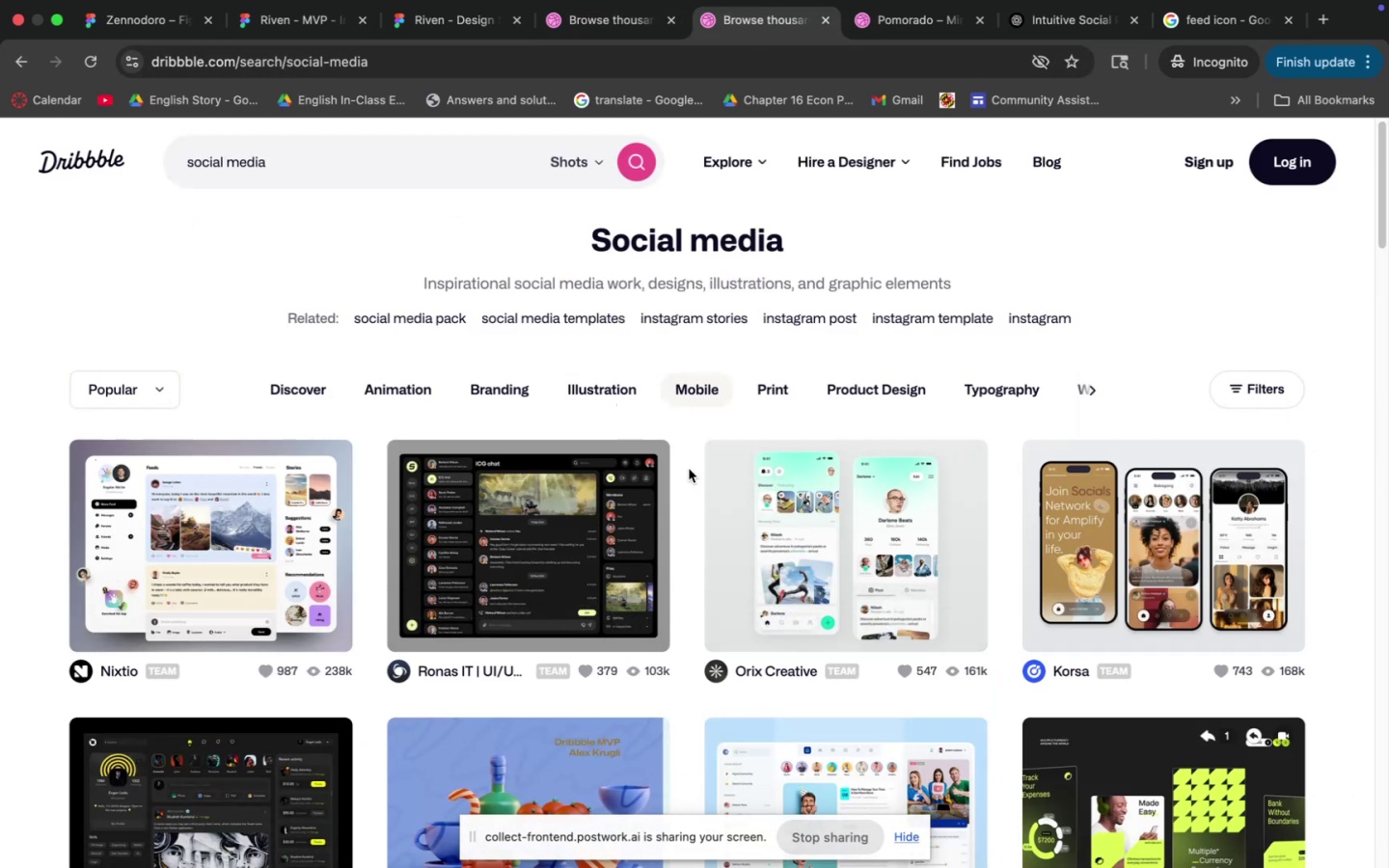 
left_click([331, 12])
 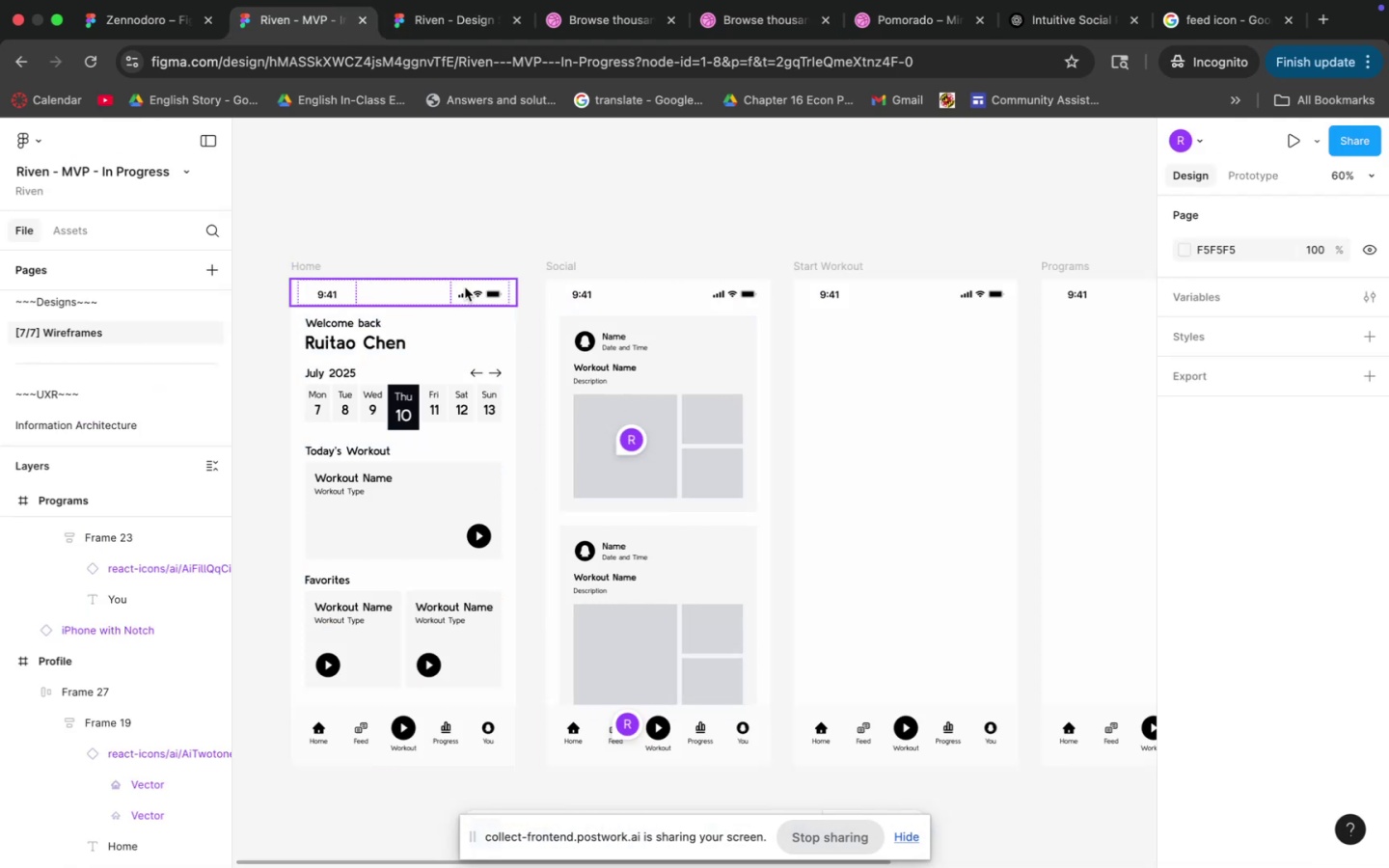 
left_click([451, 331])
 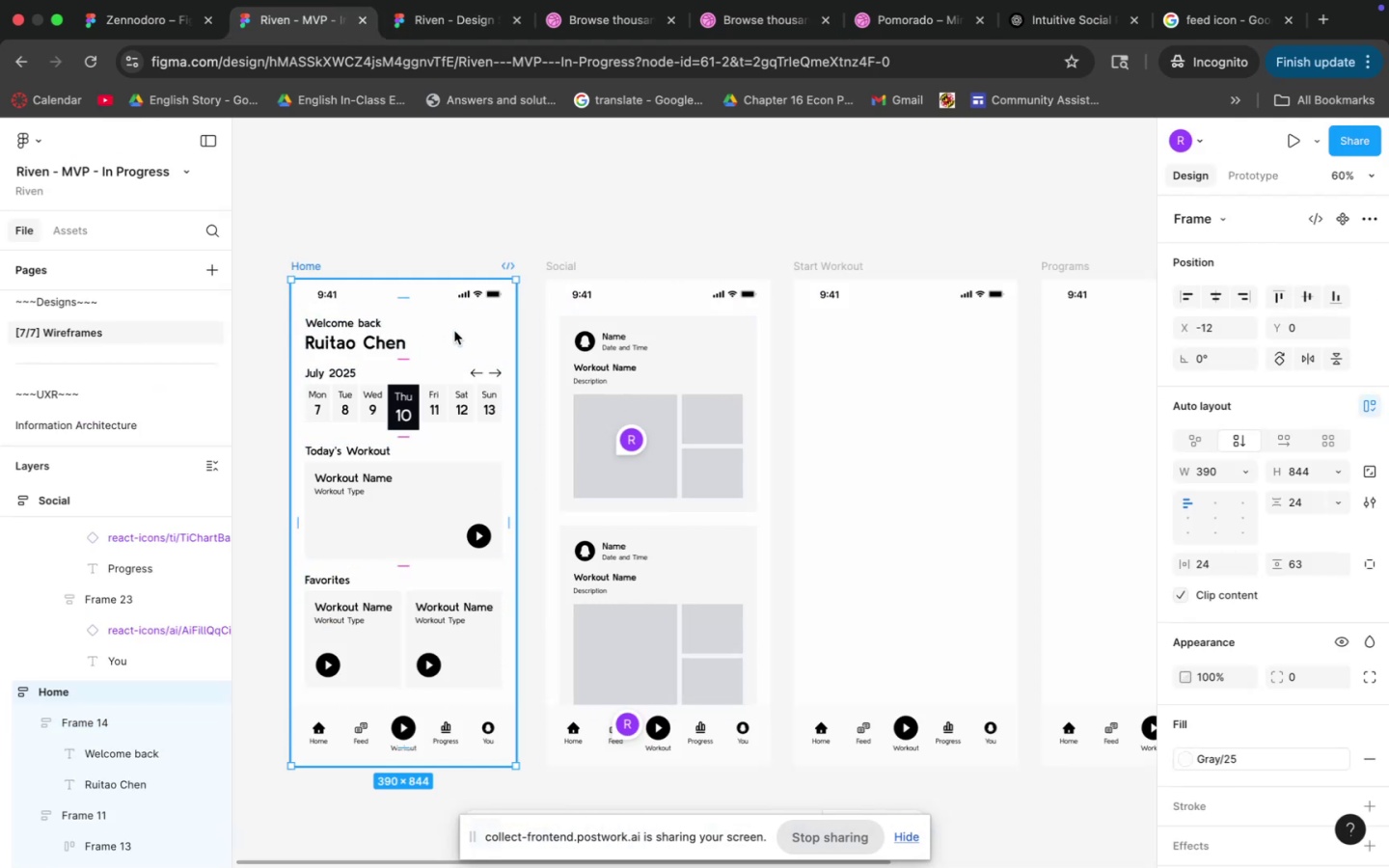 
hold_key(key=Space, duration=0.54)
 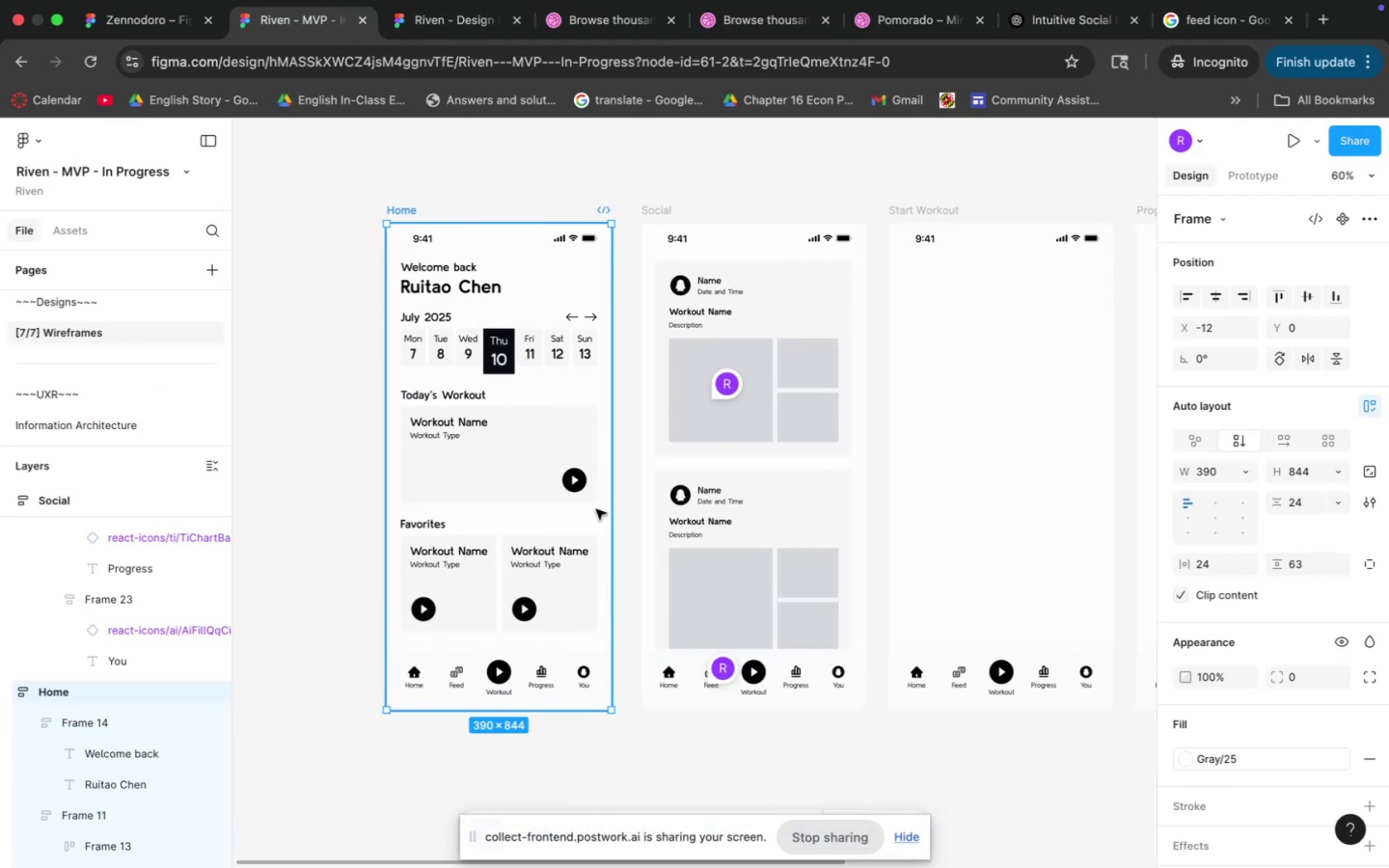 
left_click_drag(start_coordinate=[530, 414], to_coordinate=[625, 359])
 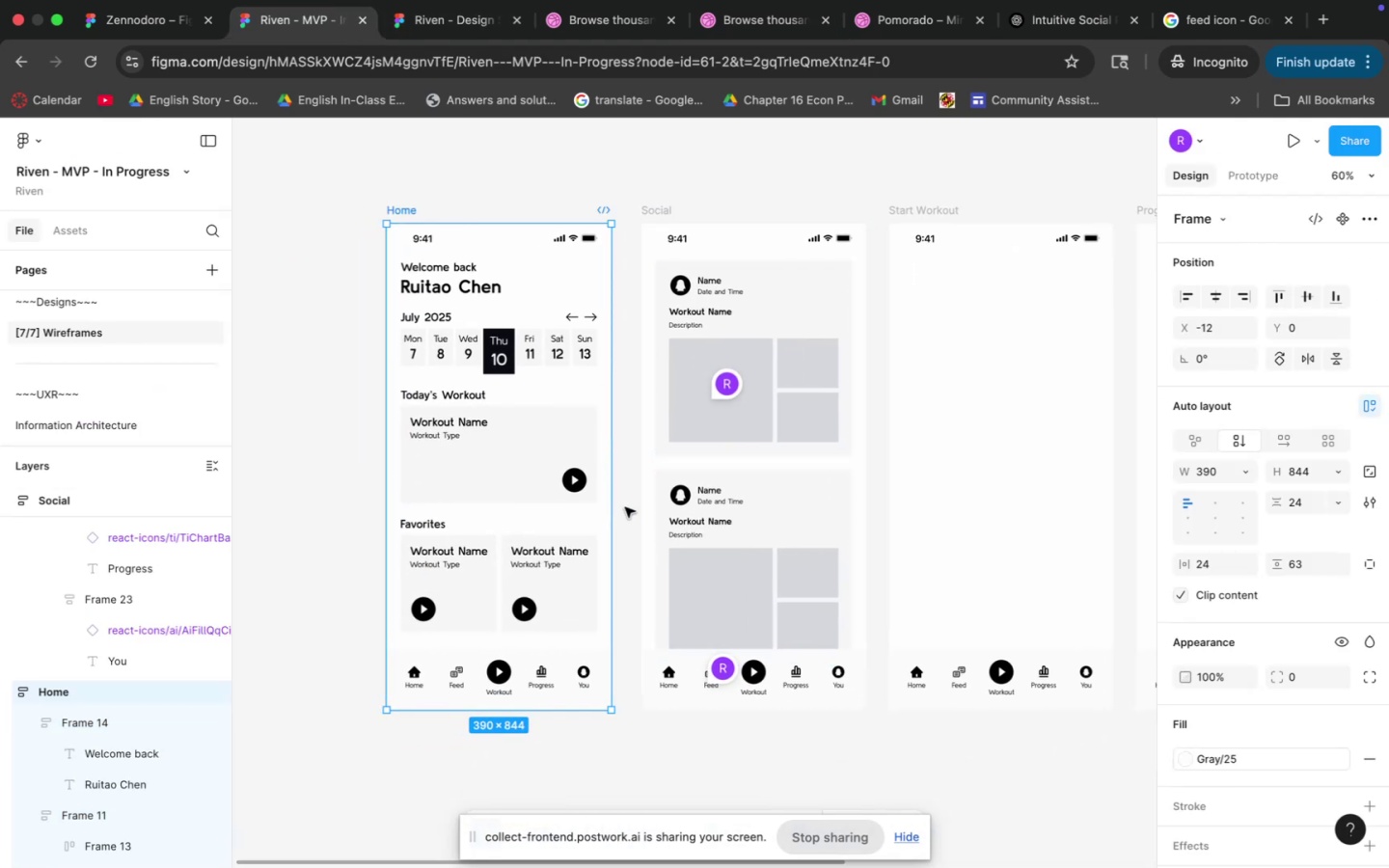 
hold_key(key=CommandLeft, duration=0.72)
left_click_drag(start_coordinate=[623, 486], to_coordinate=[569, 496])
 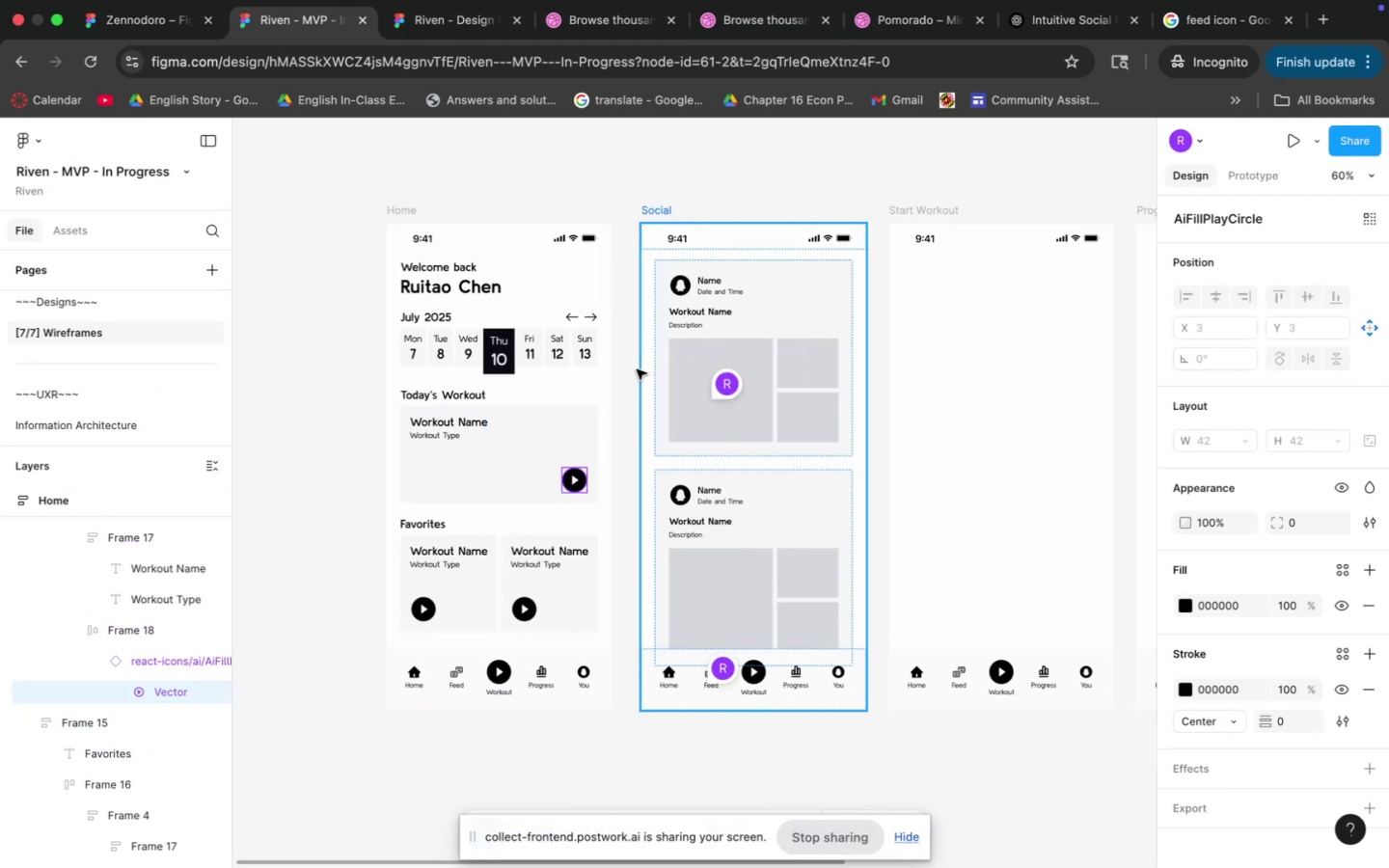 
left_click([635, 370])
 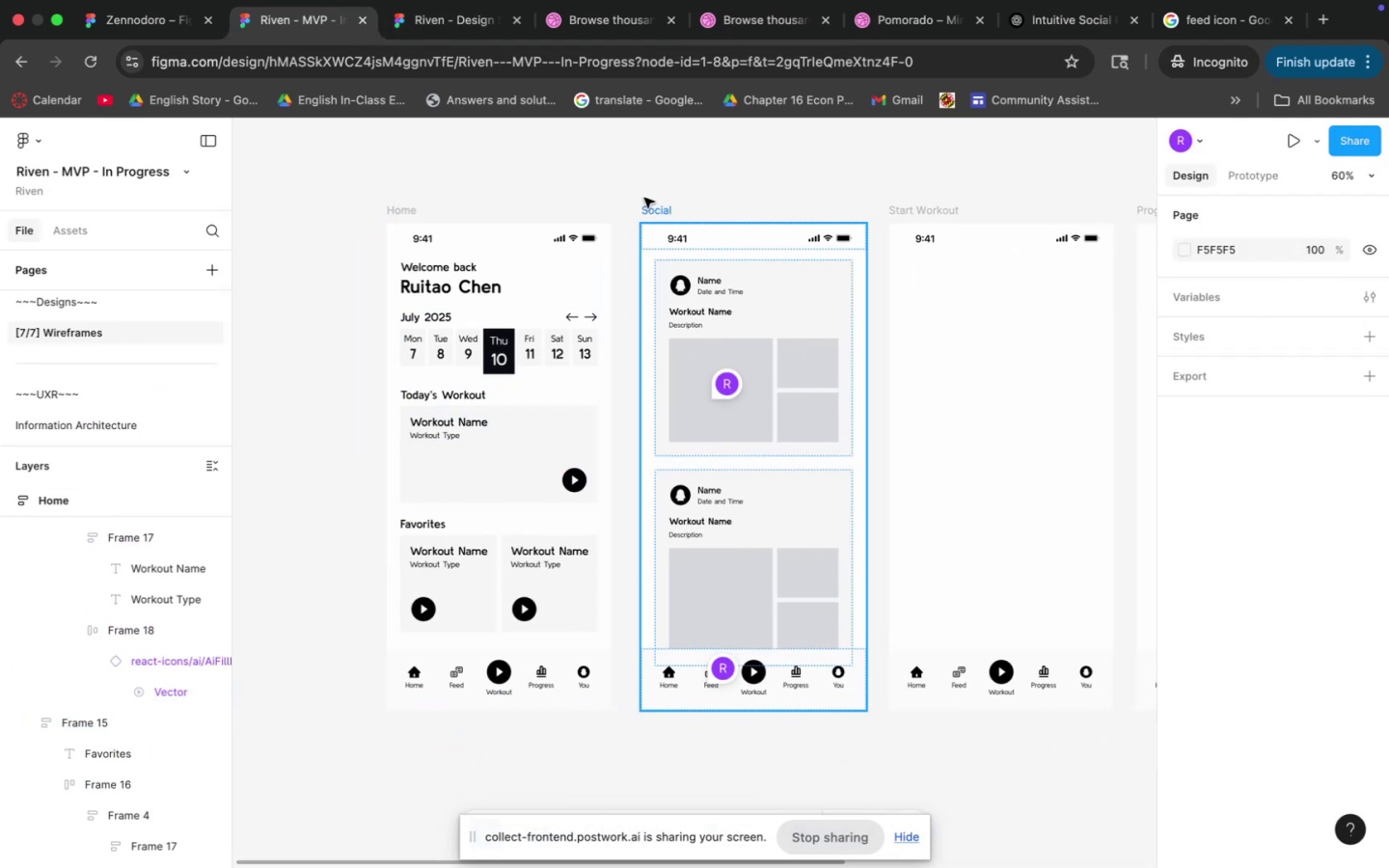 
hold_key(key=CommandLeft, duration=0.45)
left_click_drag(start_coordinate=[636, 158], to_coordinate=[594, 195])
 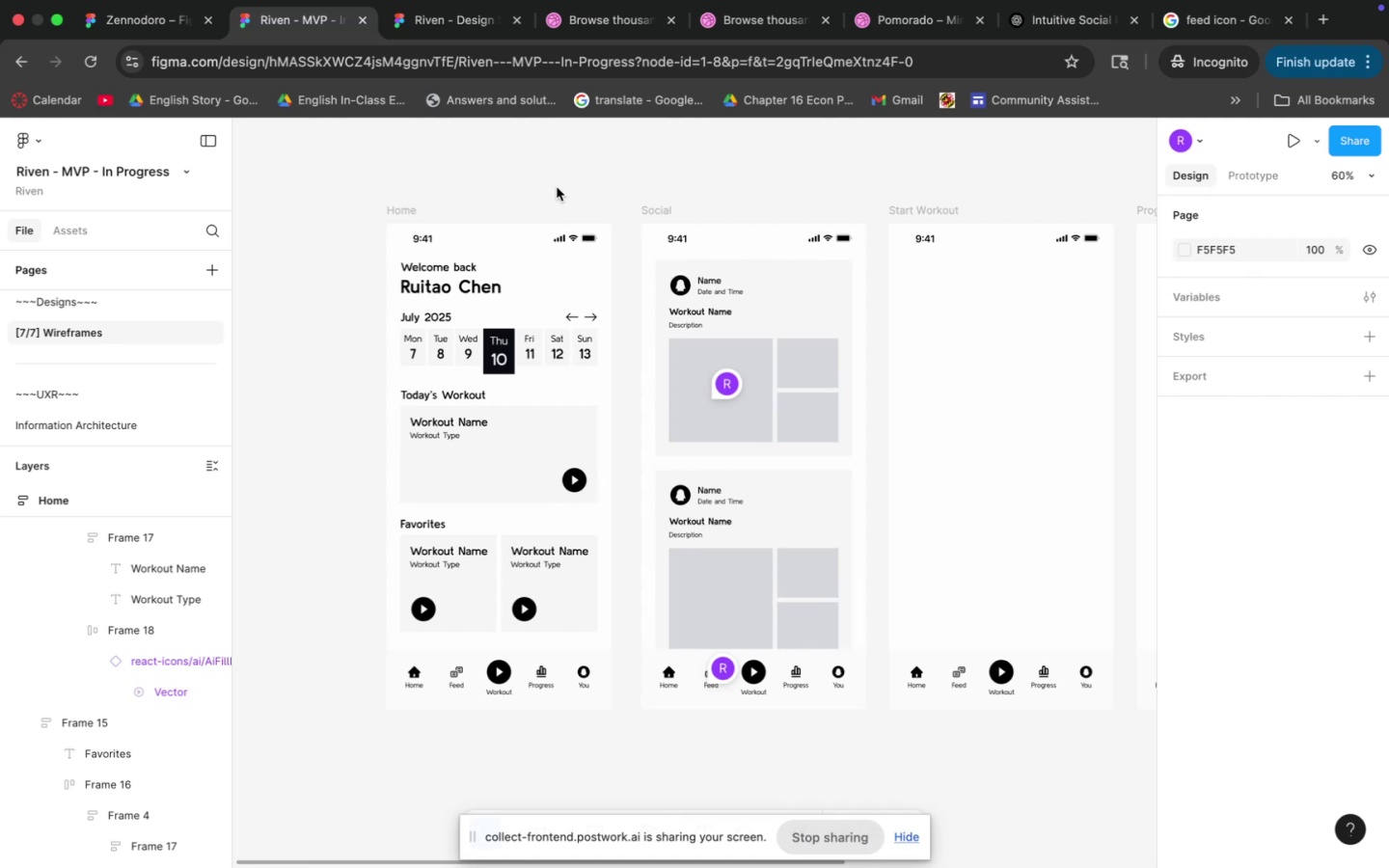 
left_click([544, 183])
 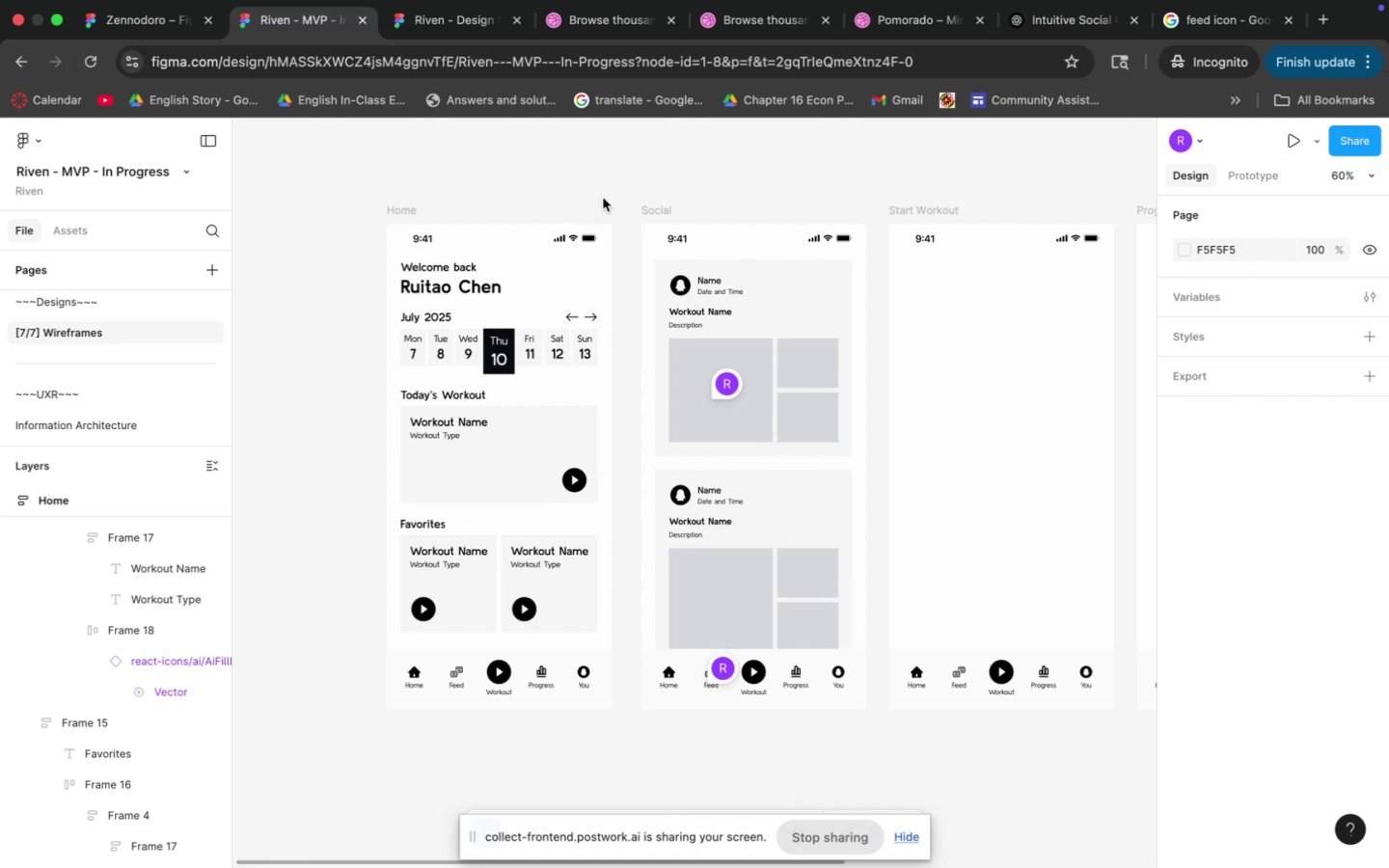 
hold_key(key=Space, duration=0.72)
 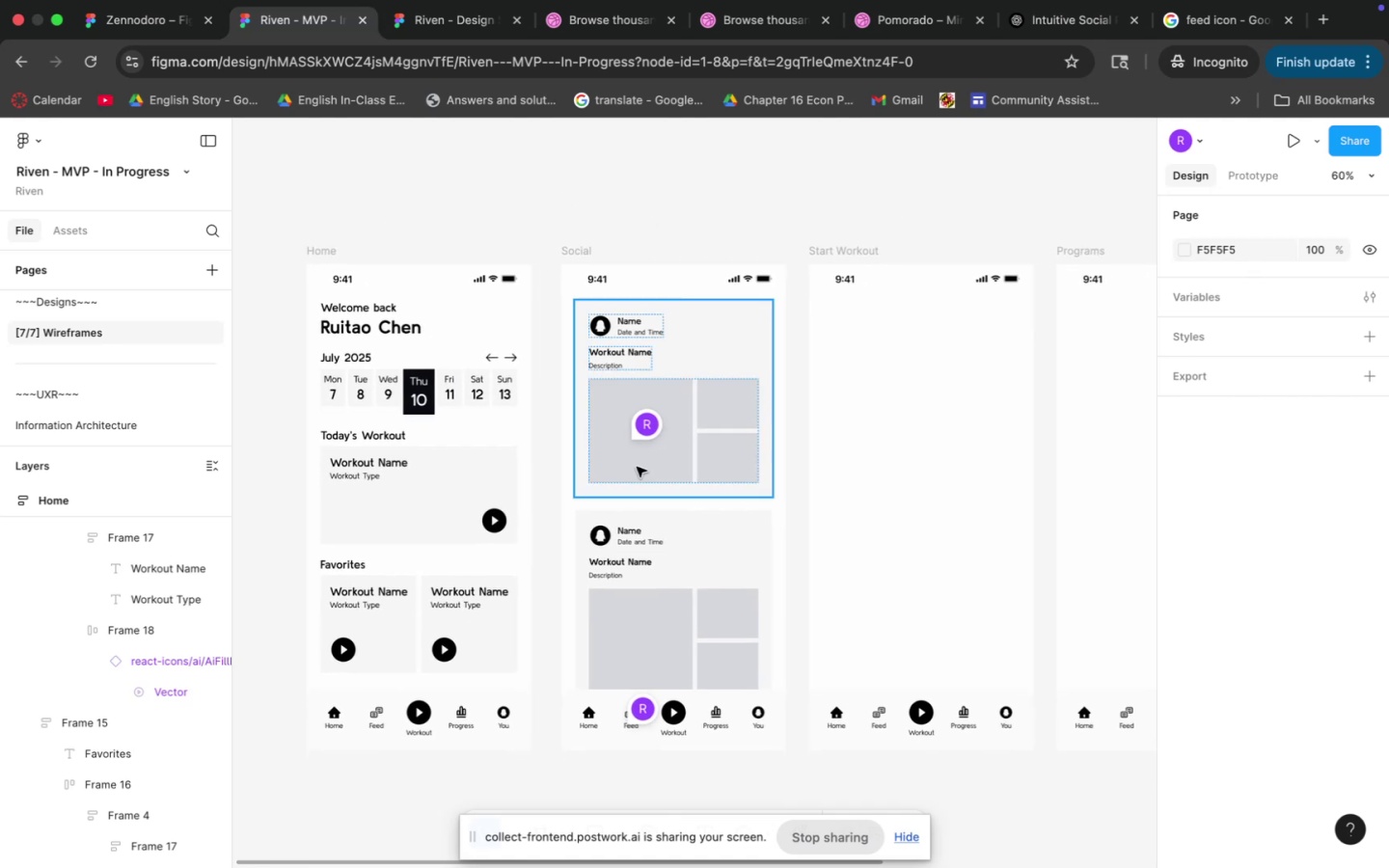 
left_click_drag(start_coordinate=[603, 182], to_coordinate=[523, 222])
 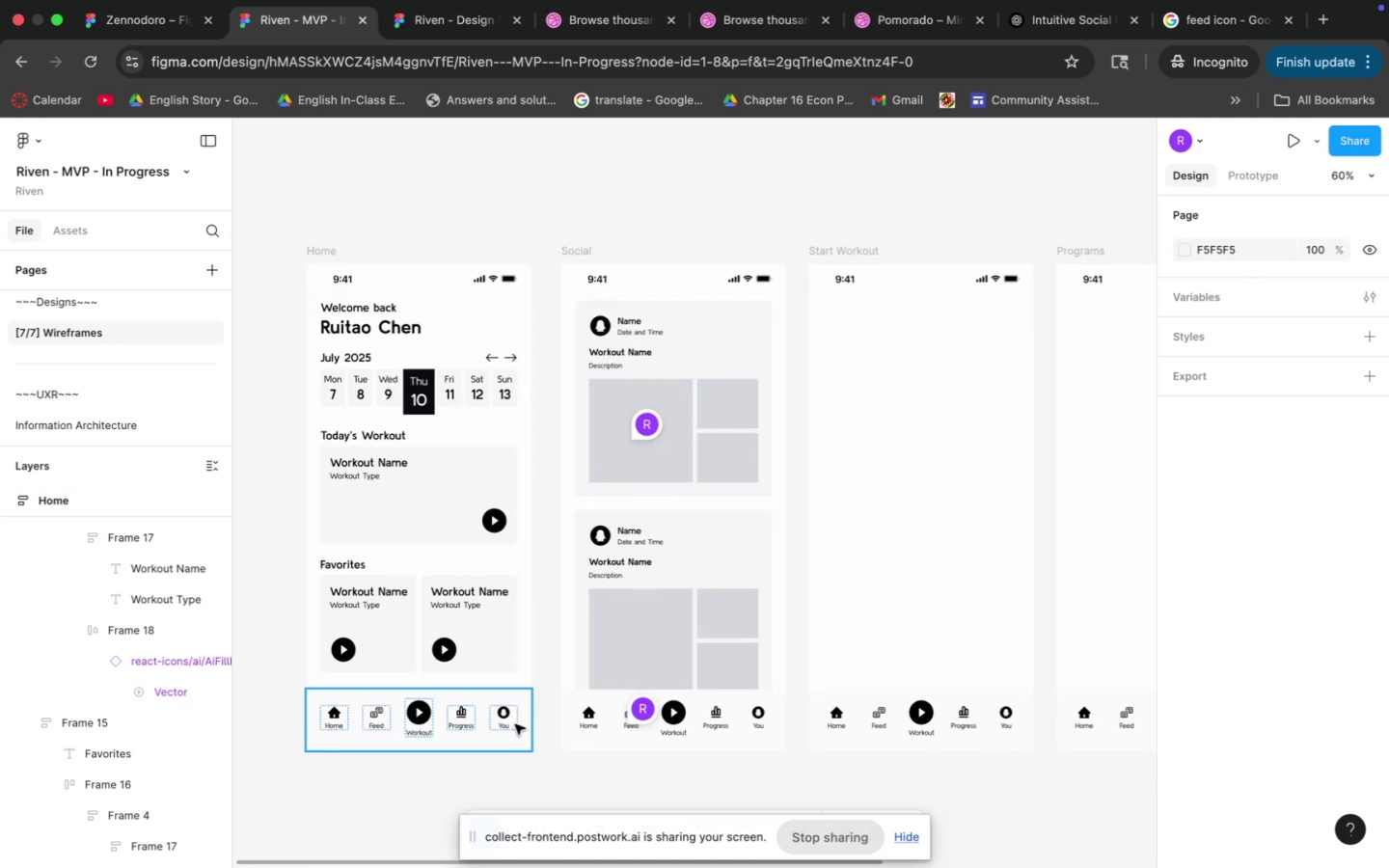 
wait(6.03)
 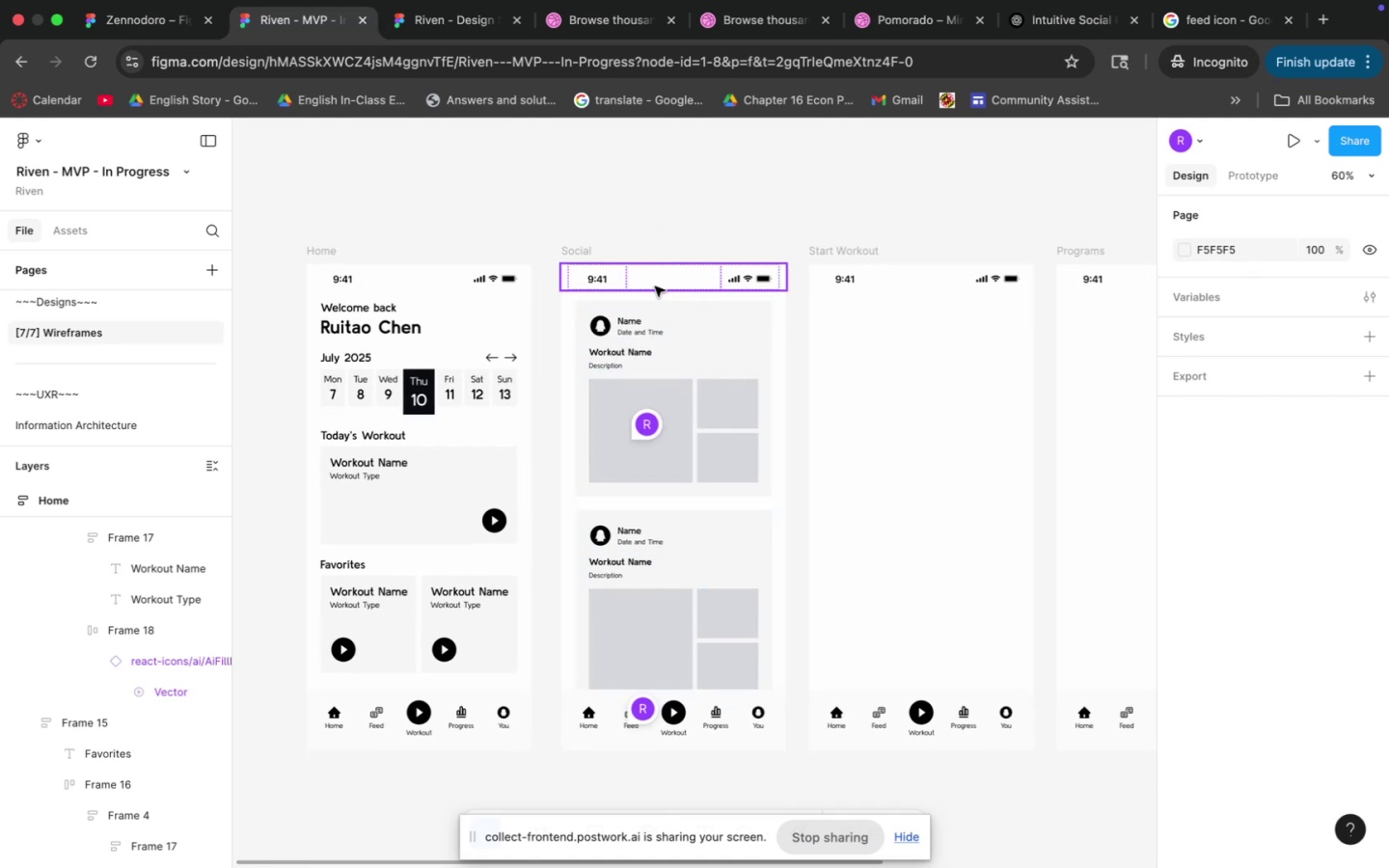 
hold_key(key=Space, duration=1.5)
 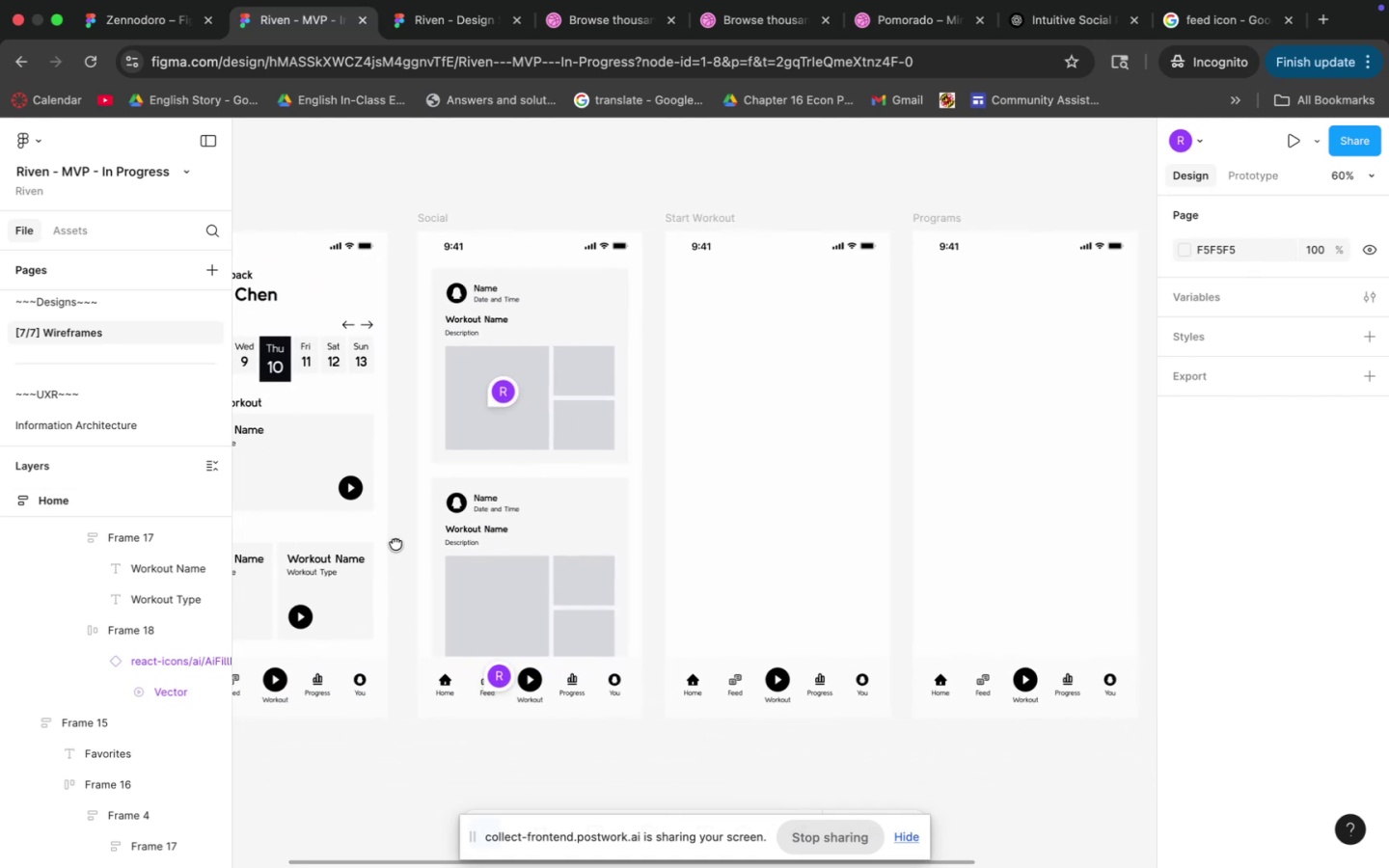 
left_click_drag(start_coordinate=[544, 577], to_coordinate=[309, 552])
 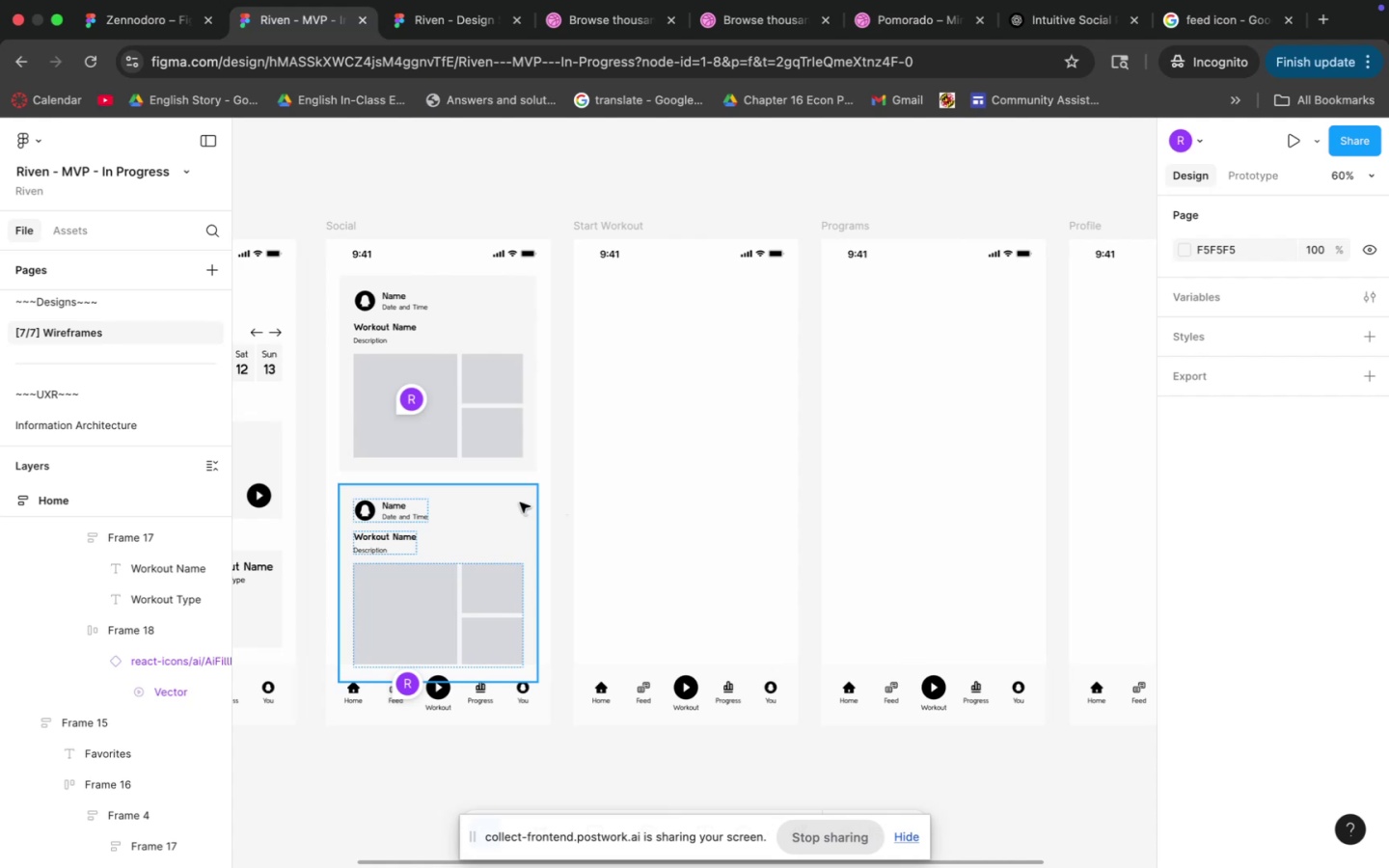 
hold_key(key=Space, duration=0.8)
 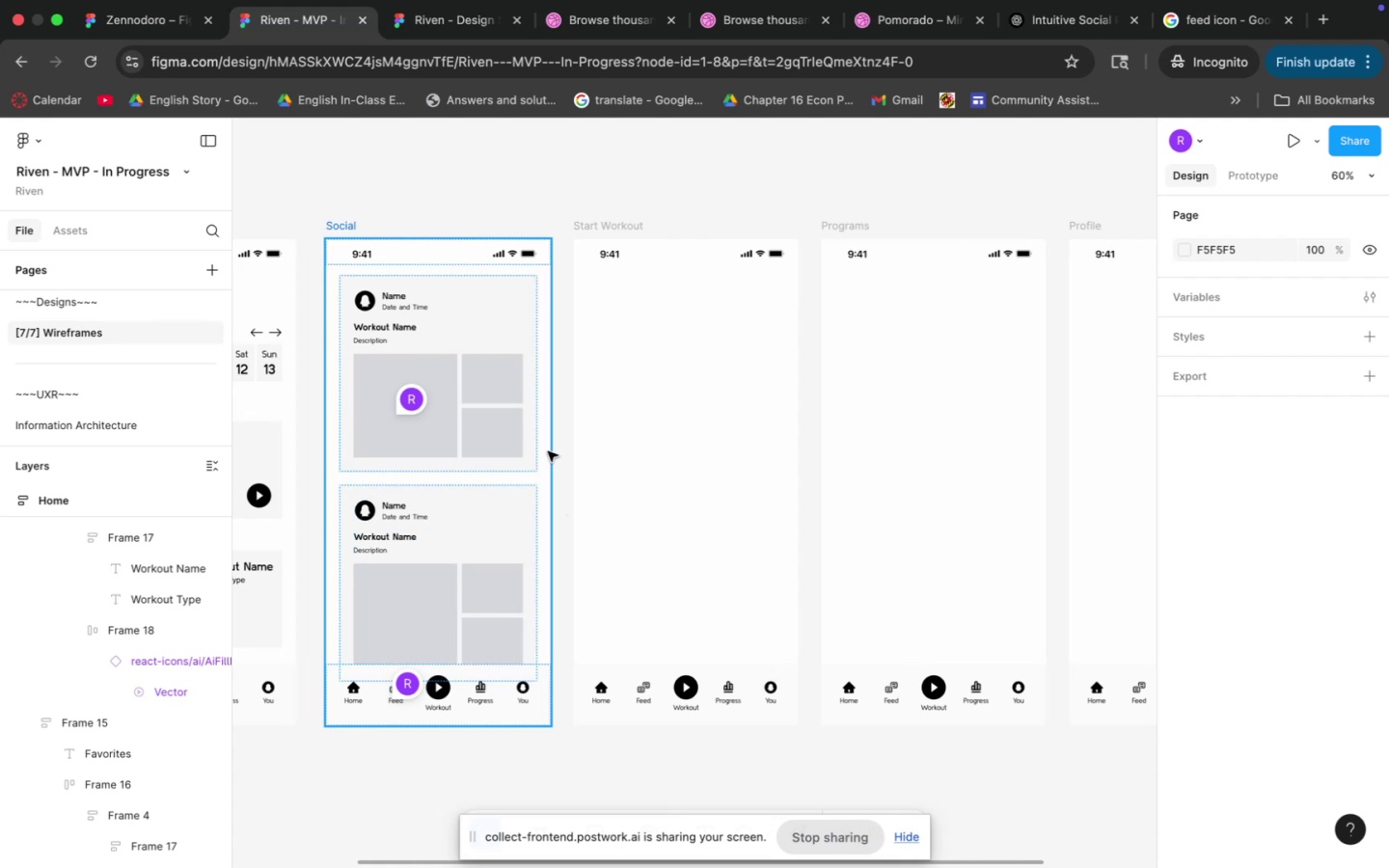 
hold_key(key=Space, duration=1.5)
 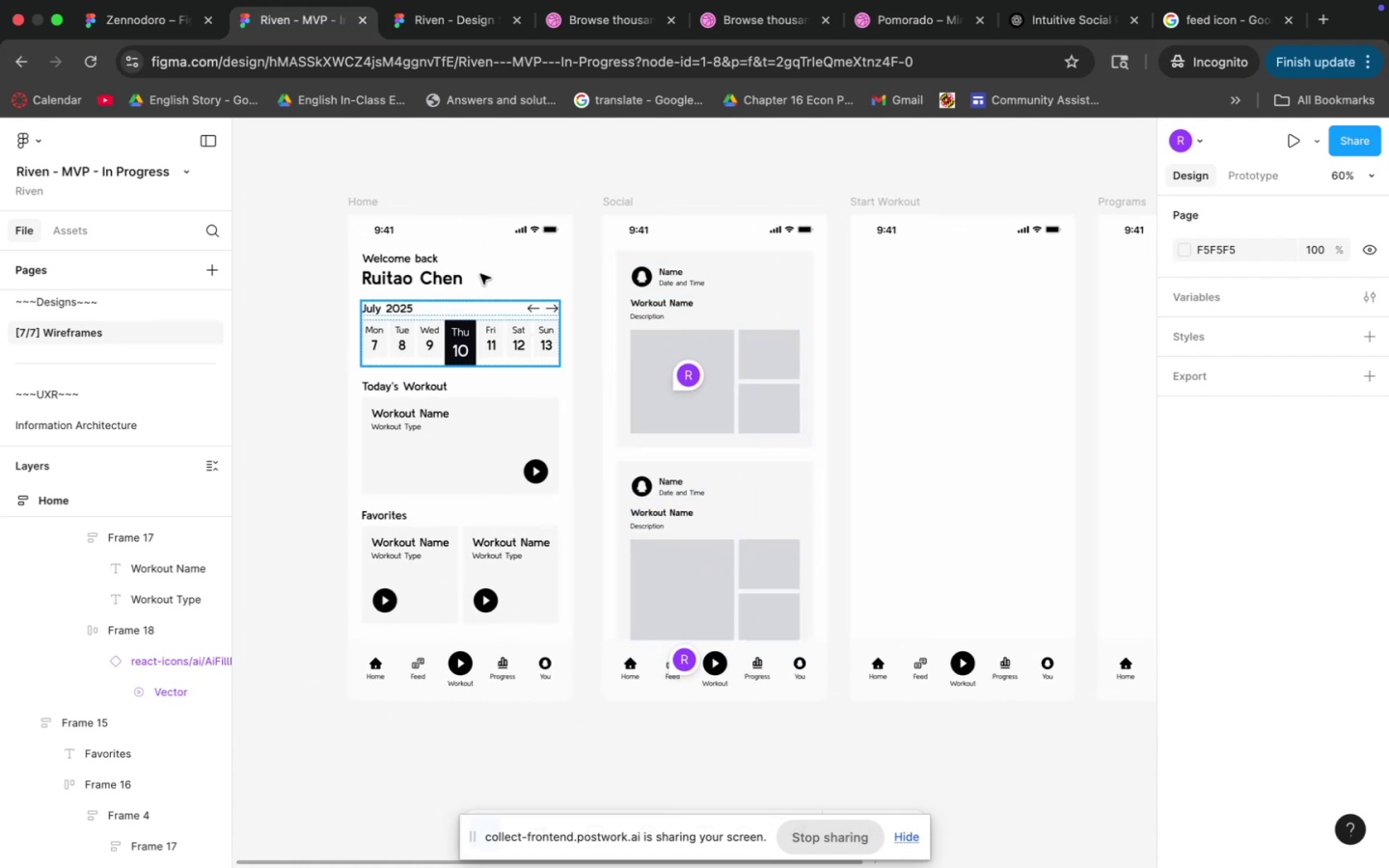 
left_click_drag(start_coordinate=[503, 485], to_coordinate=[779, 461])
 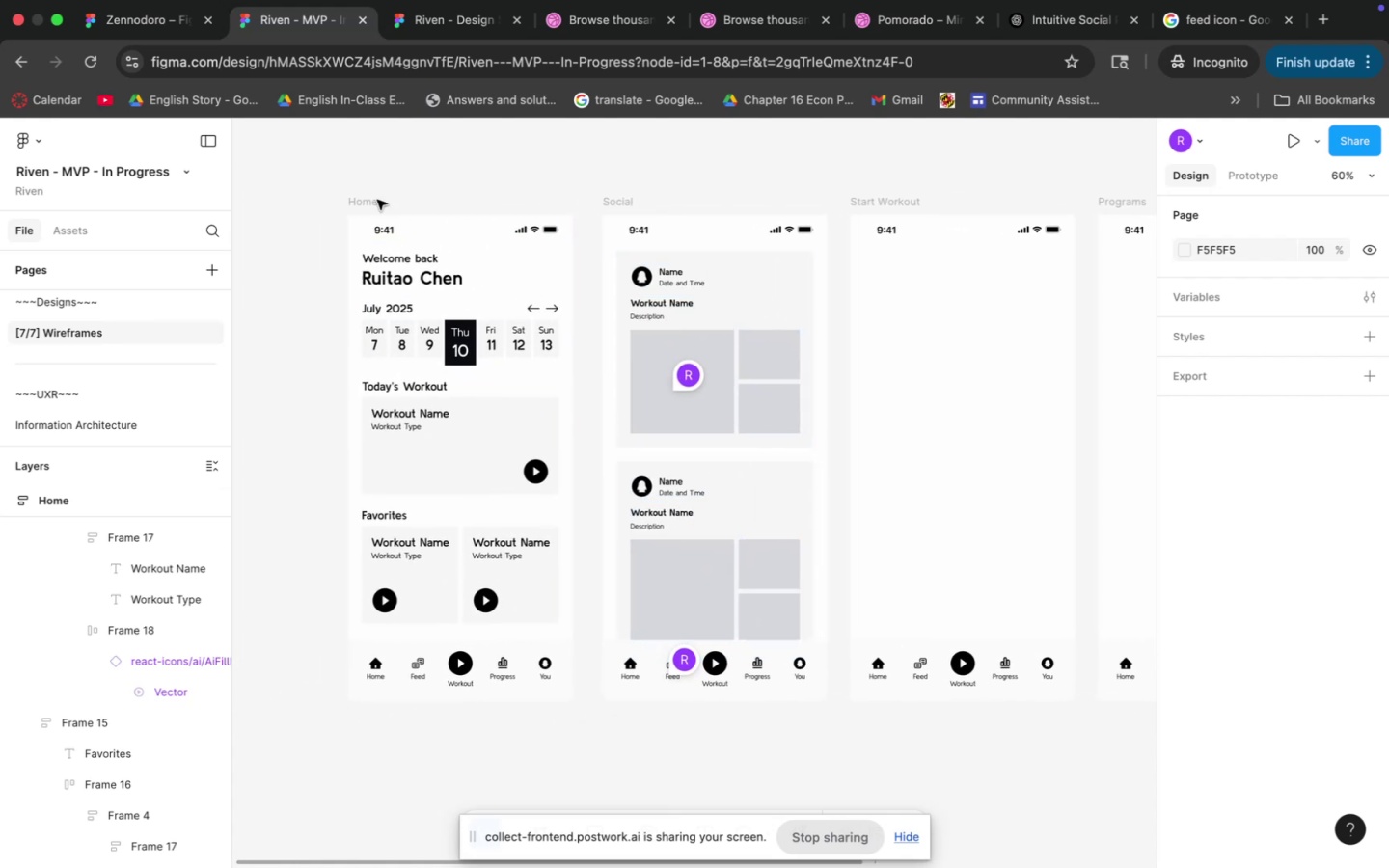 
key(Space)
 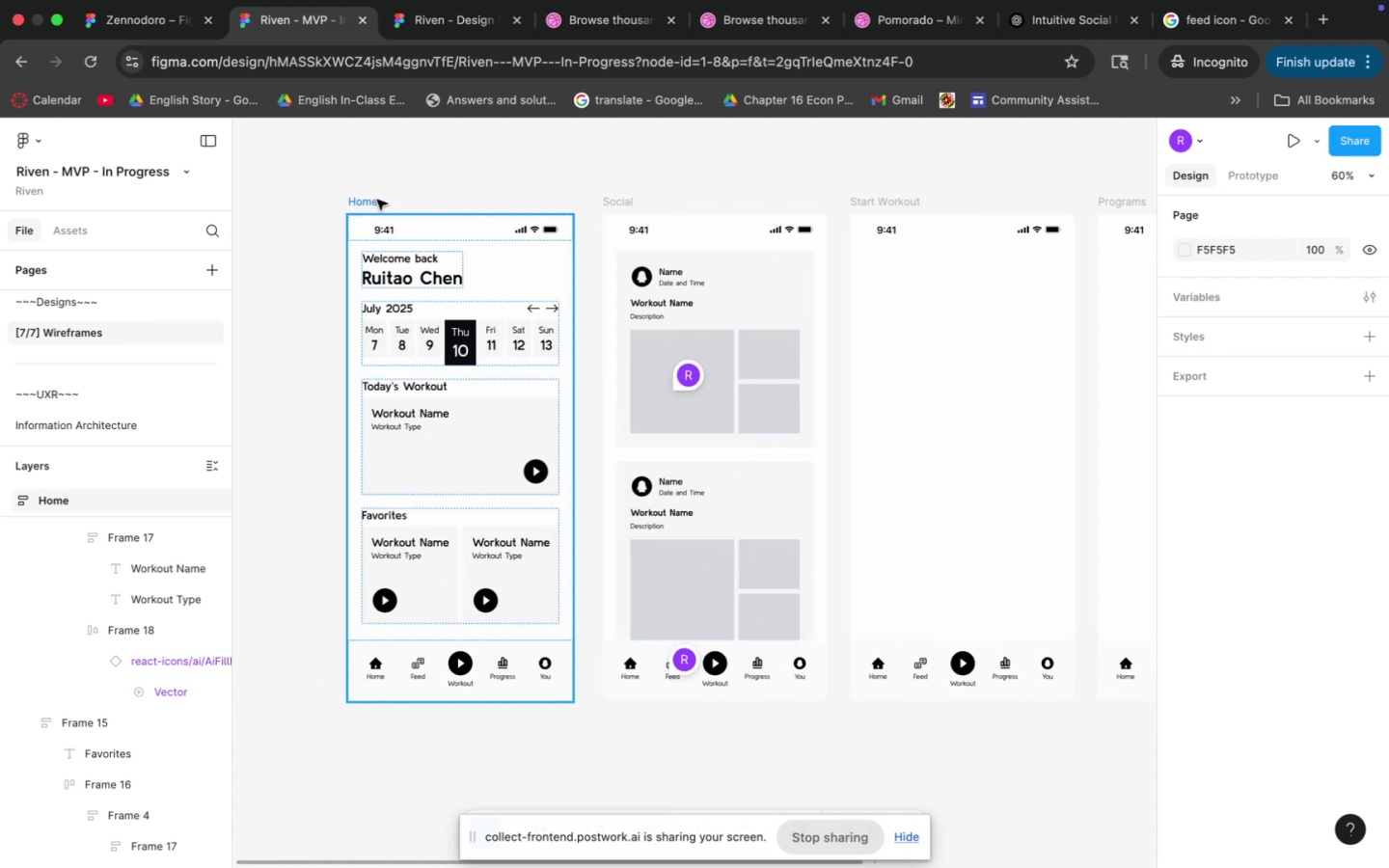 
left_click([356, 202])
 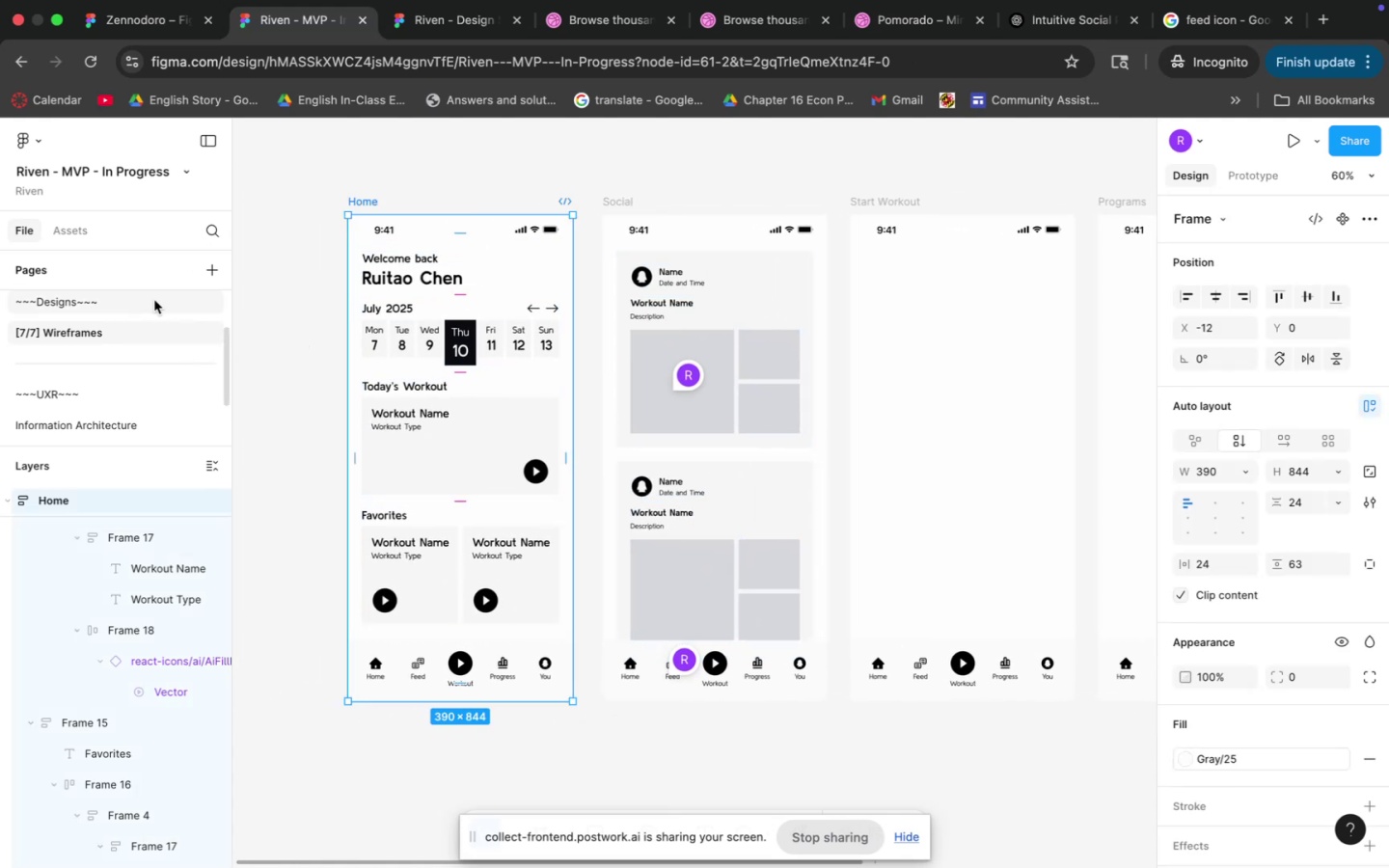 
double_click([150, 336])
 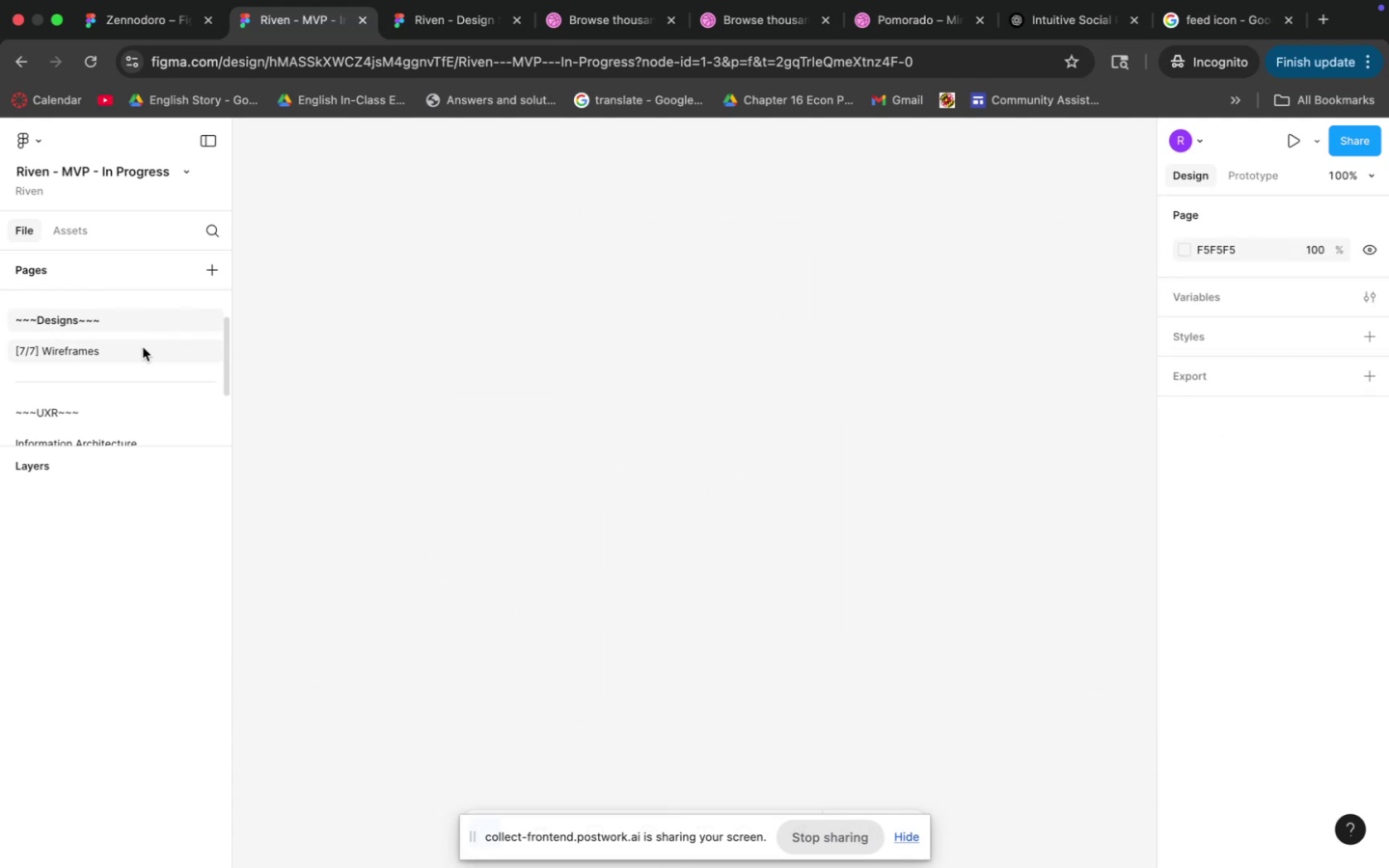 
left_click([143, 347])
 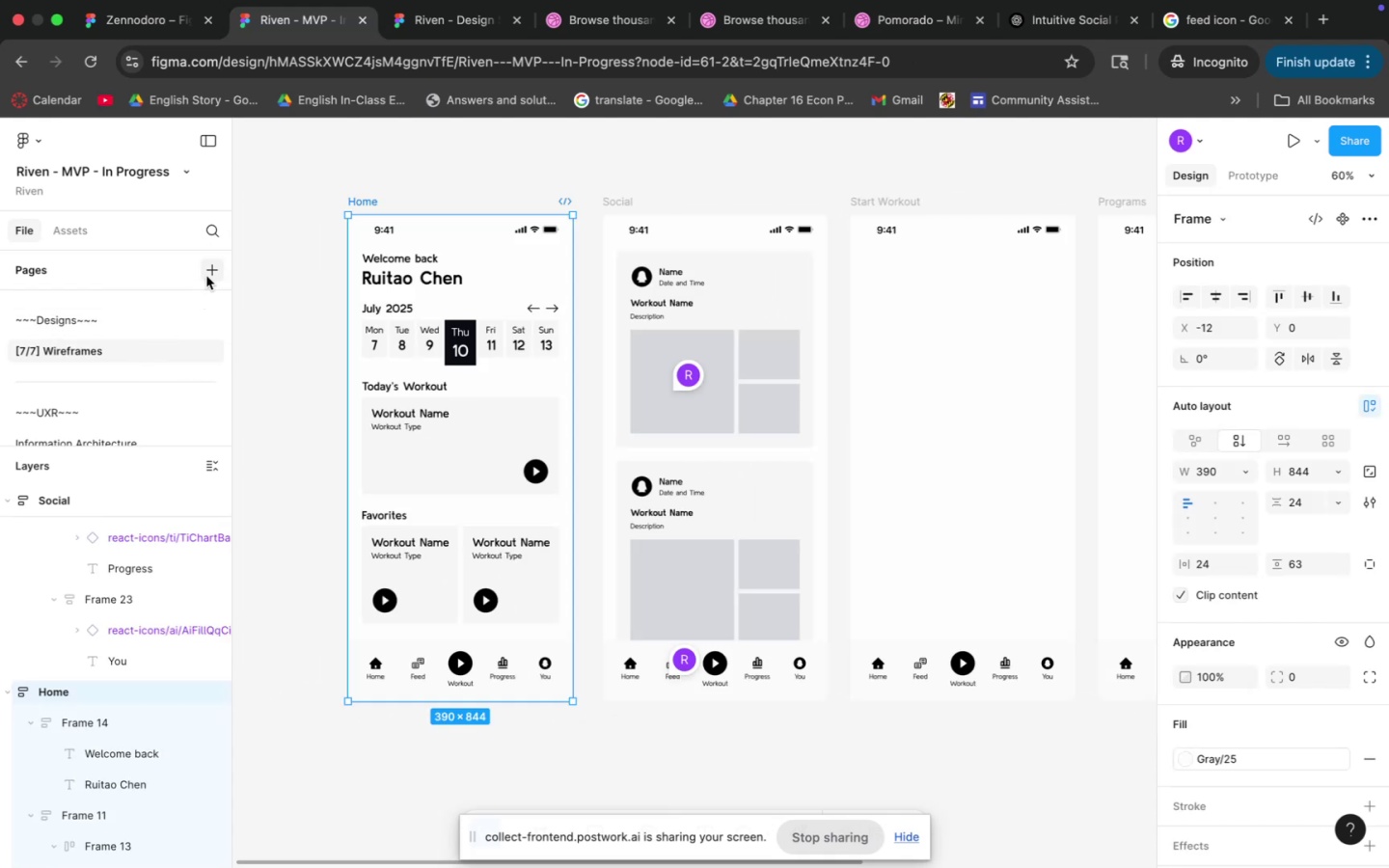 
left_click([210, 272])
 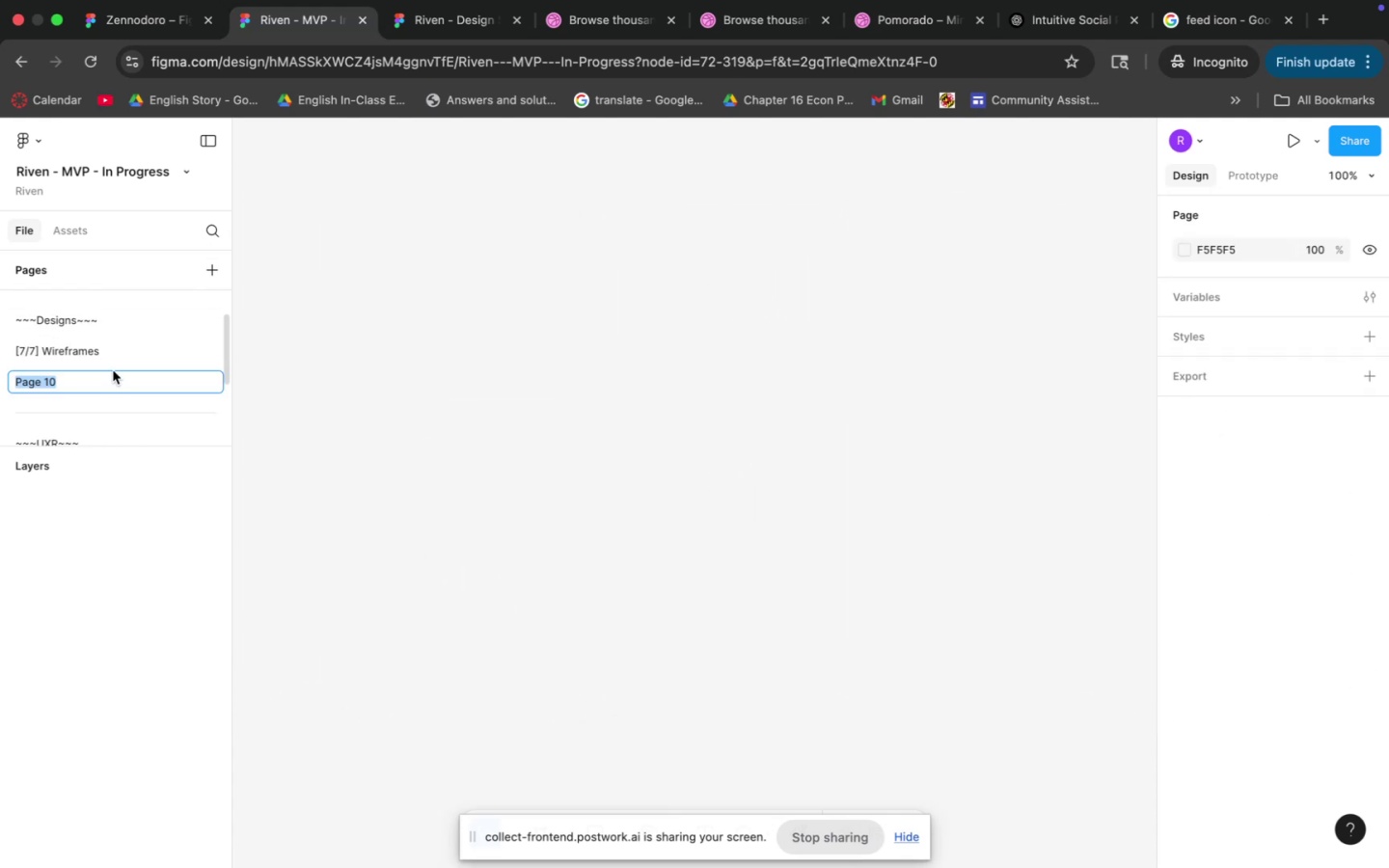 
type([7/10] Designs)
key(Backspace)
key(Backspace)
key(Backspace)
key(Backspace)
key(Backspace)
key(Backspace)
key(Backspace)
type(Hi-Fi 1)
 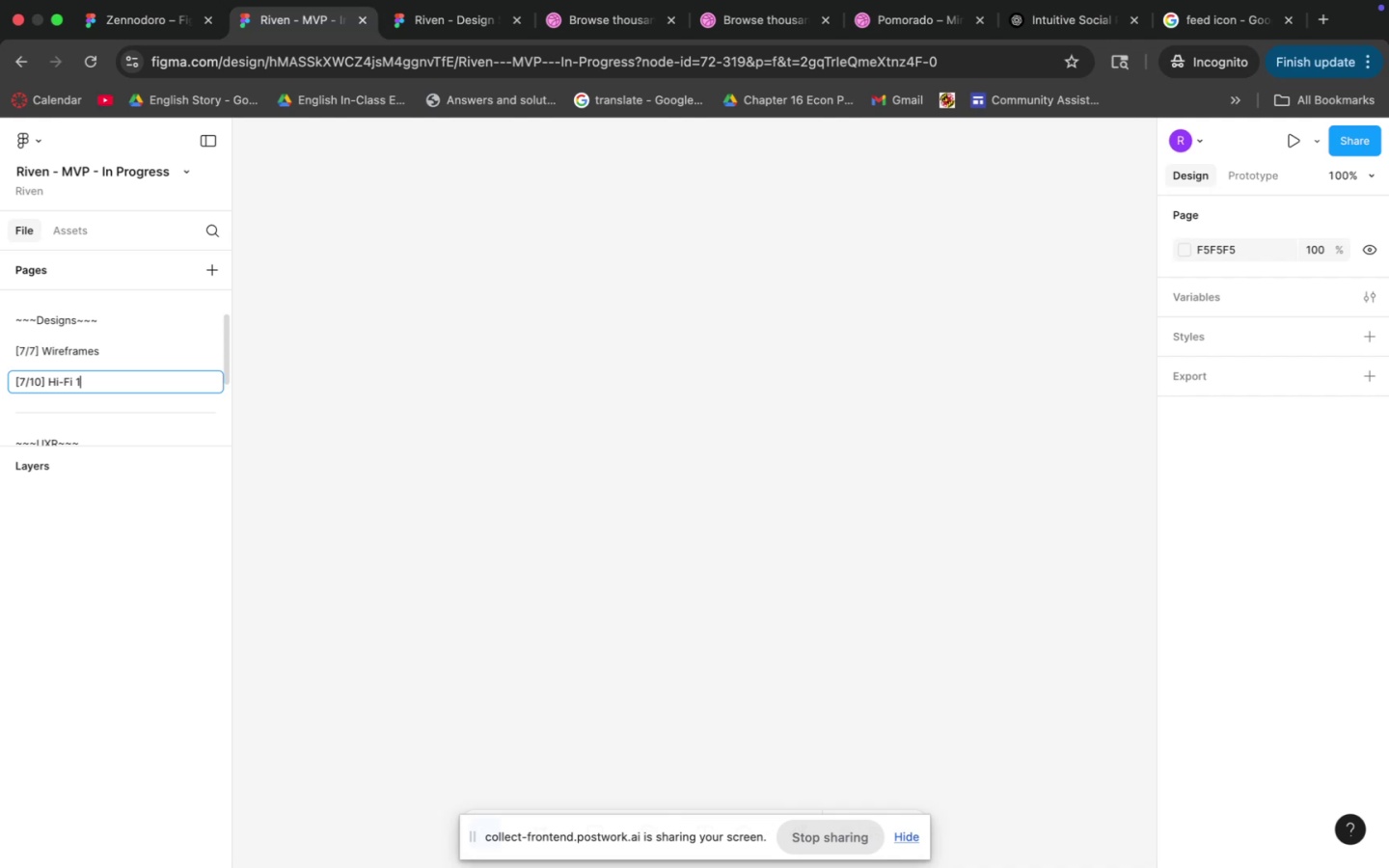 
key(Enter)
 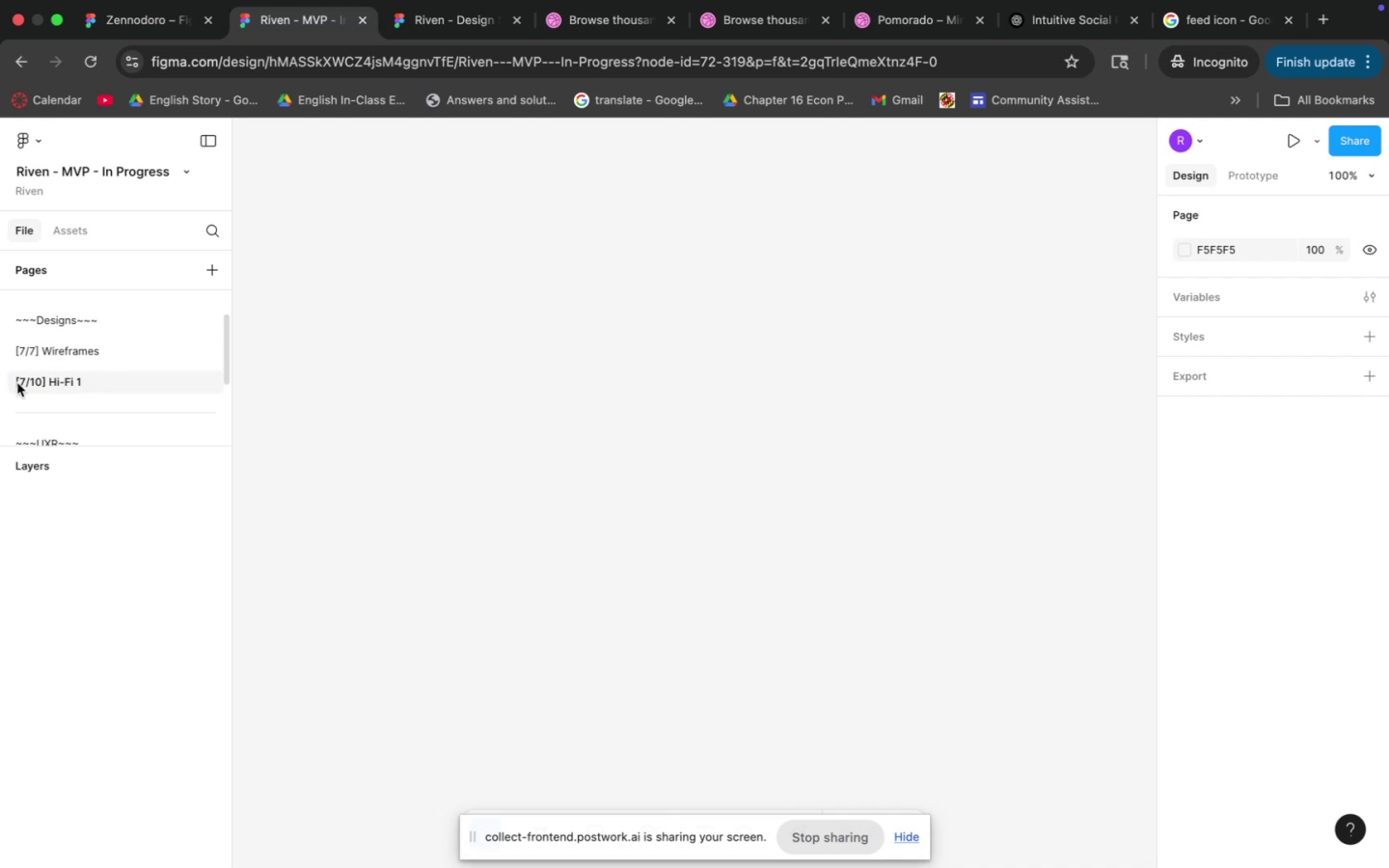 
left_click_drag(start_coordinate=[76, 384], to_coordinate=[76, 350])
 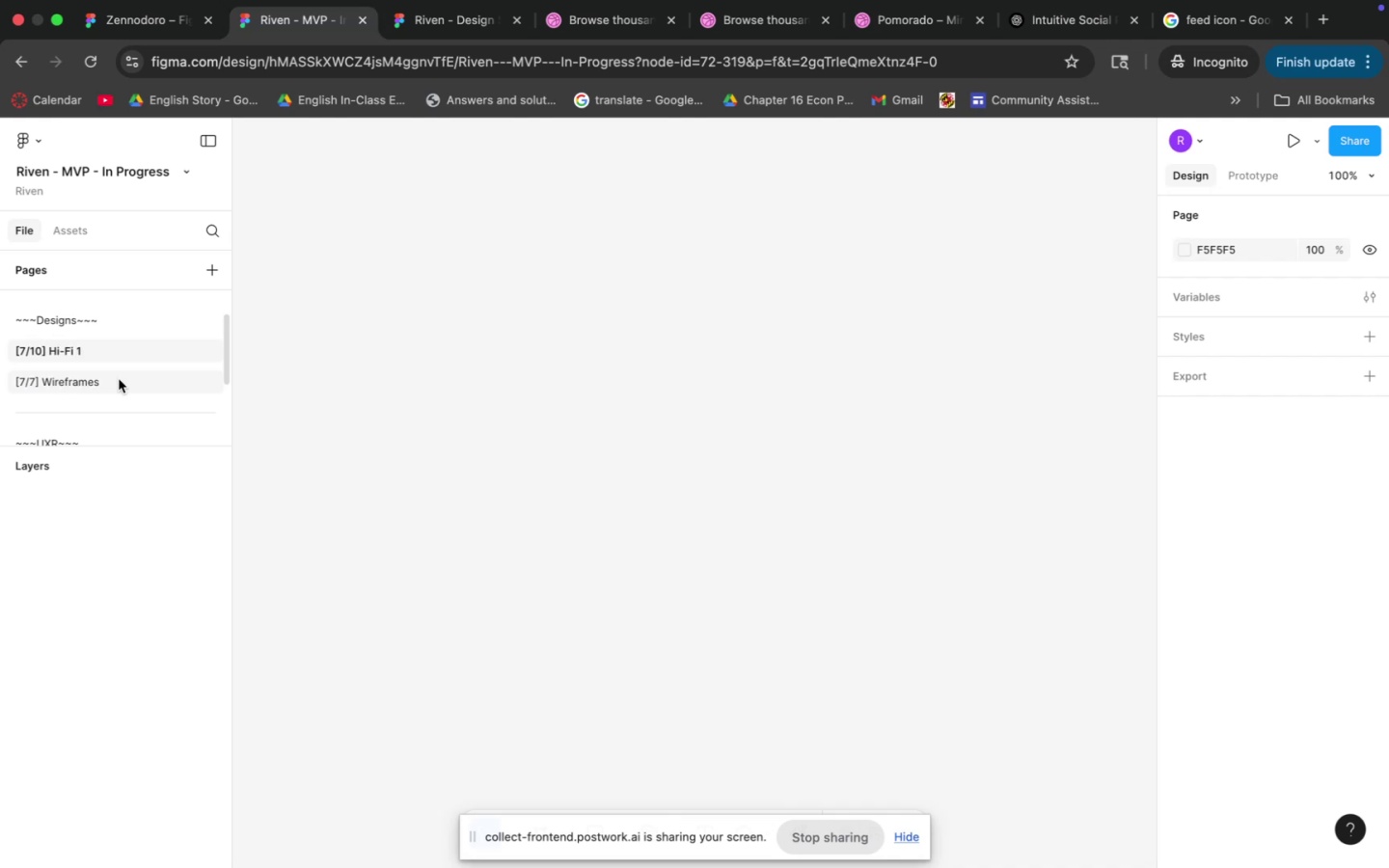 
left_click([102, 388])
 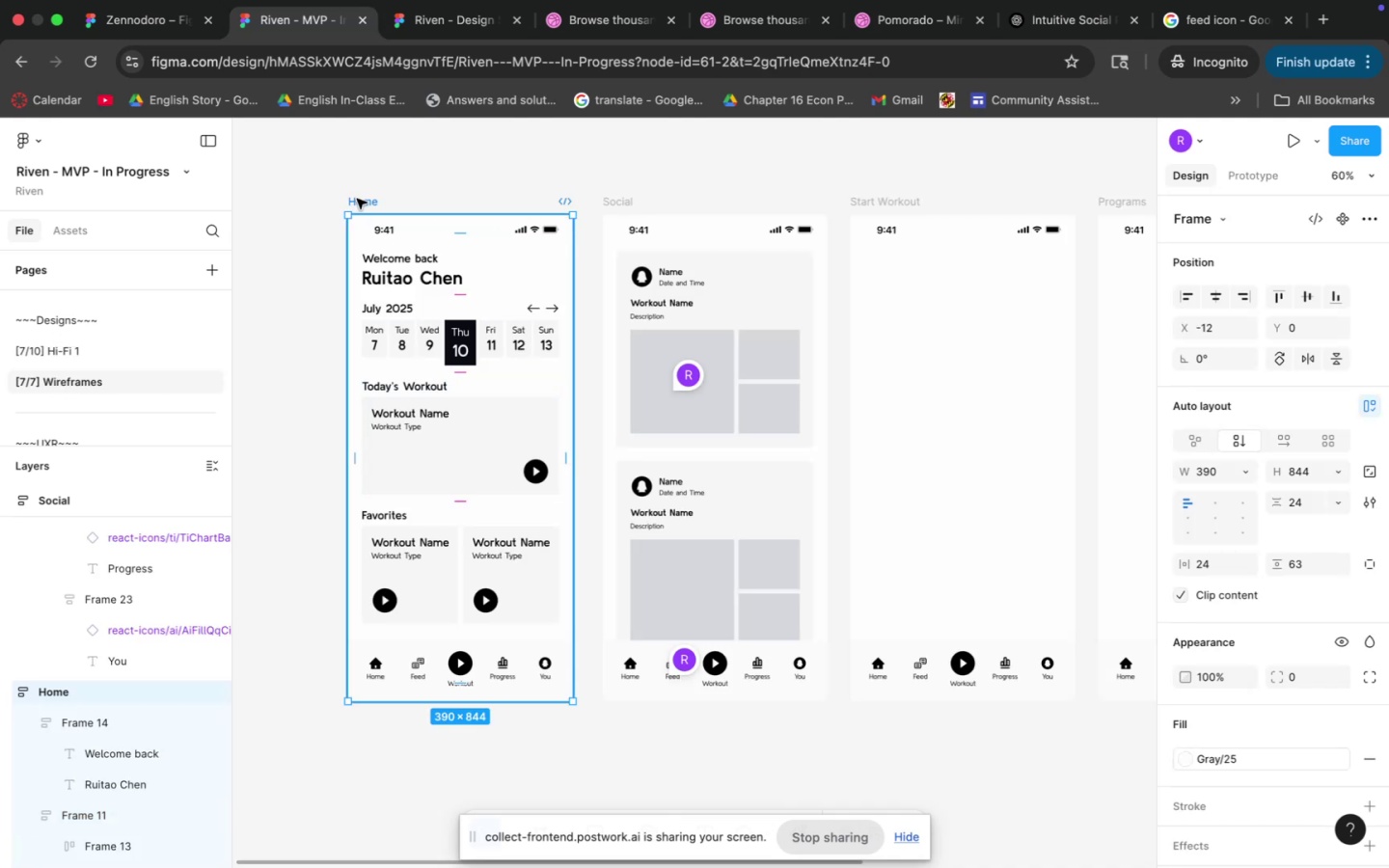 
left_click([357, 199])
 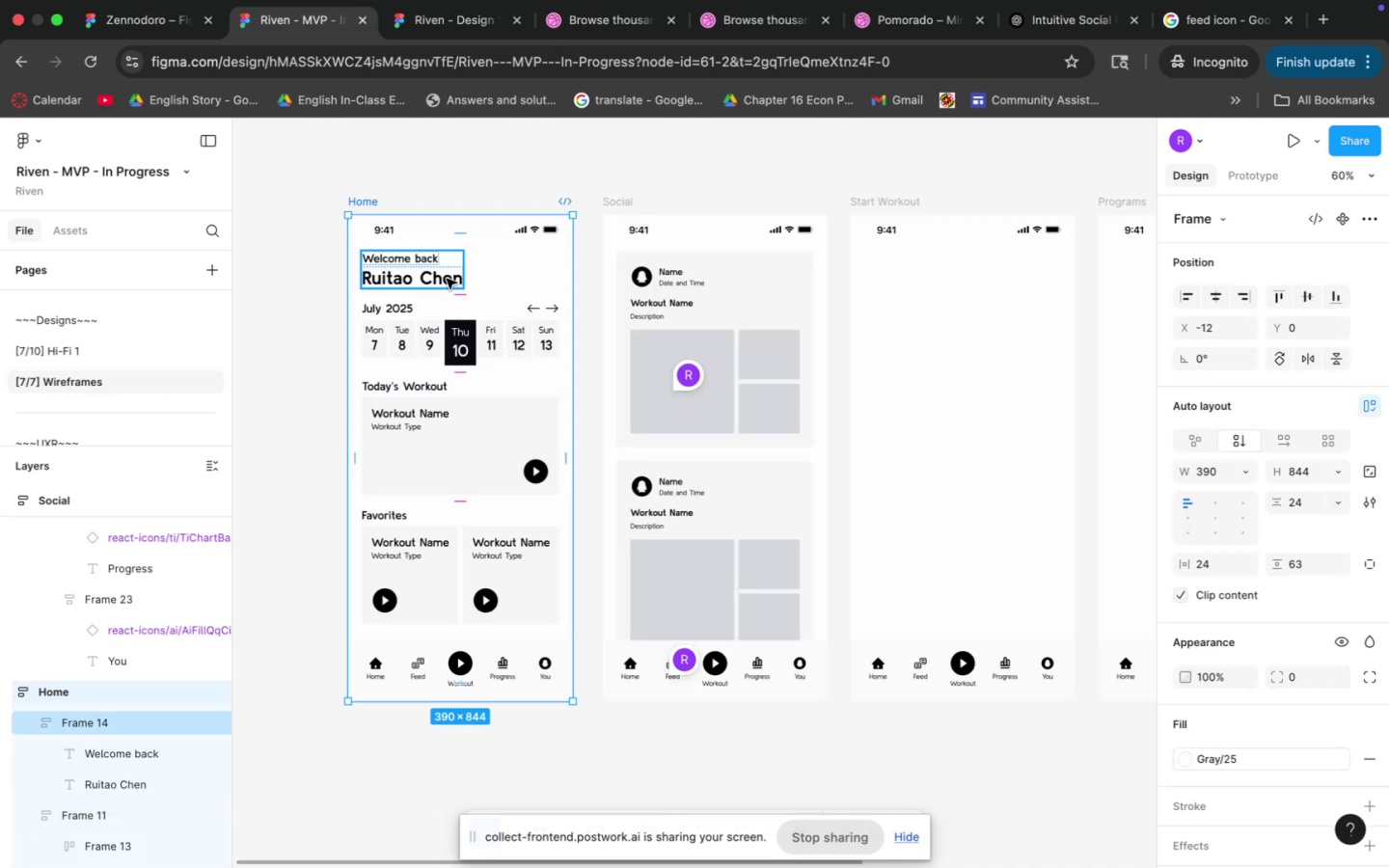 
hold_key(key=Space, duration=0.89)
 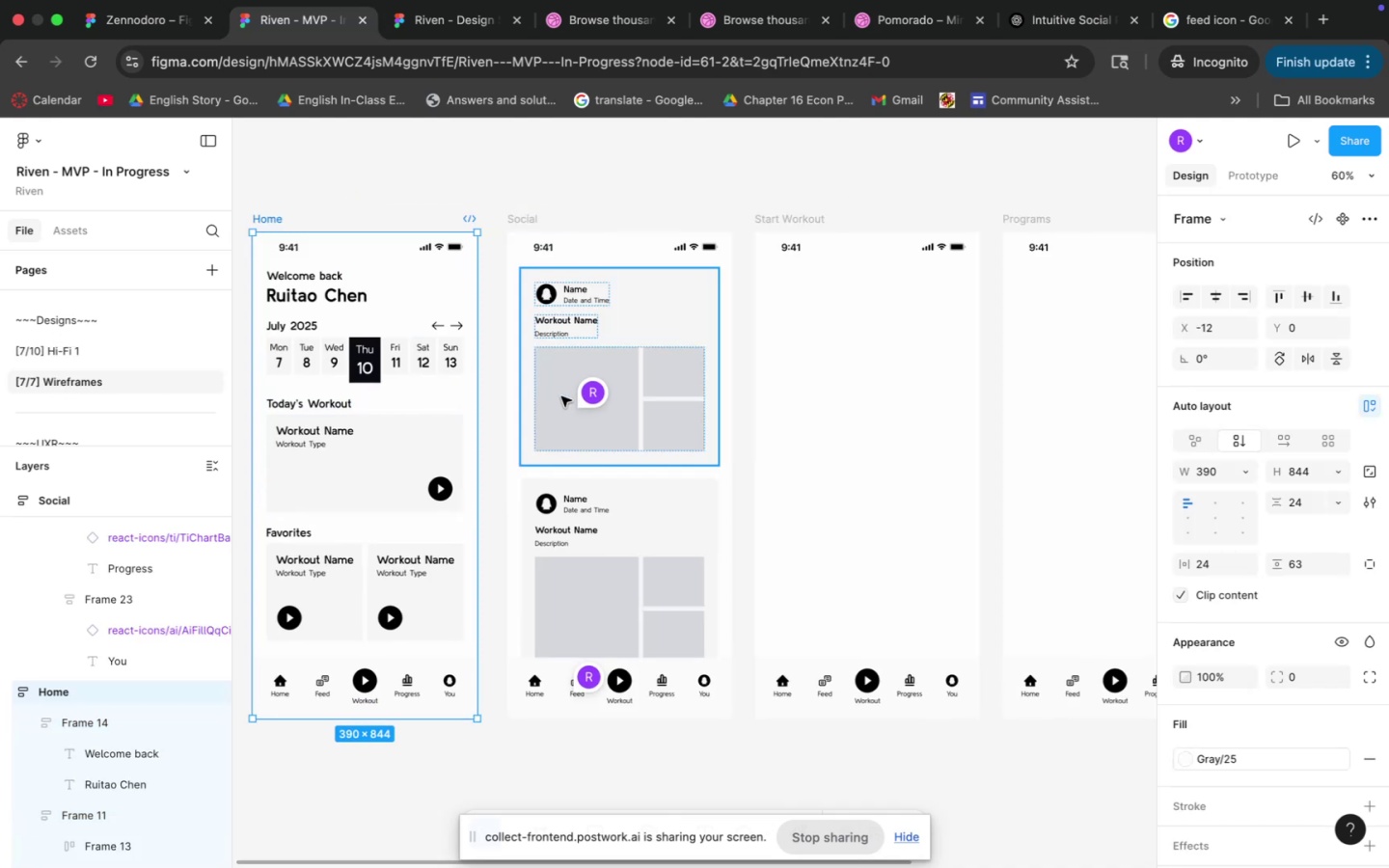 
left_click_drag(start_coordinate=[587, 346], to_coordinate=[491, 363])
 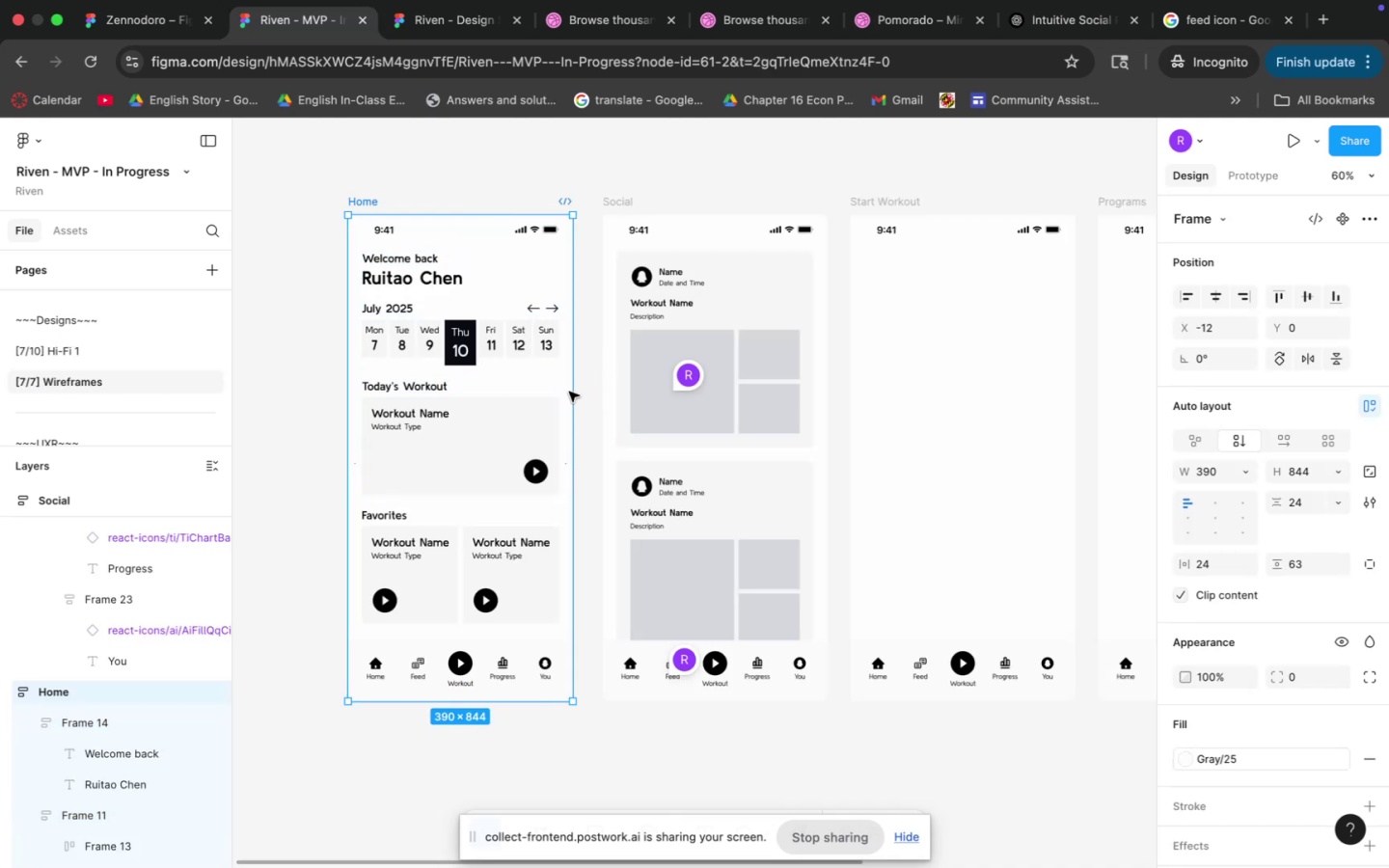 
hold_key(key=CommandLeft, duration=0.83)
scroll: coordinate [561, 397], scroll_direction: down, amount: 4.0
 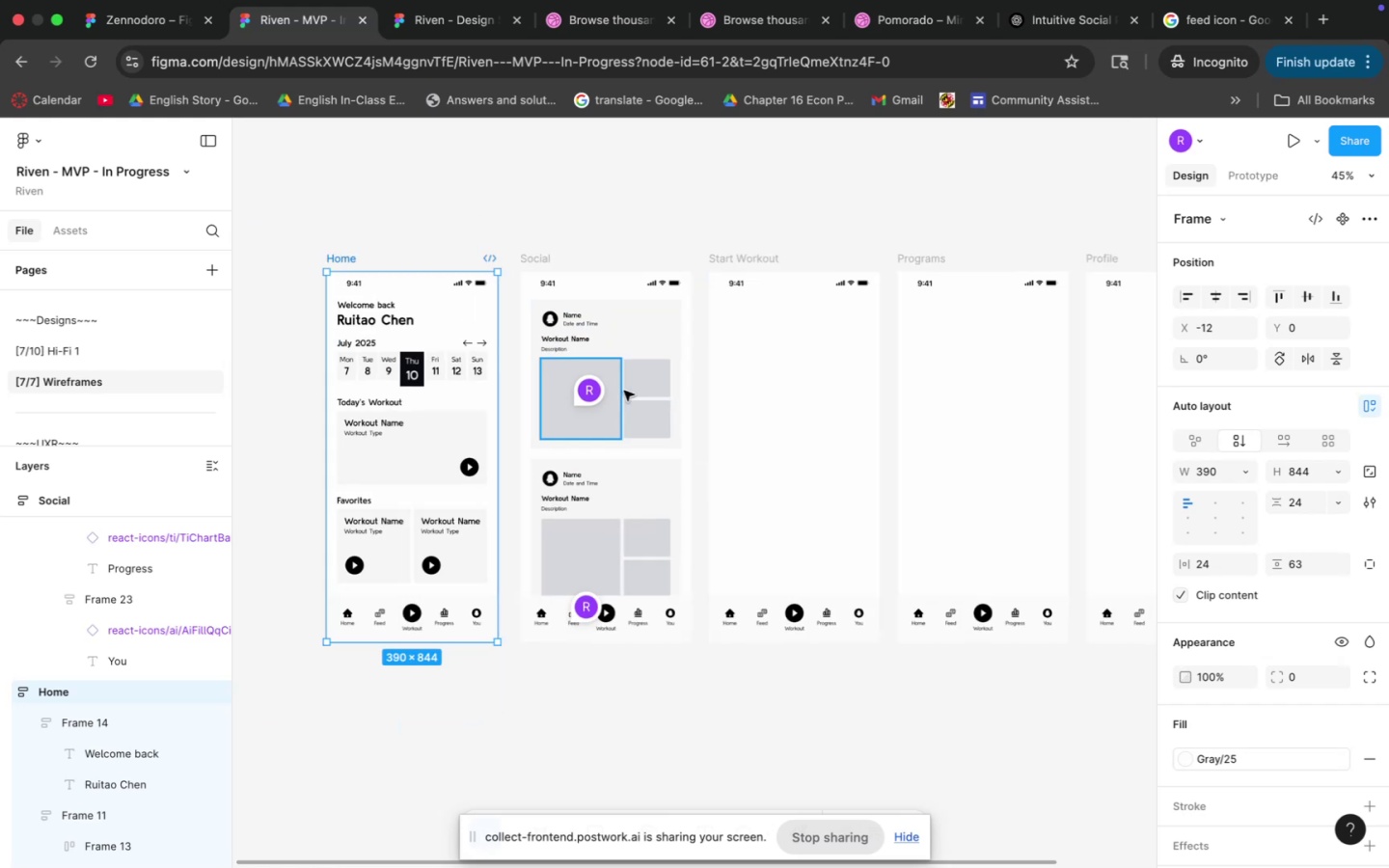 
scroll: coordinate [601, 393], scroll_direction: up, amount: 9.0
 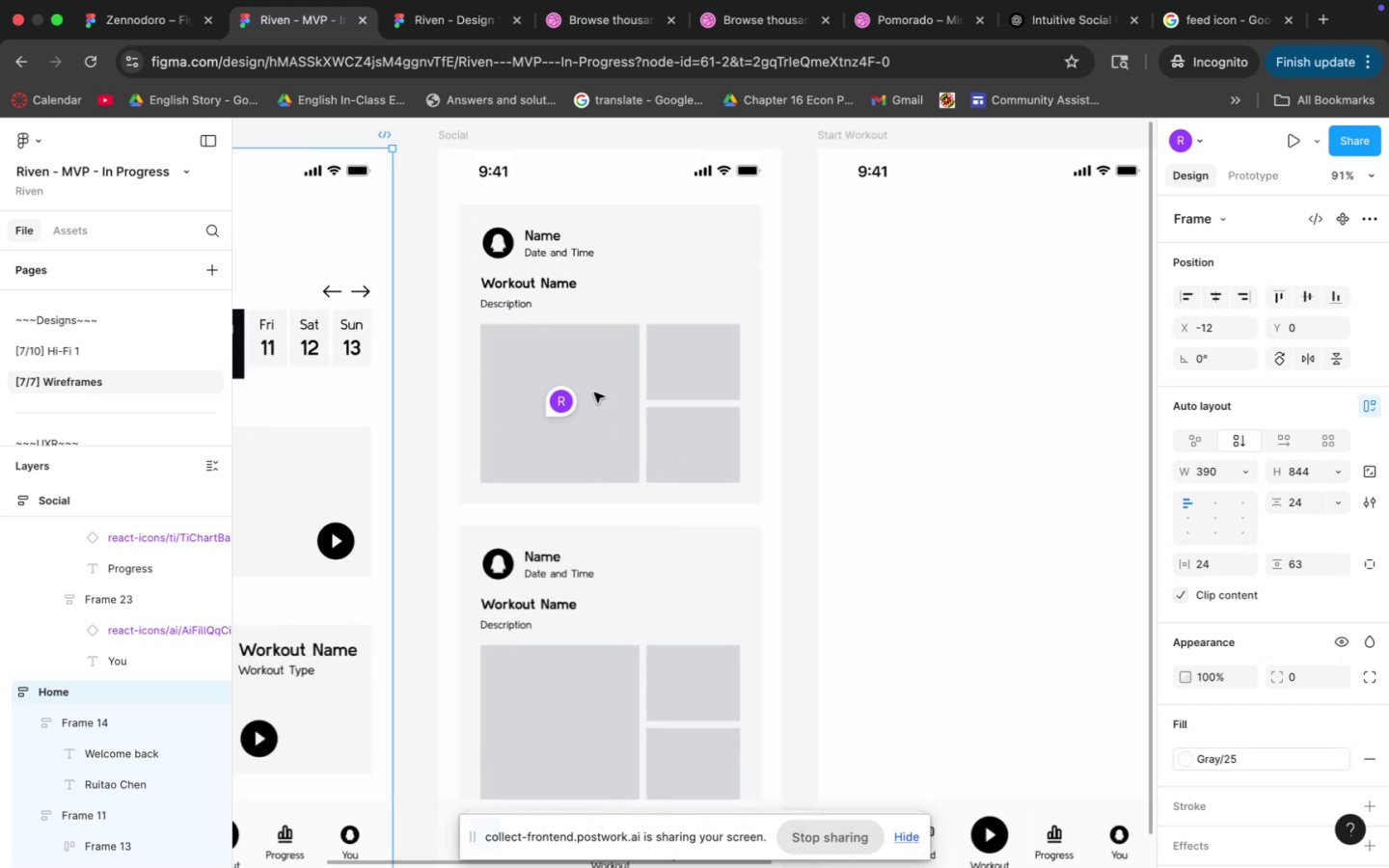 
hold_key(key=Space, duration=0.6)
 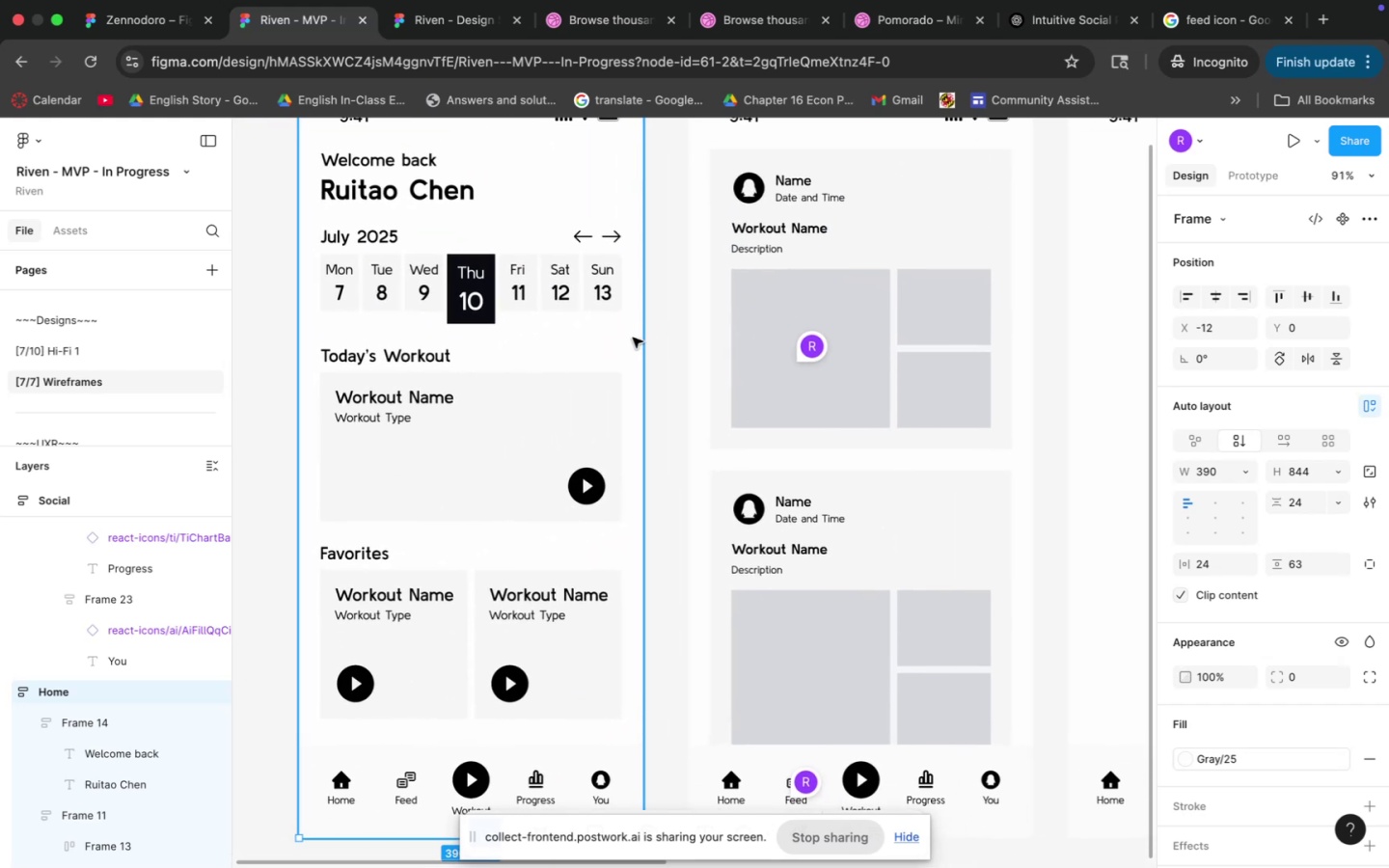 
left_click_drag(start_coordinate=[394, 379], to_coordinate=[644, 325])
 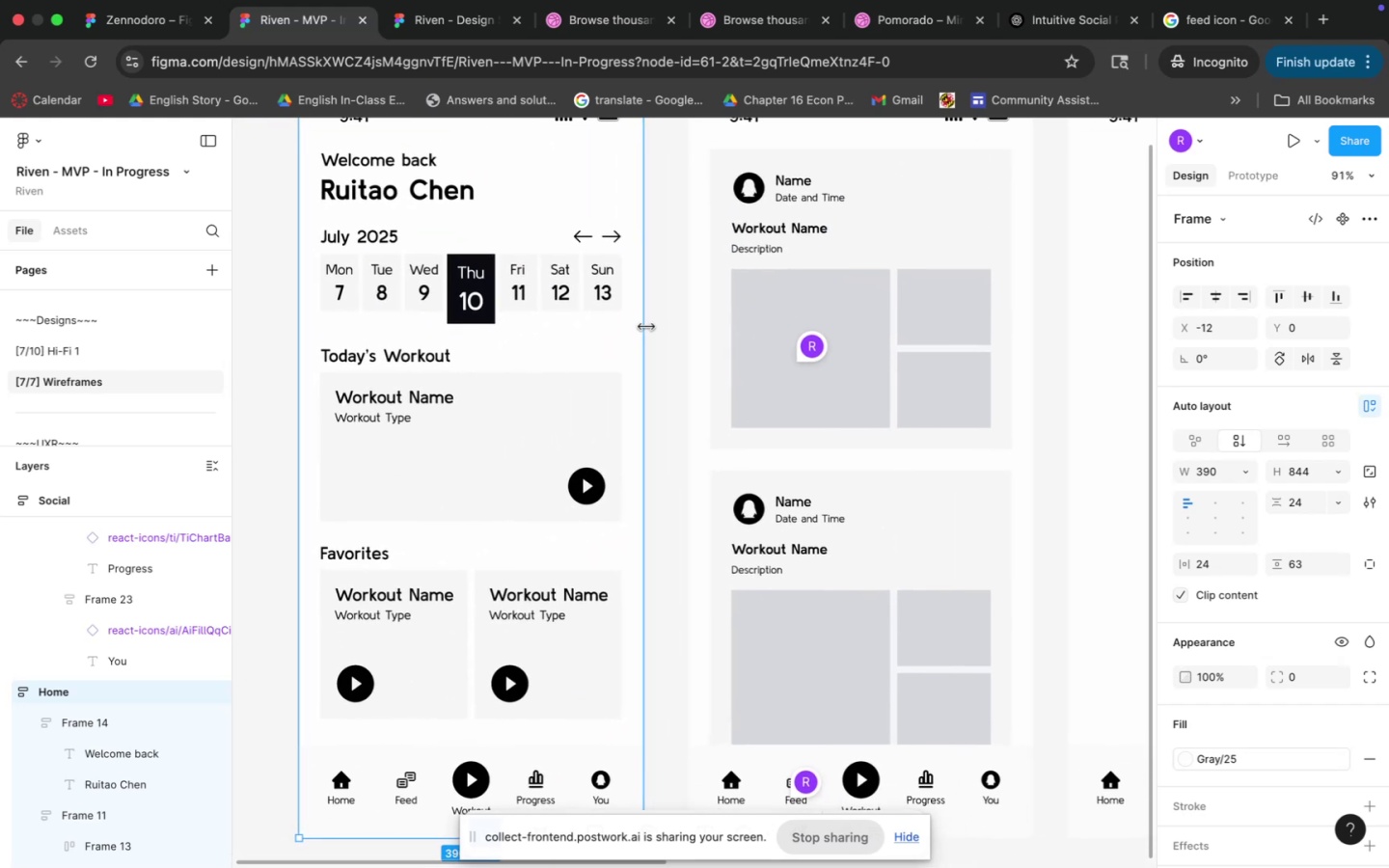 
hold_key(key=CommandLeft, duration=0.97)
scroll: coordinate [633, 339], scroll_direction: down, amount: 7.0
 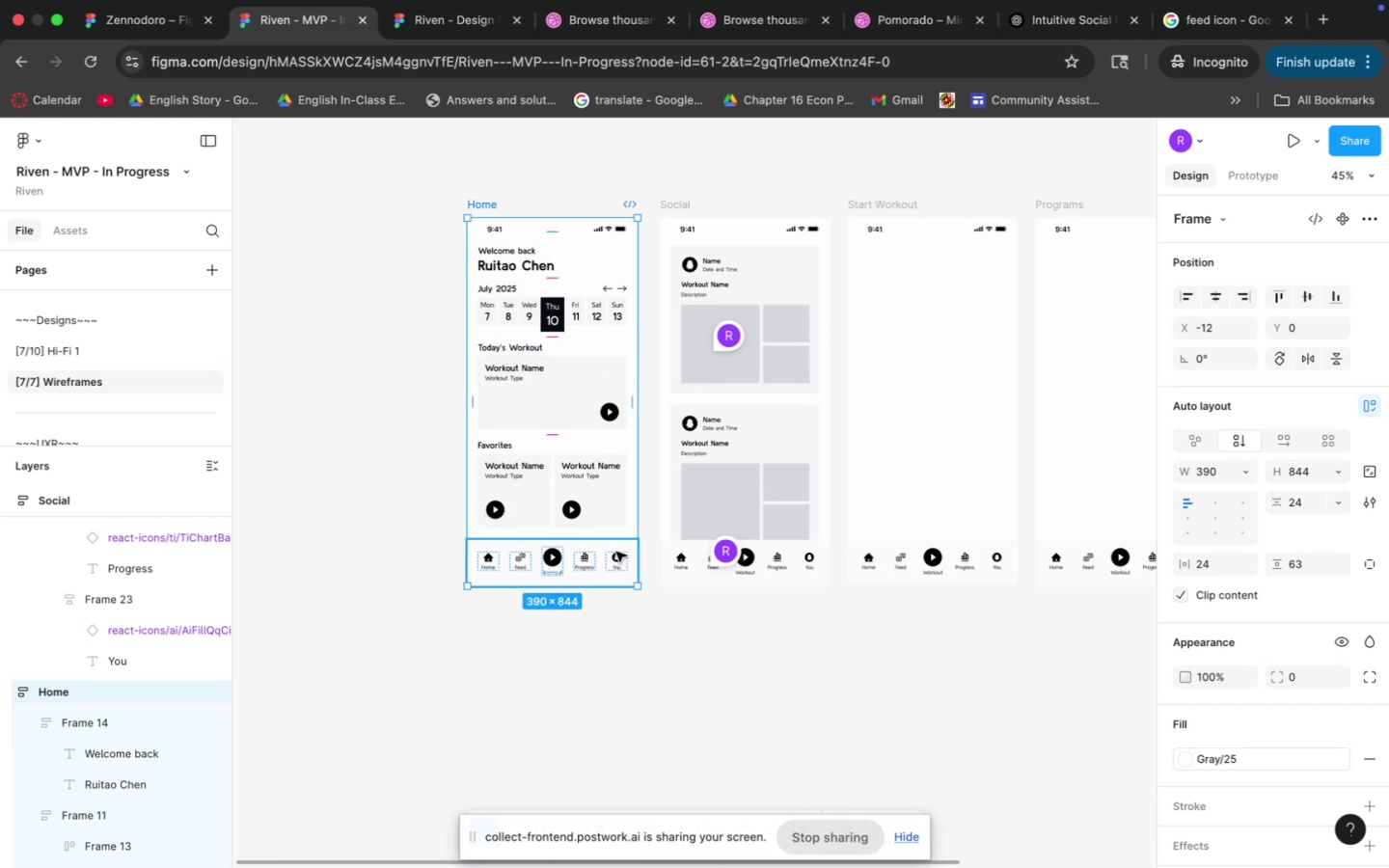 
double_click([617, 564])
 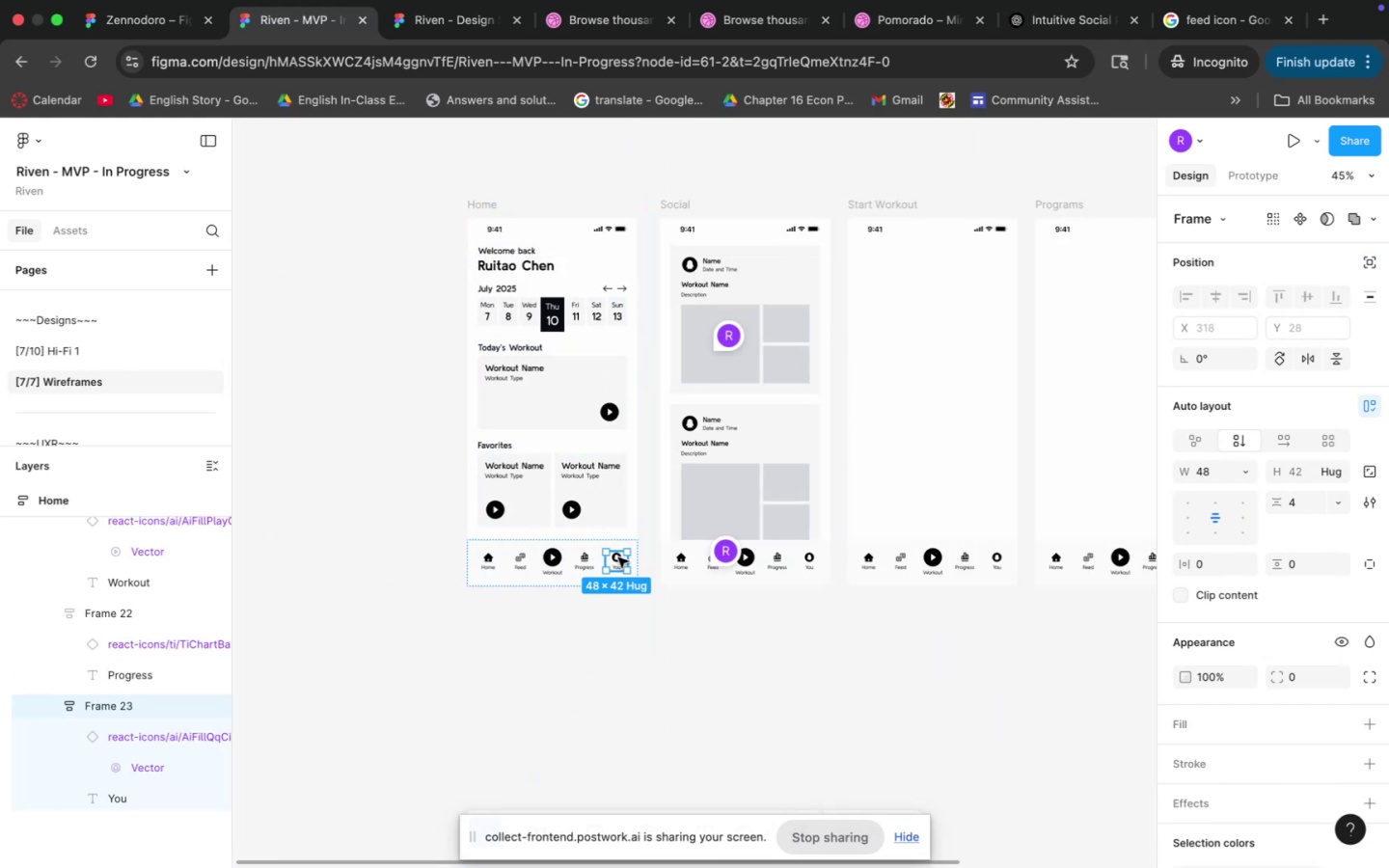 
key(Meta+CommandLeft)
 